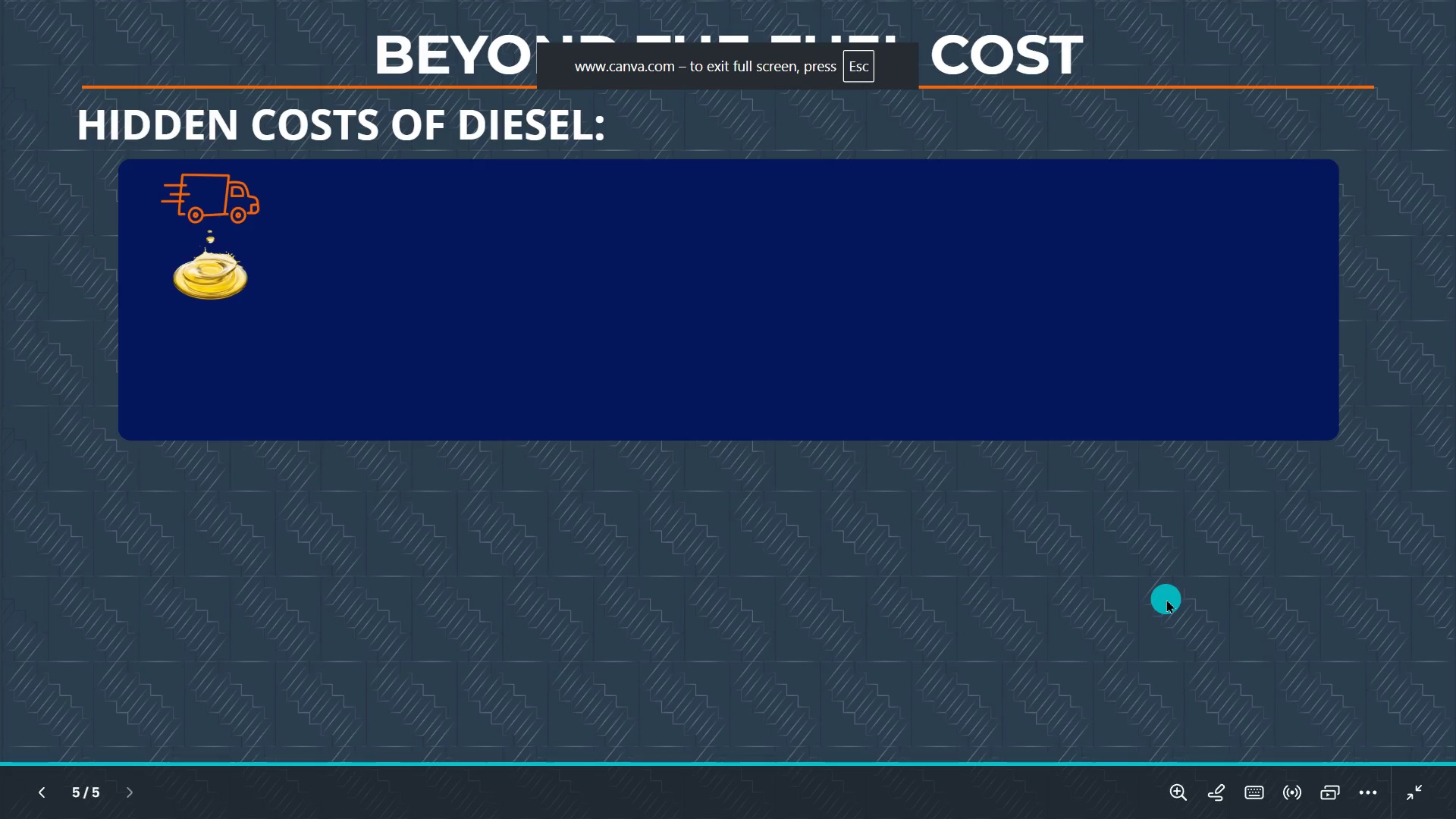 
key(Escape)
 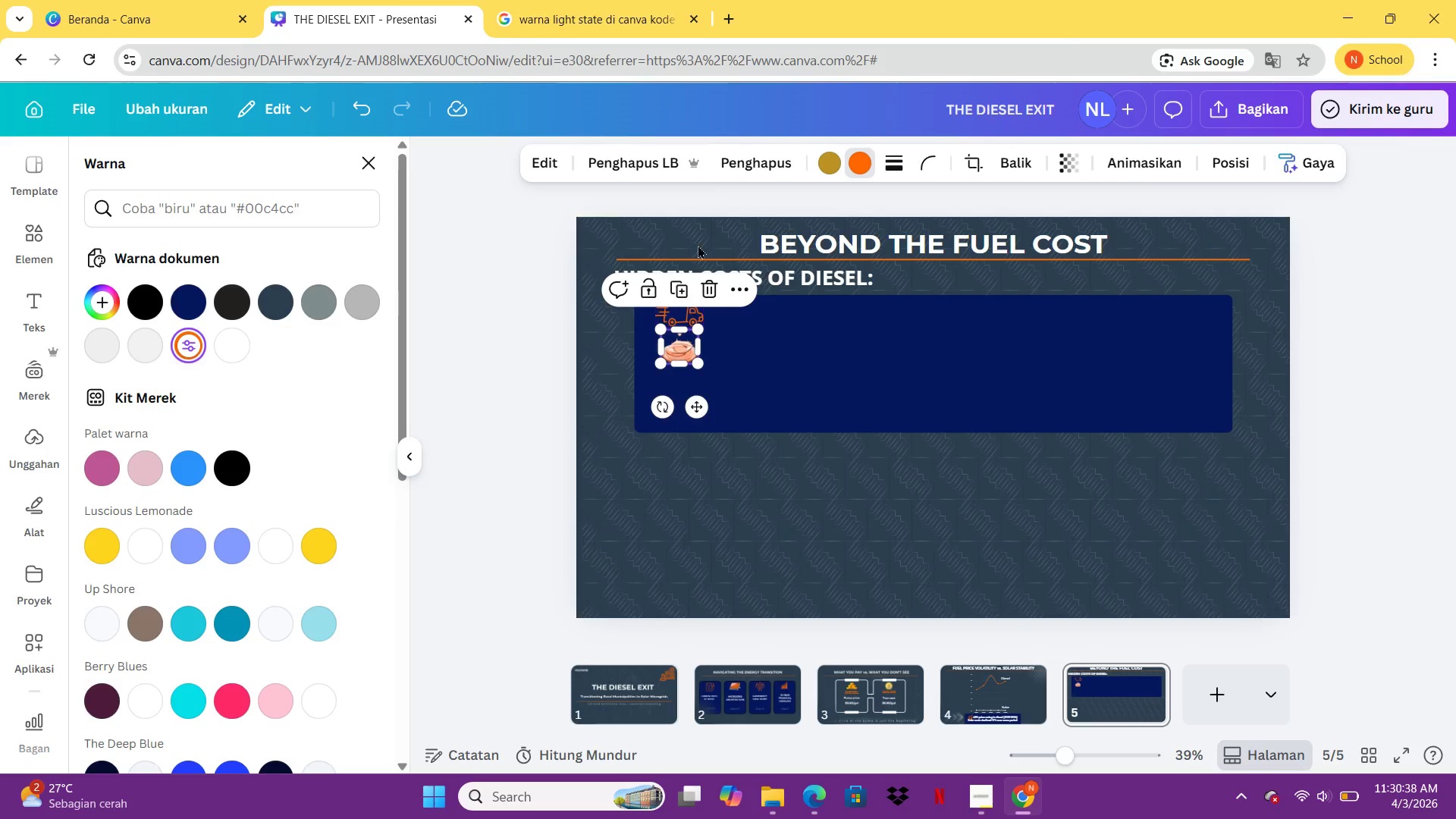 
double_click([862, 152])
 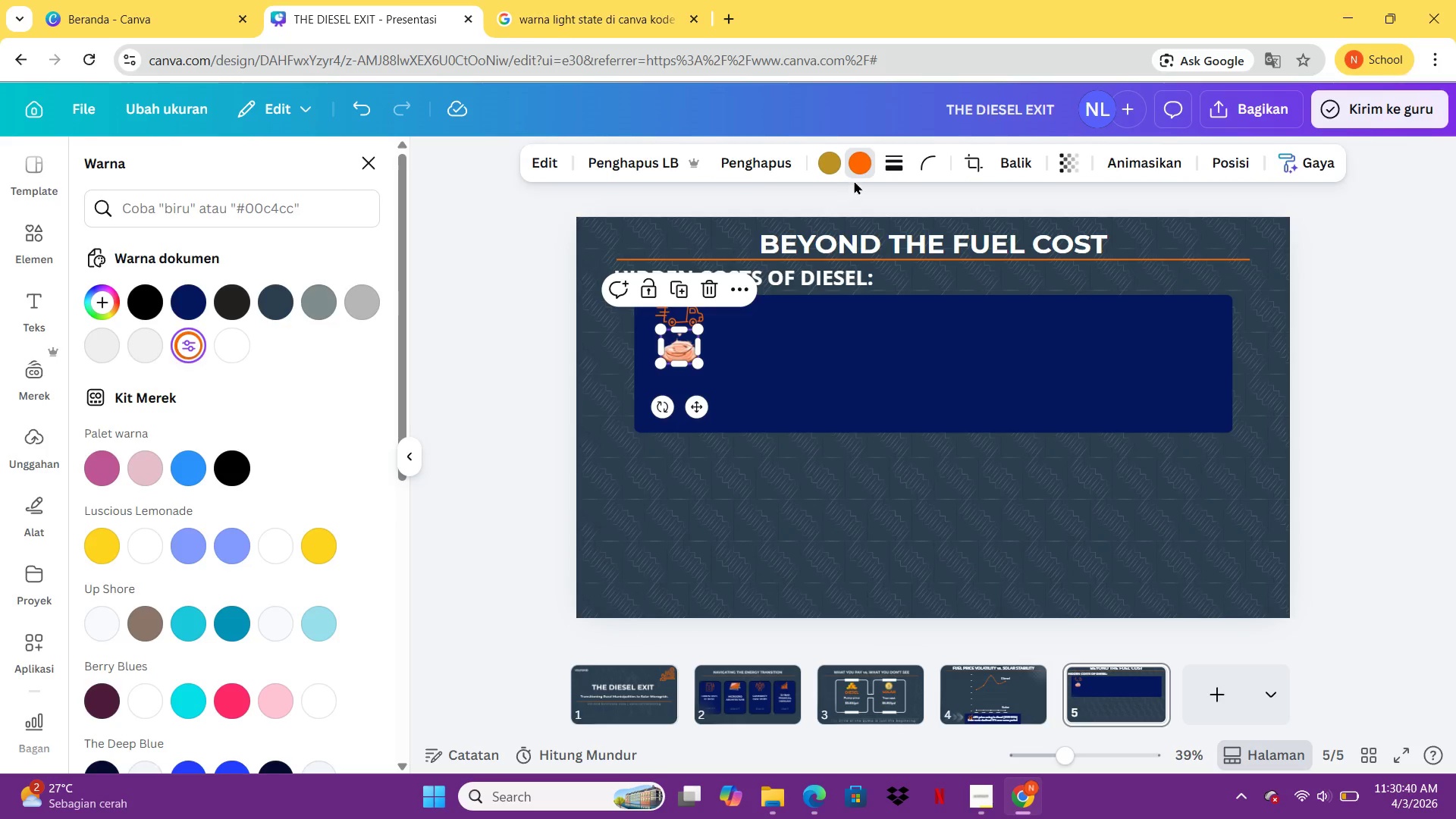 
left_click([858, 171])
 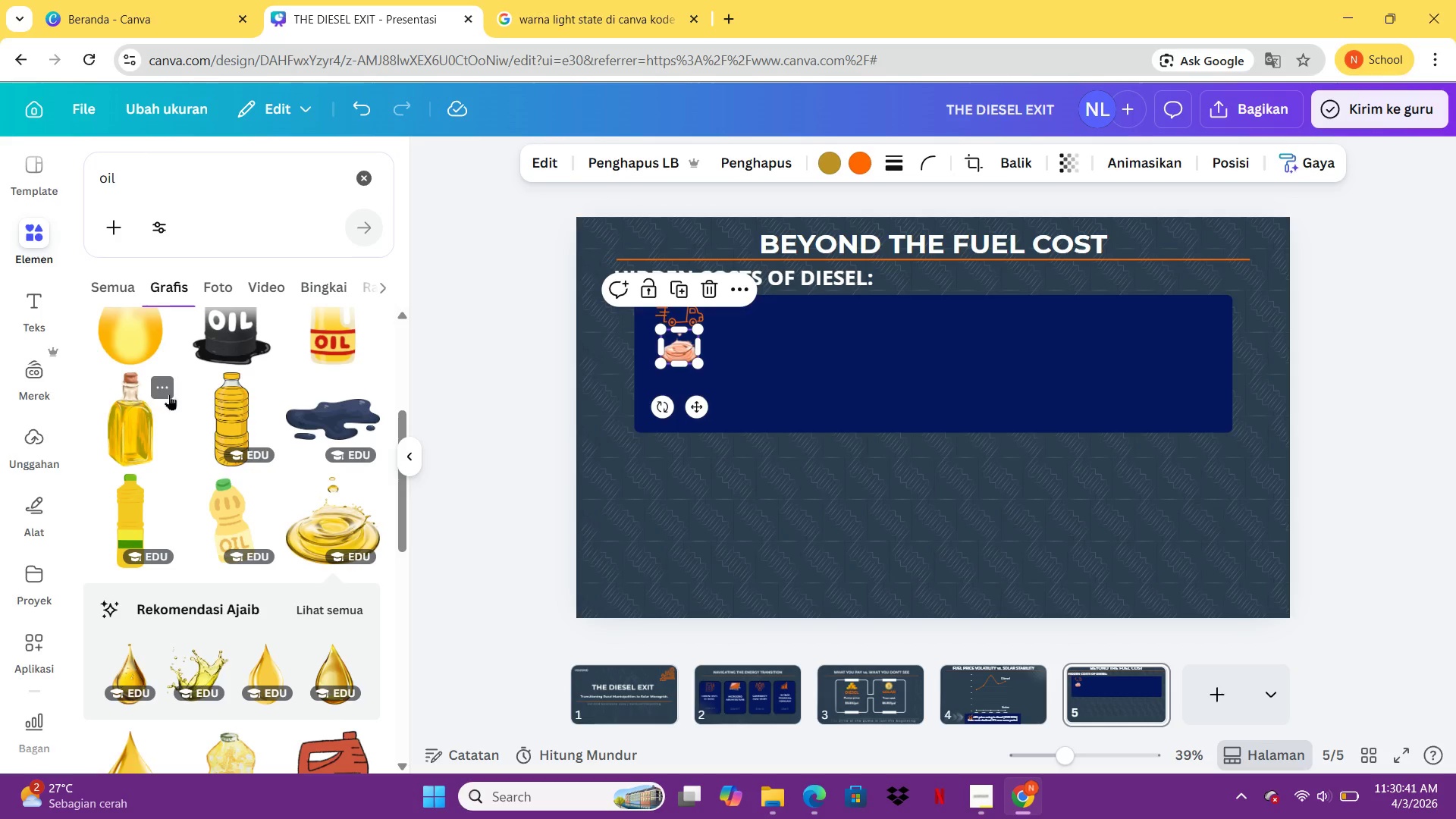 
scroll: coordinate [284, 262], scroll_direction: up, amount: 5.0
 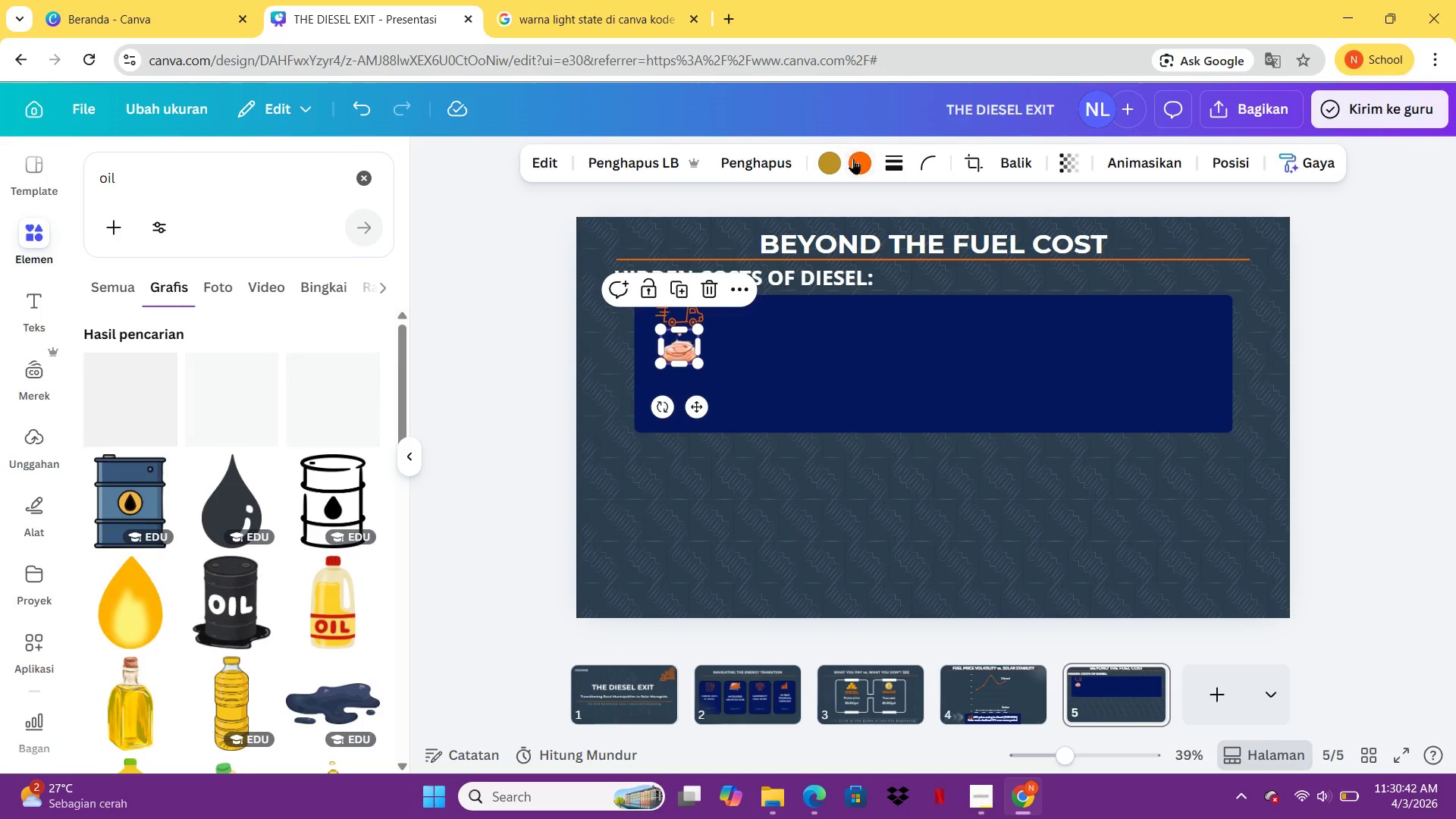 
left_click([853, 158])
 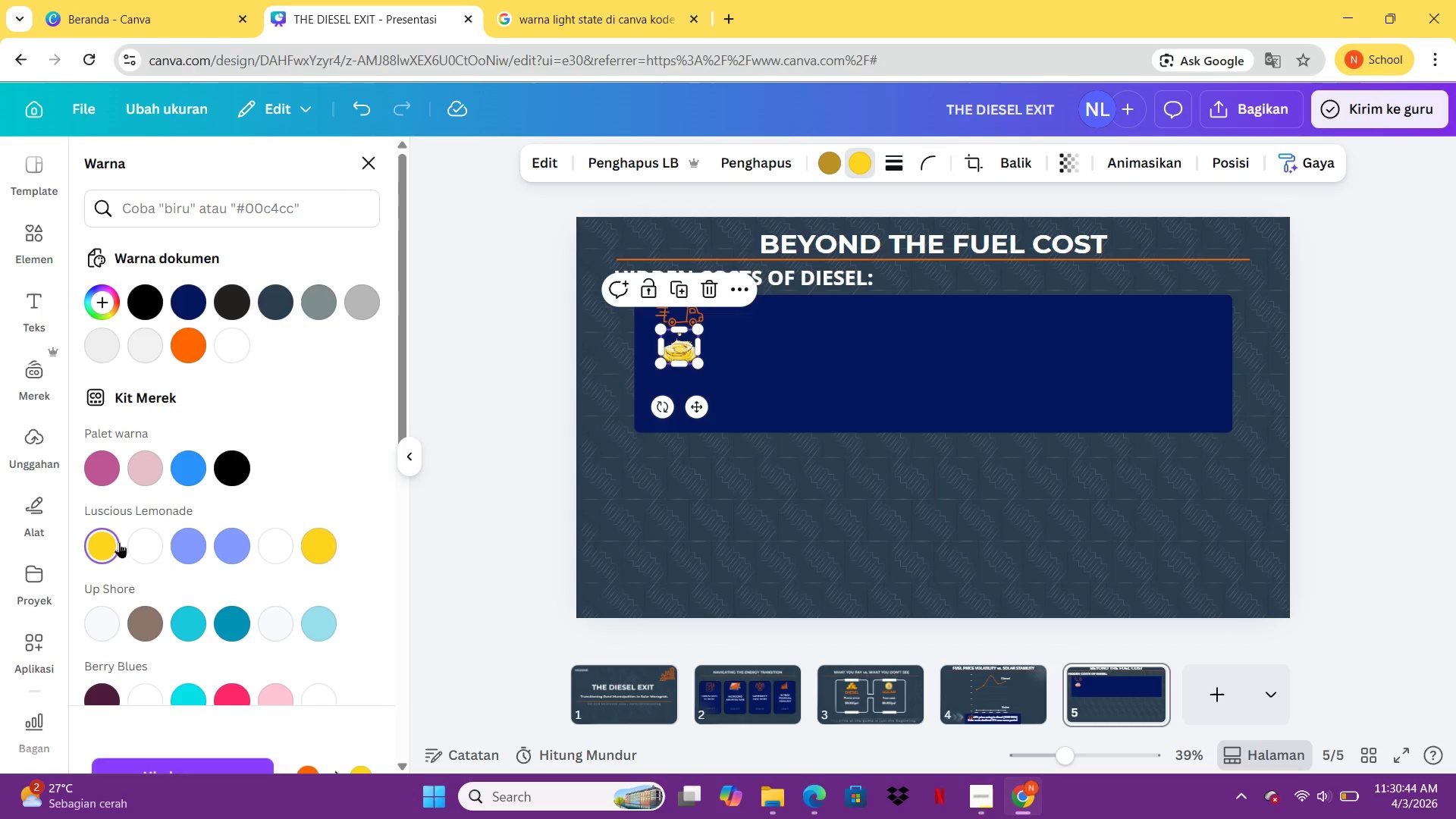 
left_click([448, 552])
 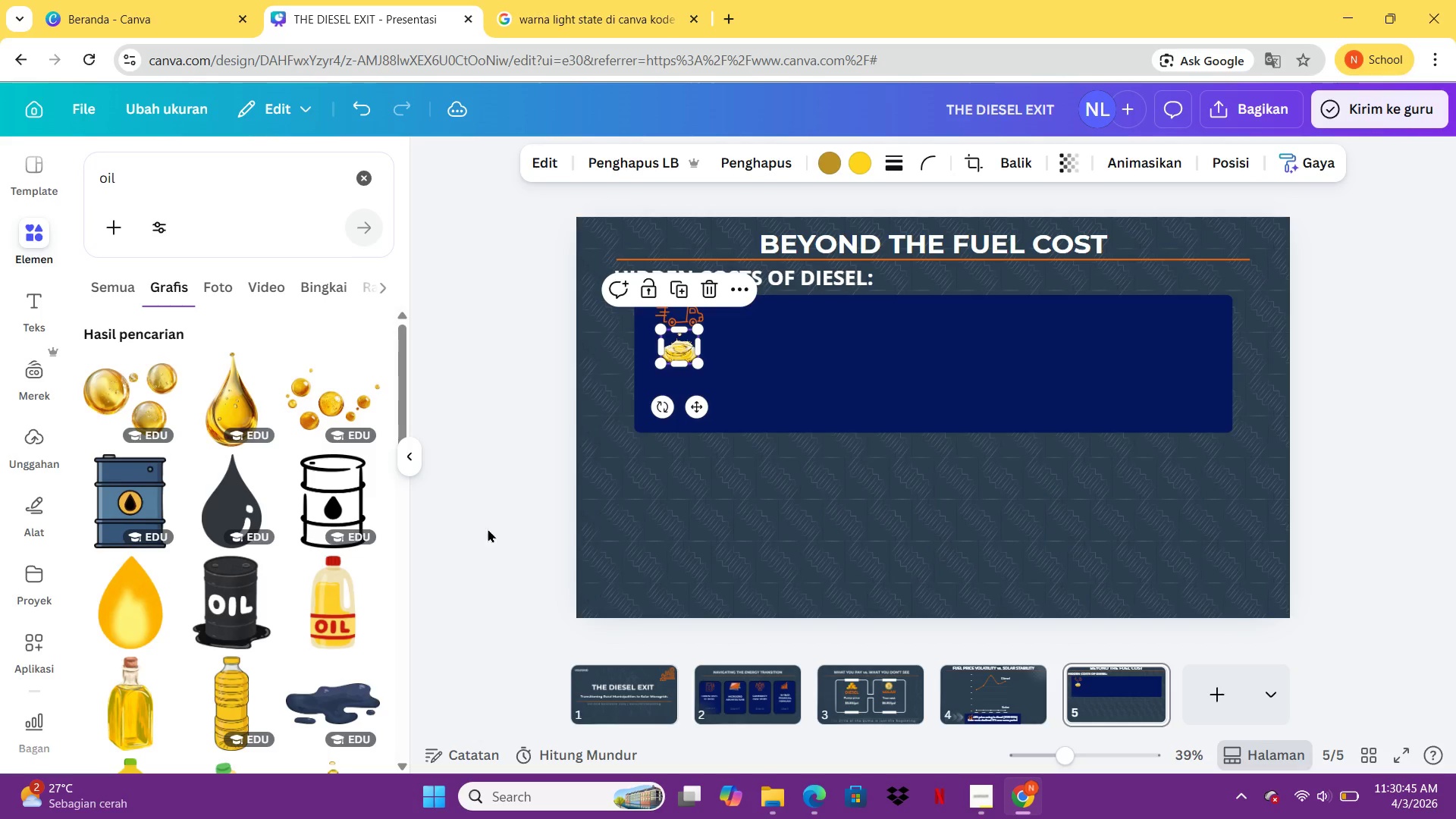 
double_click([484, 526])
 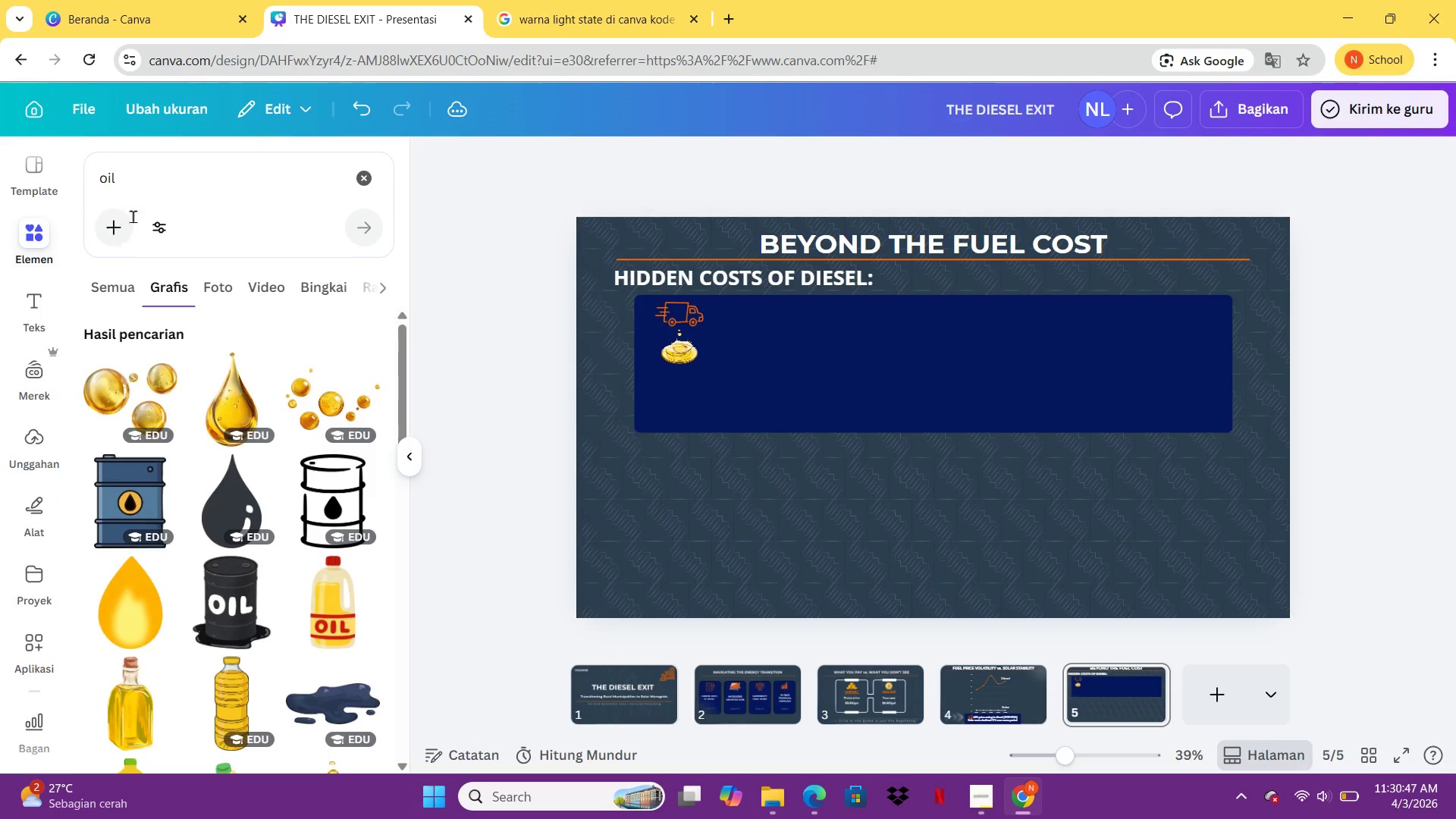 
left_click([484, 526])
 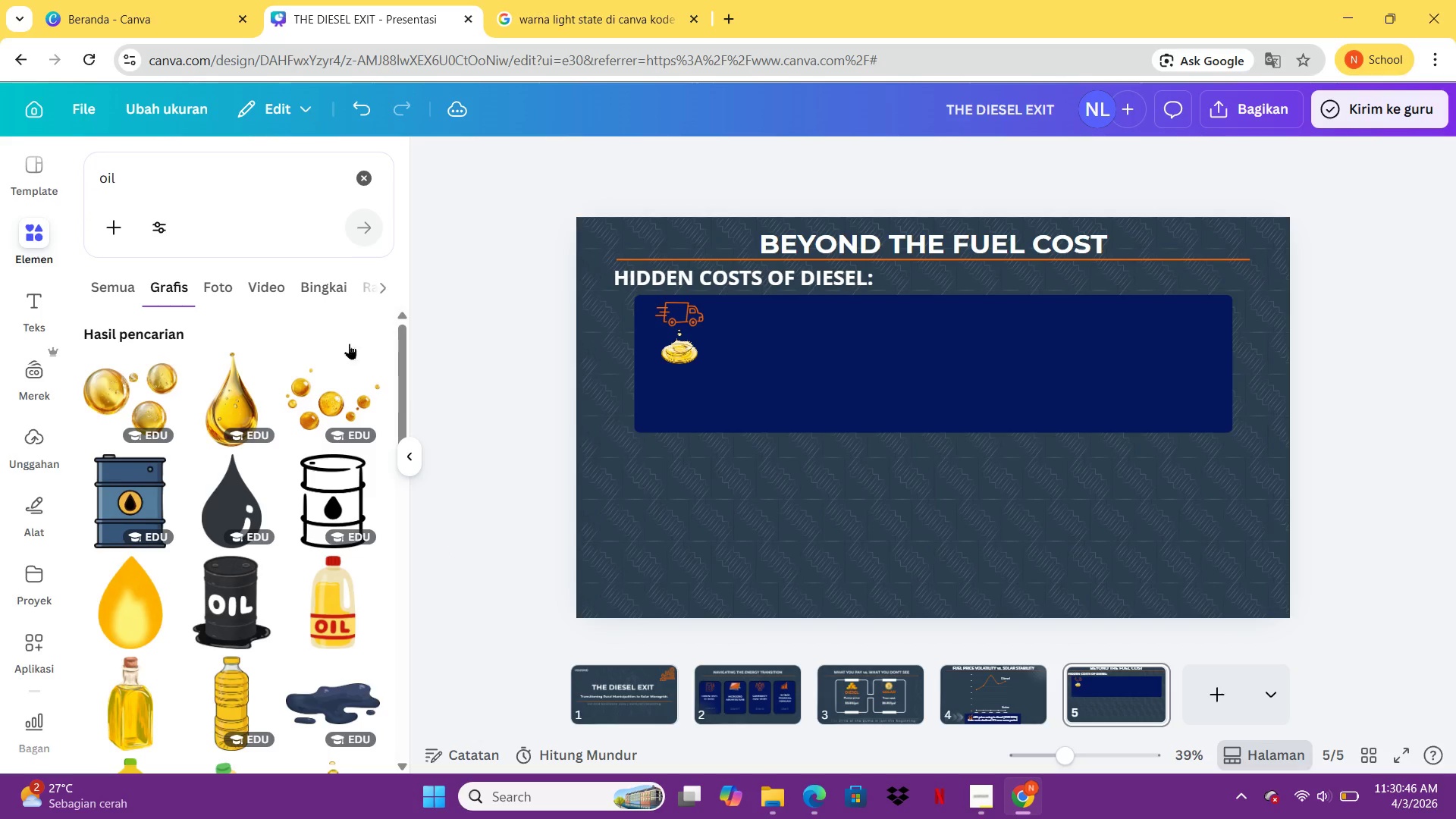 
left_click_drag(start_coordinate=[130, 190], to_coordinate=[107, 191])
 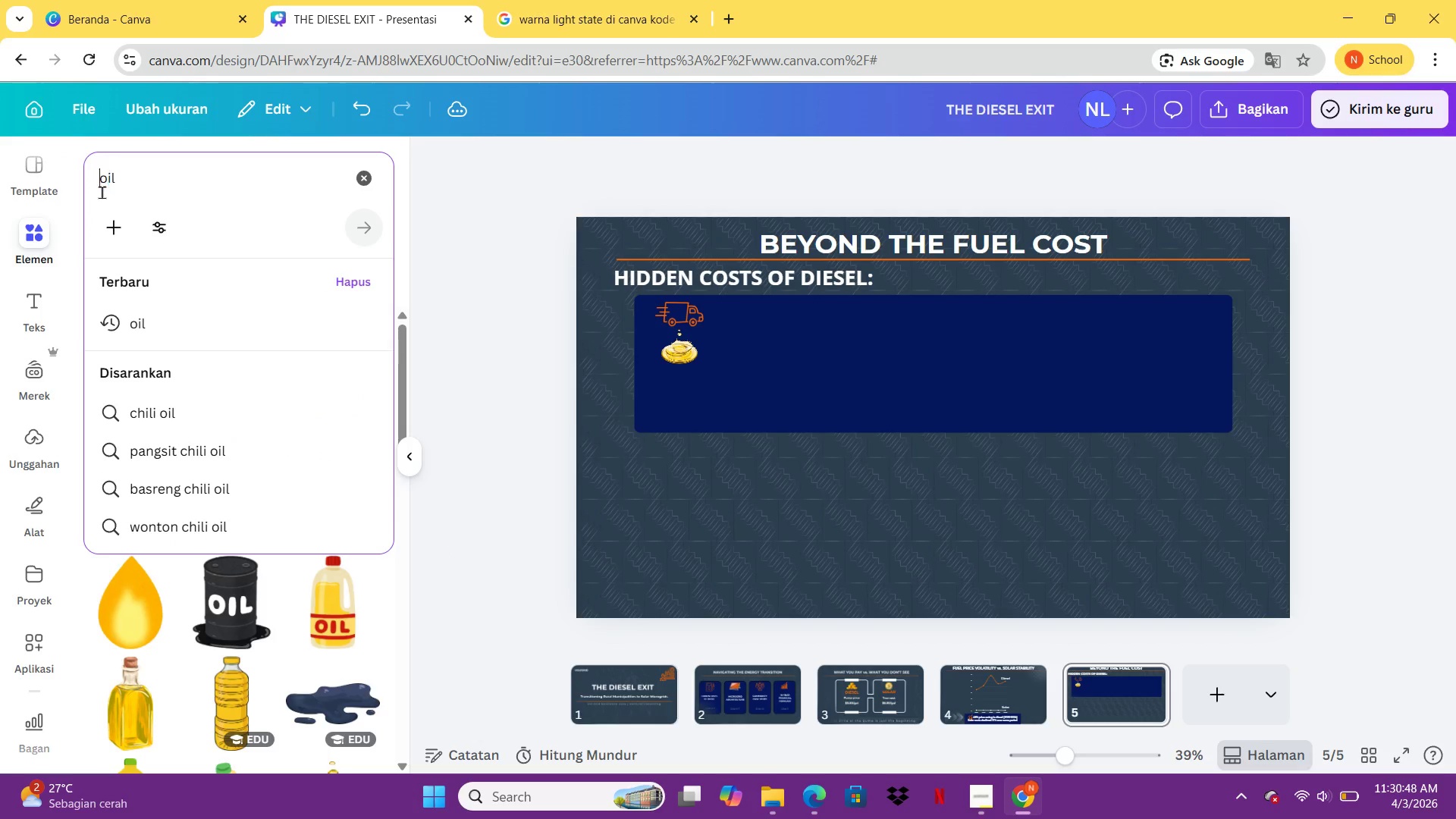 
left_click([102, 192])
 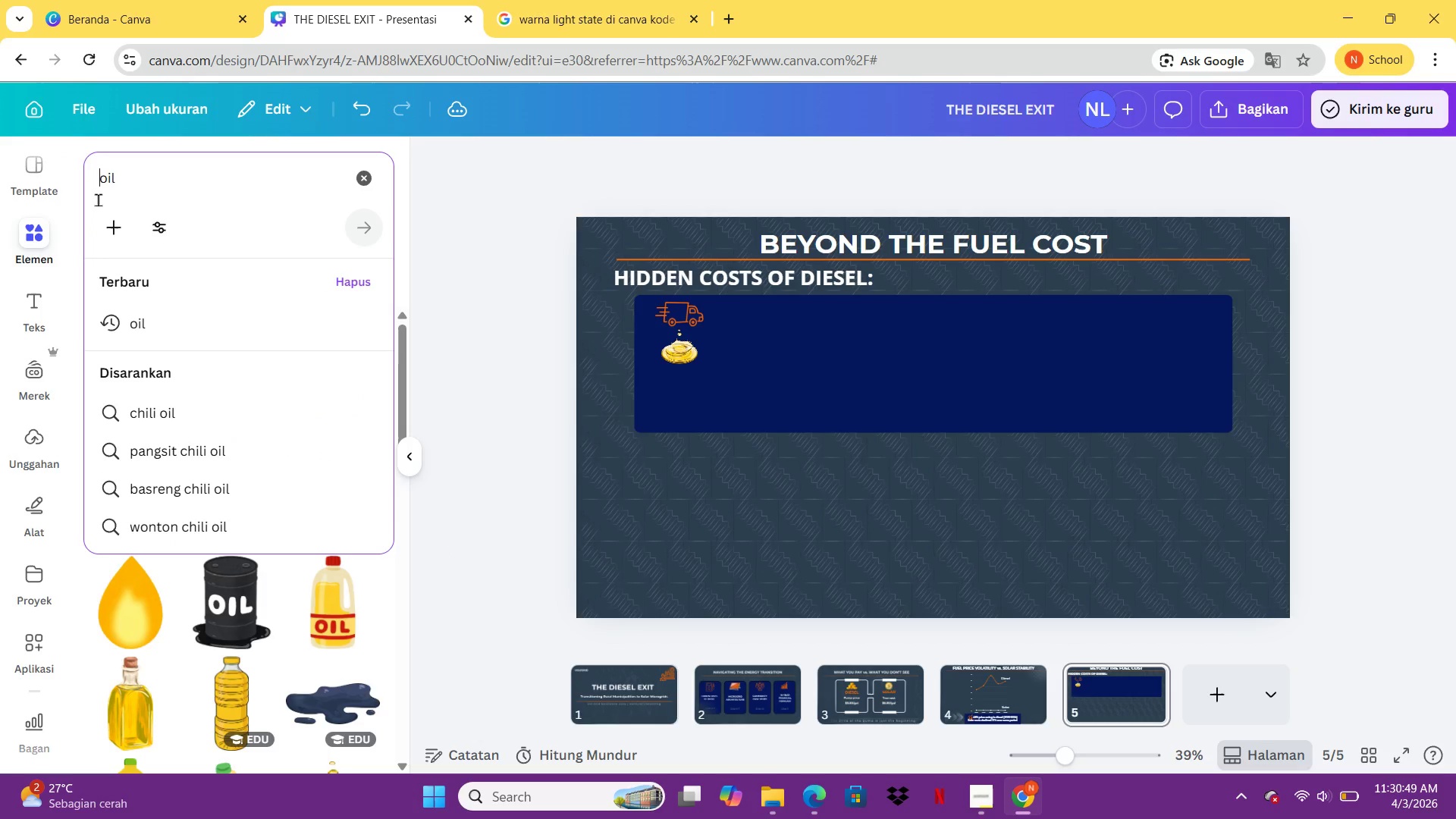 
key(Control+ControlLeft)
 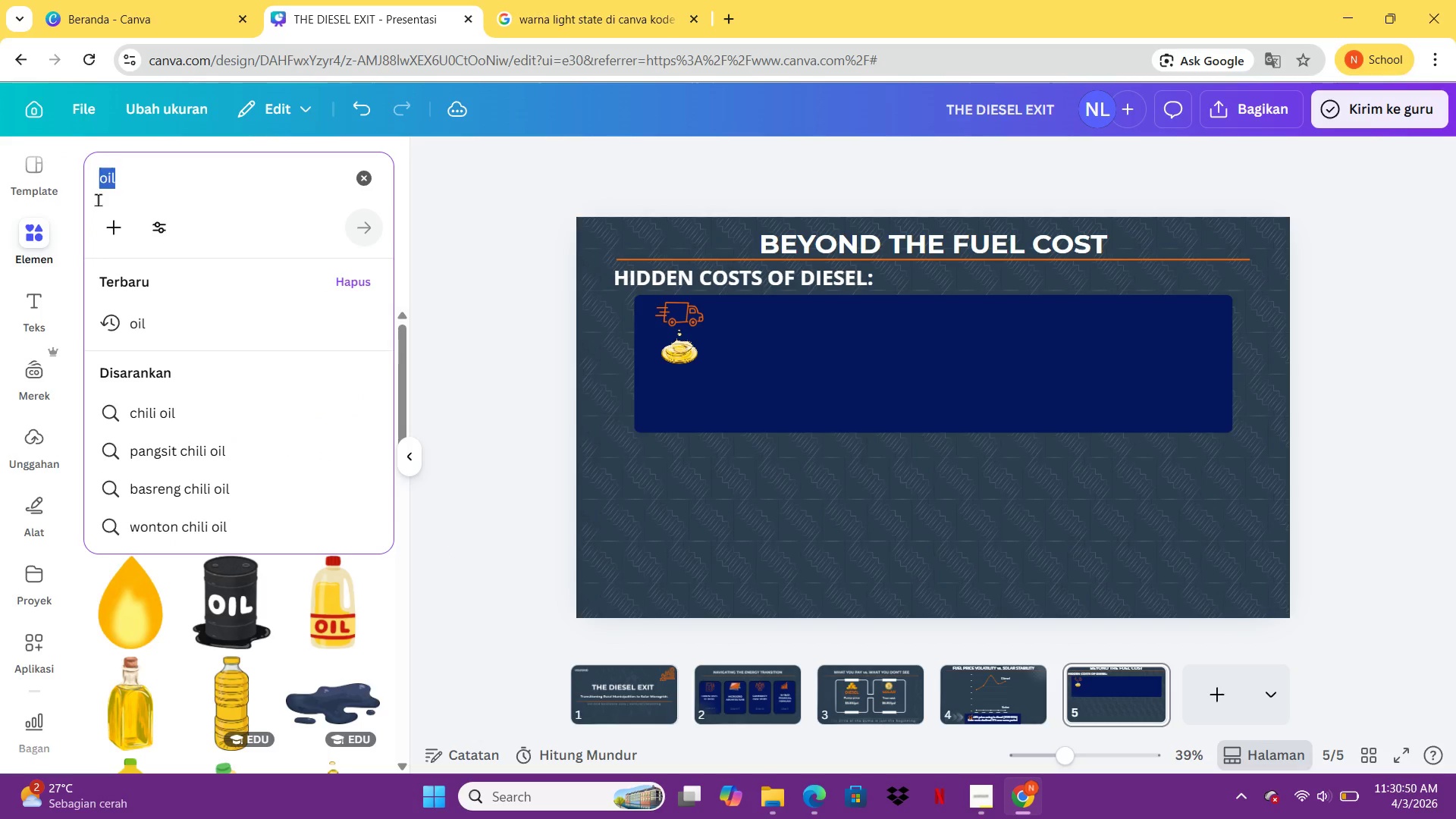 
key(Control+A)
 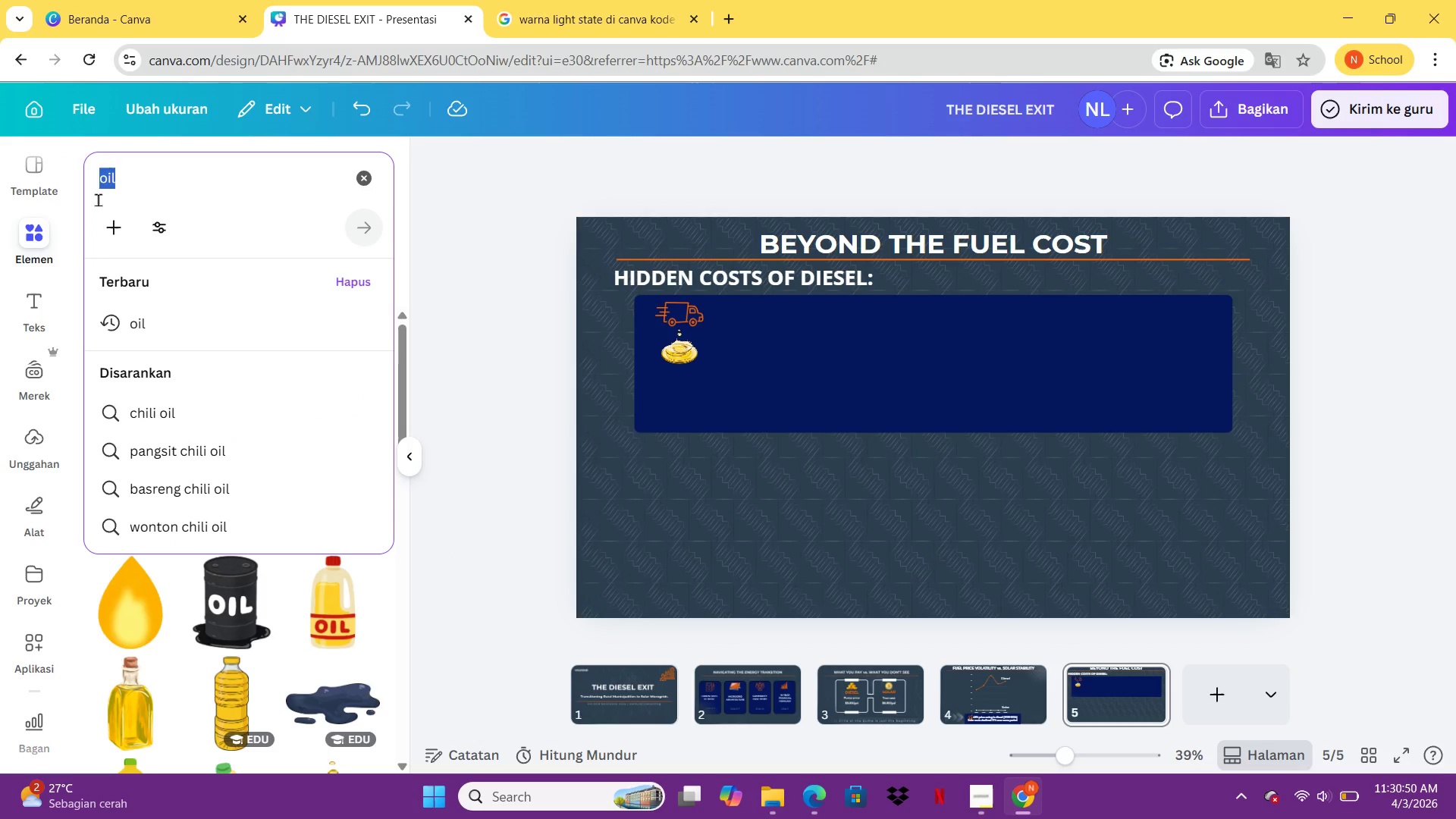 
key(Backspace)
 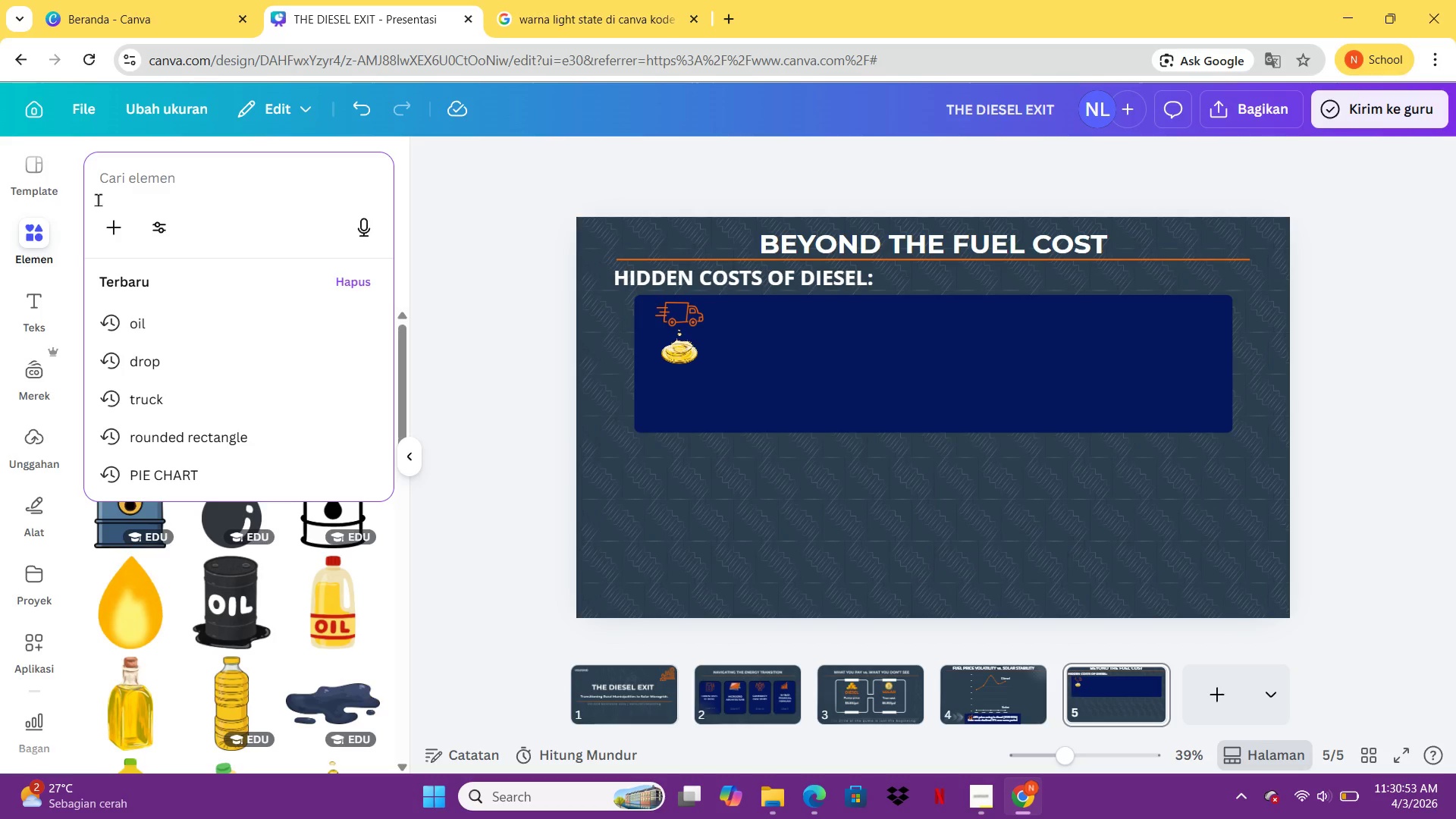 
type(engine)
 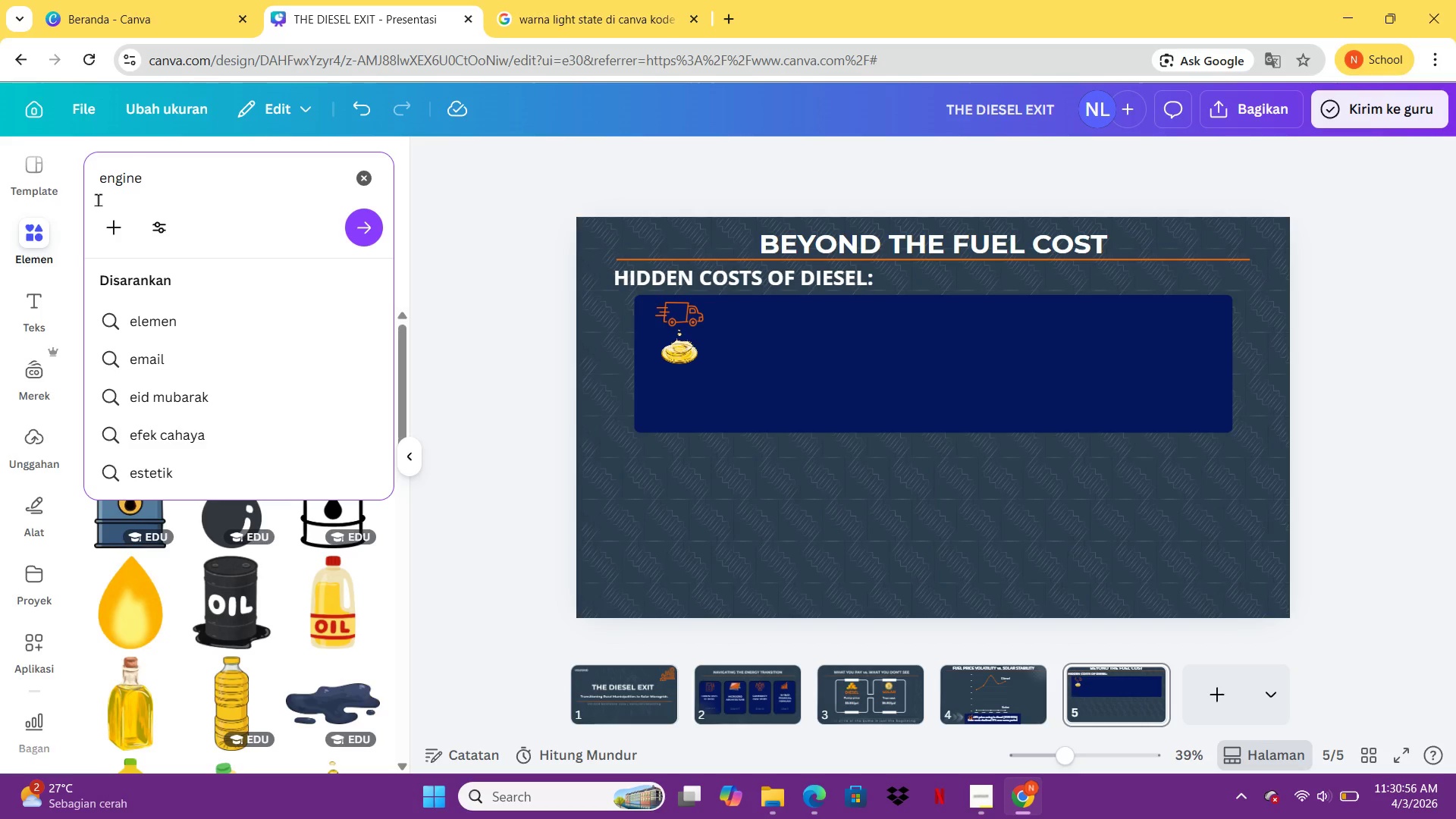 
key(Enter)
 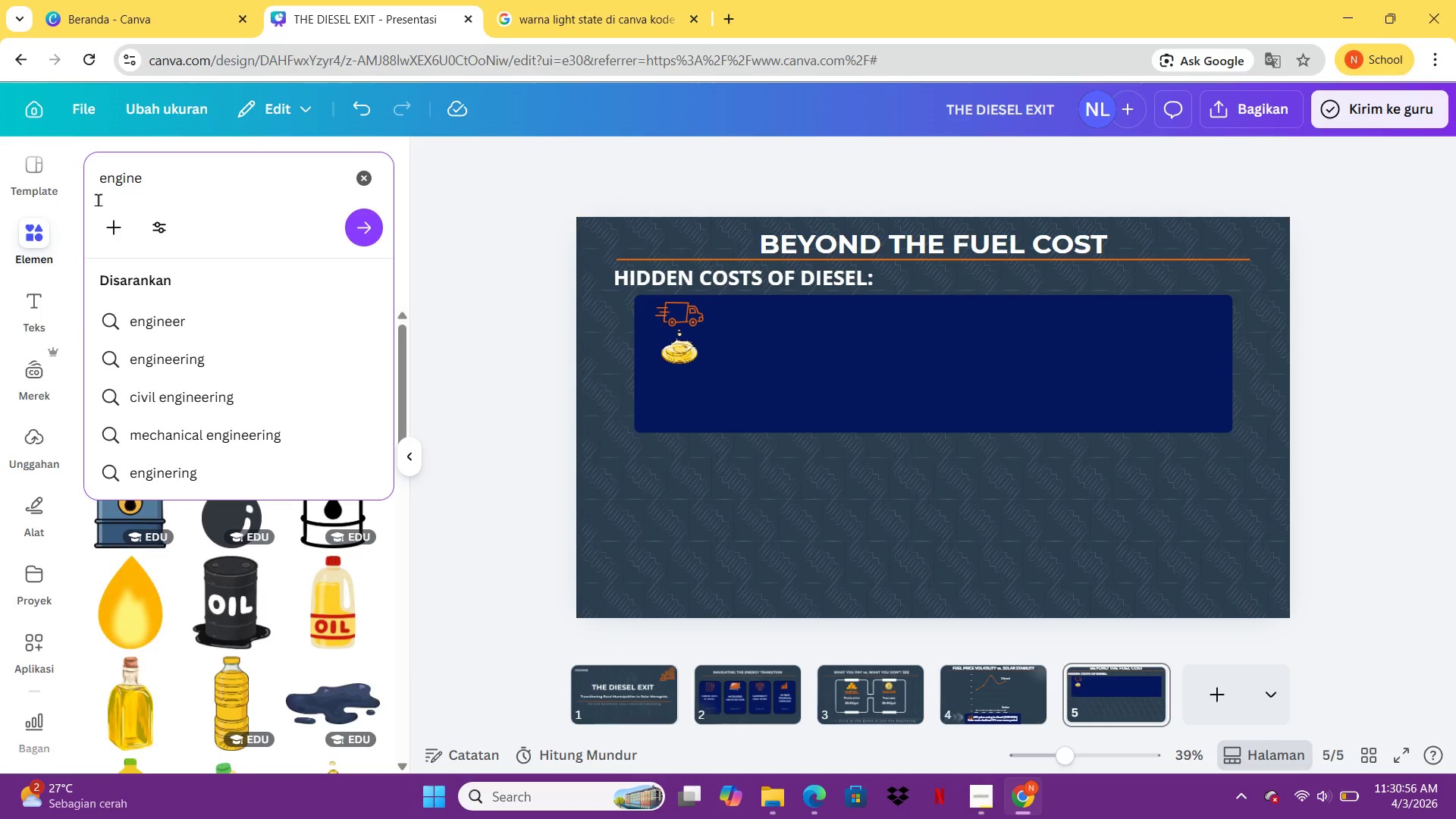 
key(Enter)
 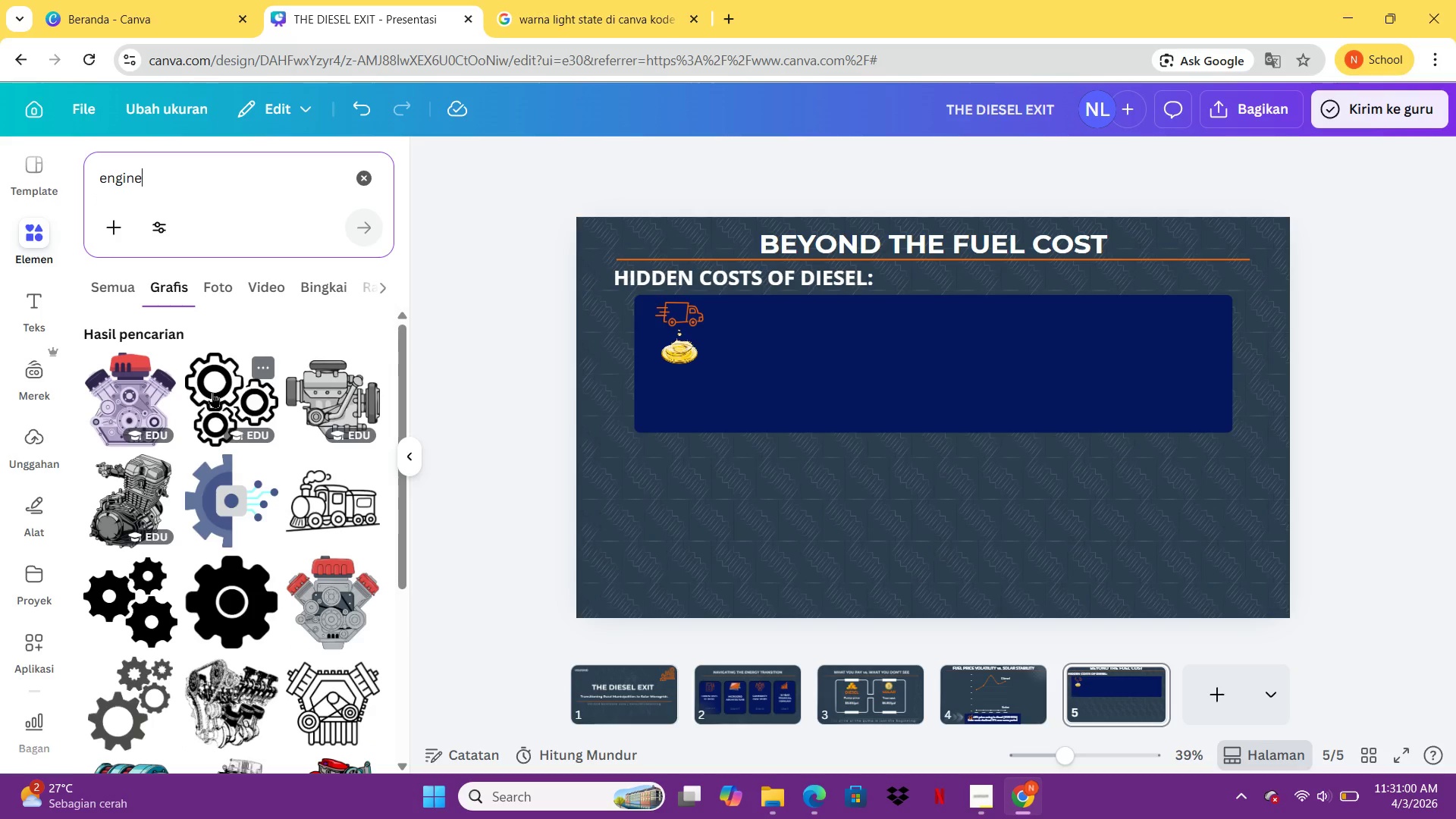 
left_click([212, 392])
 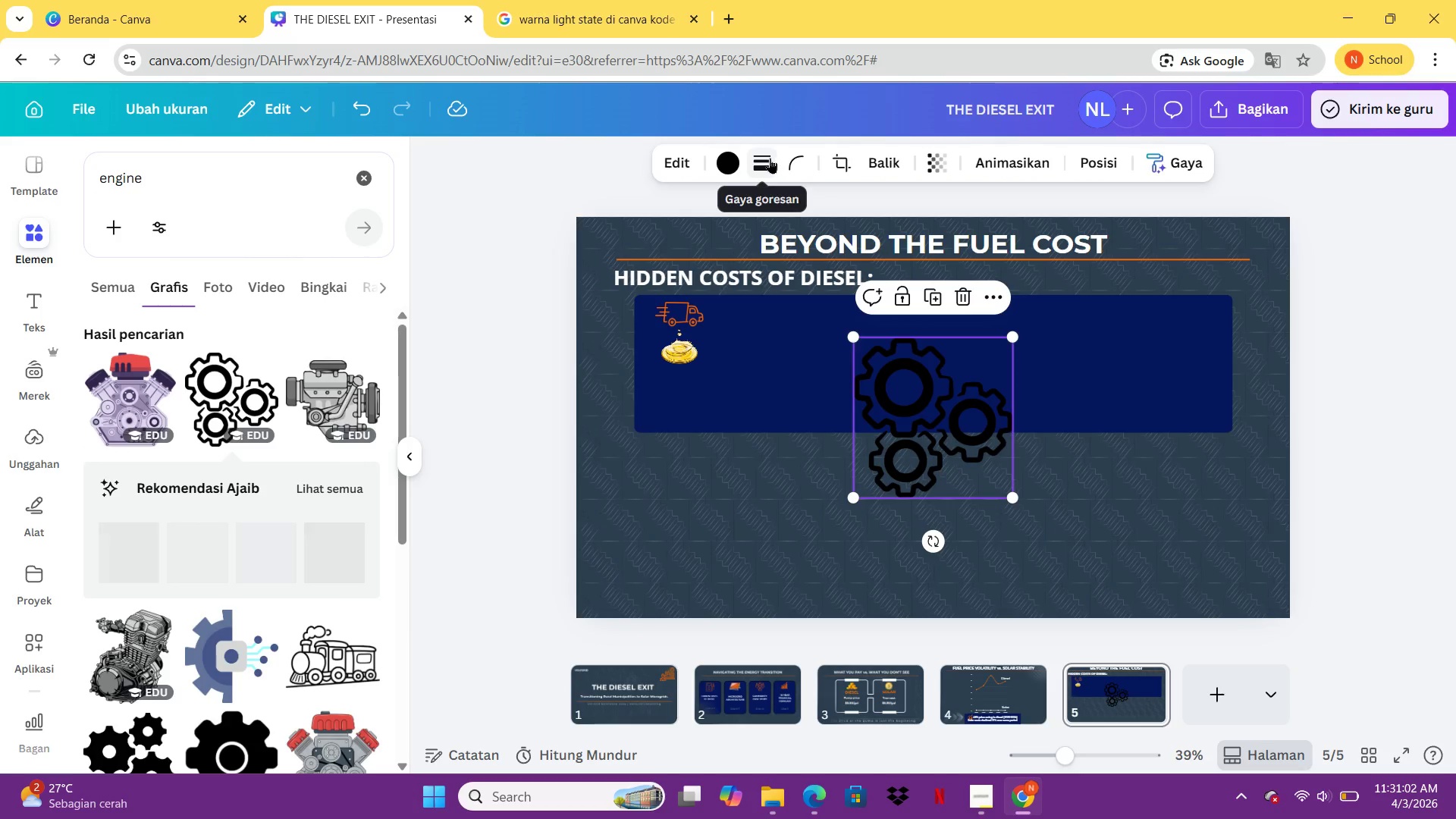 
left_click([731, 155])
 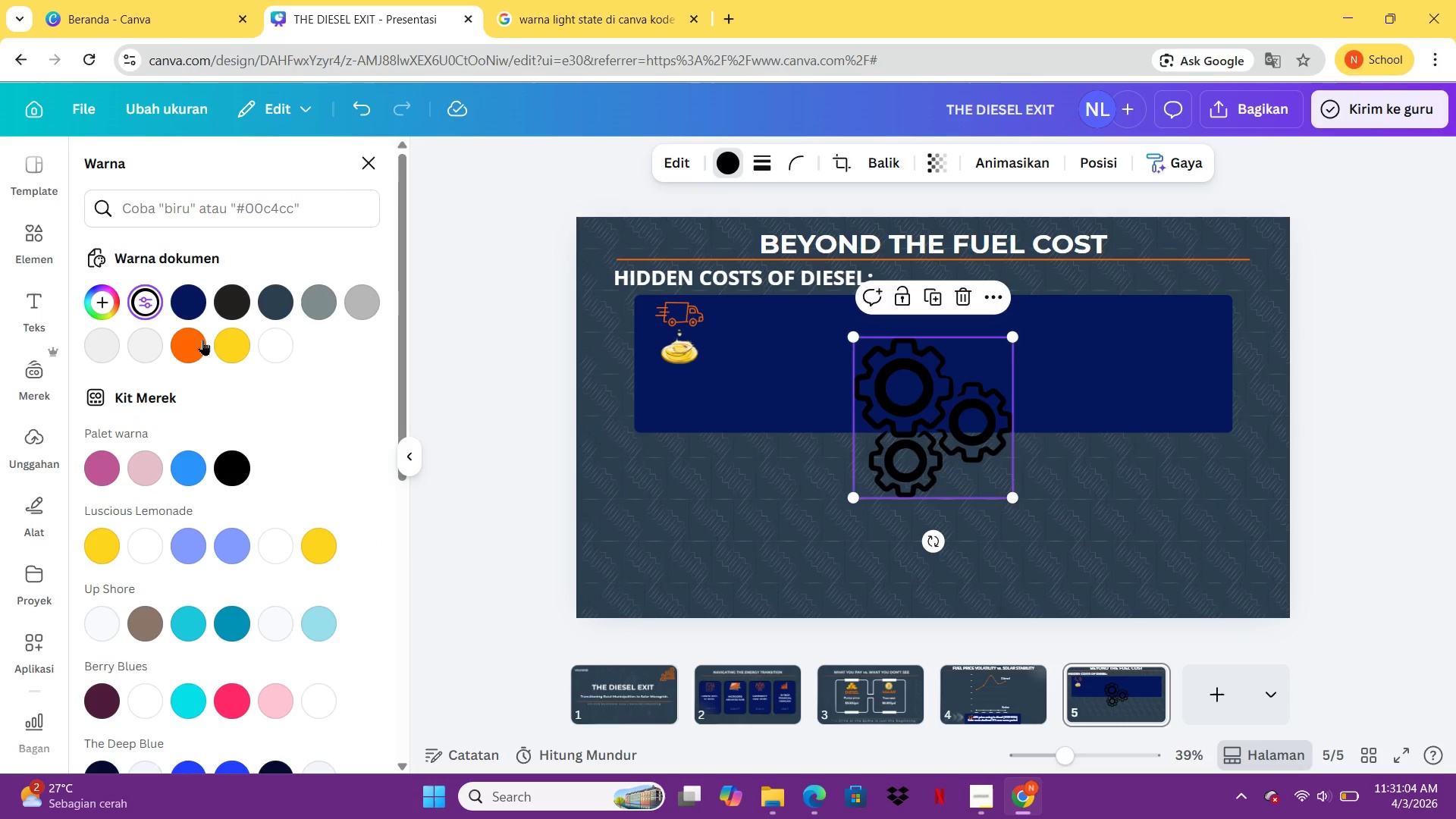 
left_click([193, 340])
 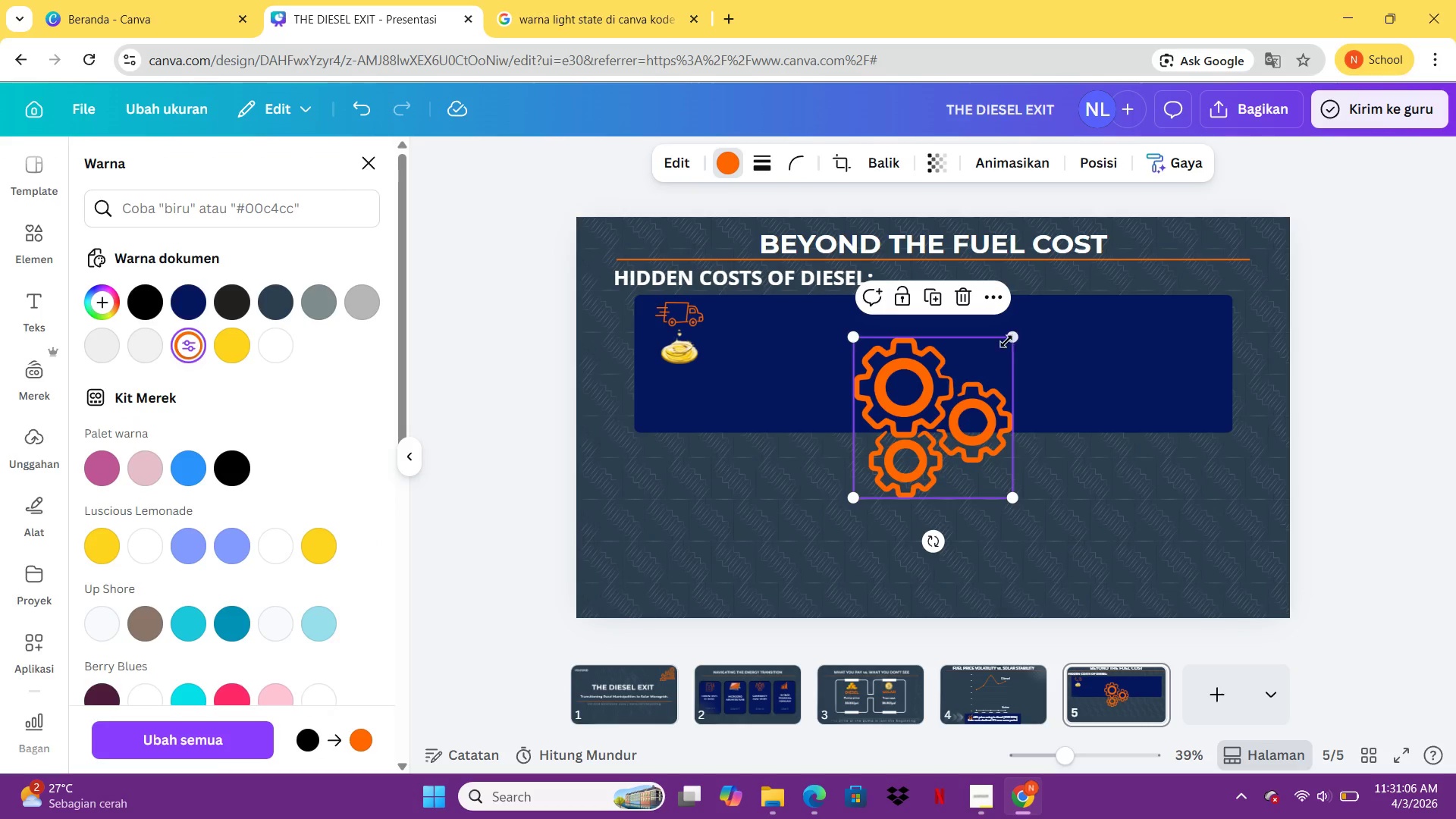 
left_click_drag(start_coordinate=[1017, 337], to_coordinate=[894, 458])
 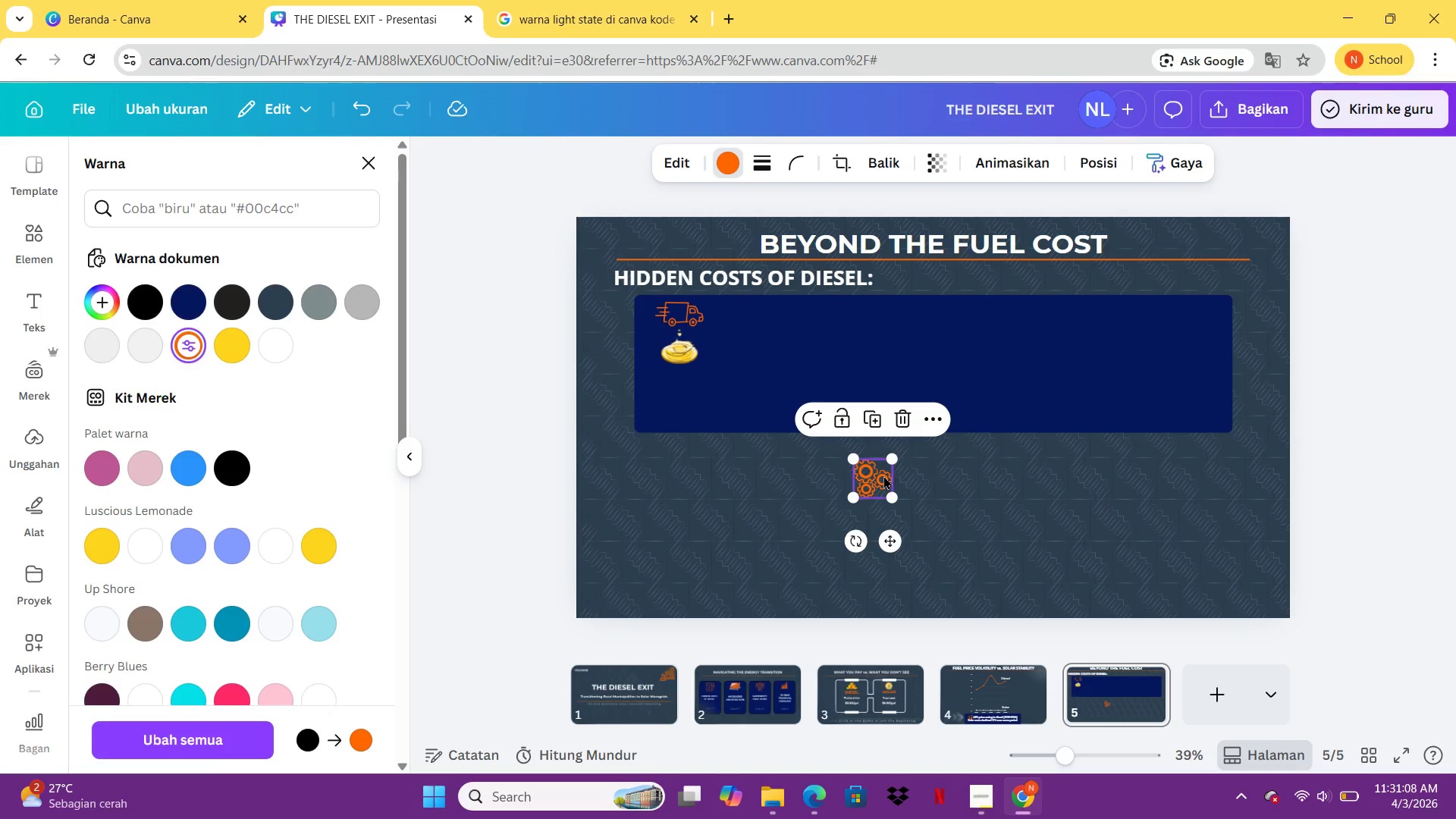 
left_click_drag(start_coordinate=[883, 475], to_coordinate=[692, 387])
 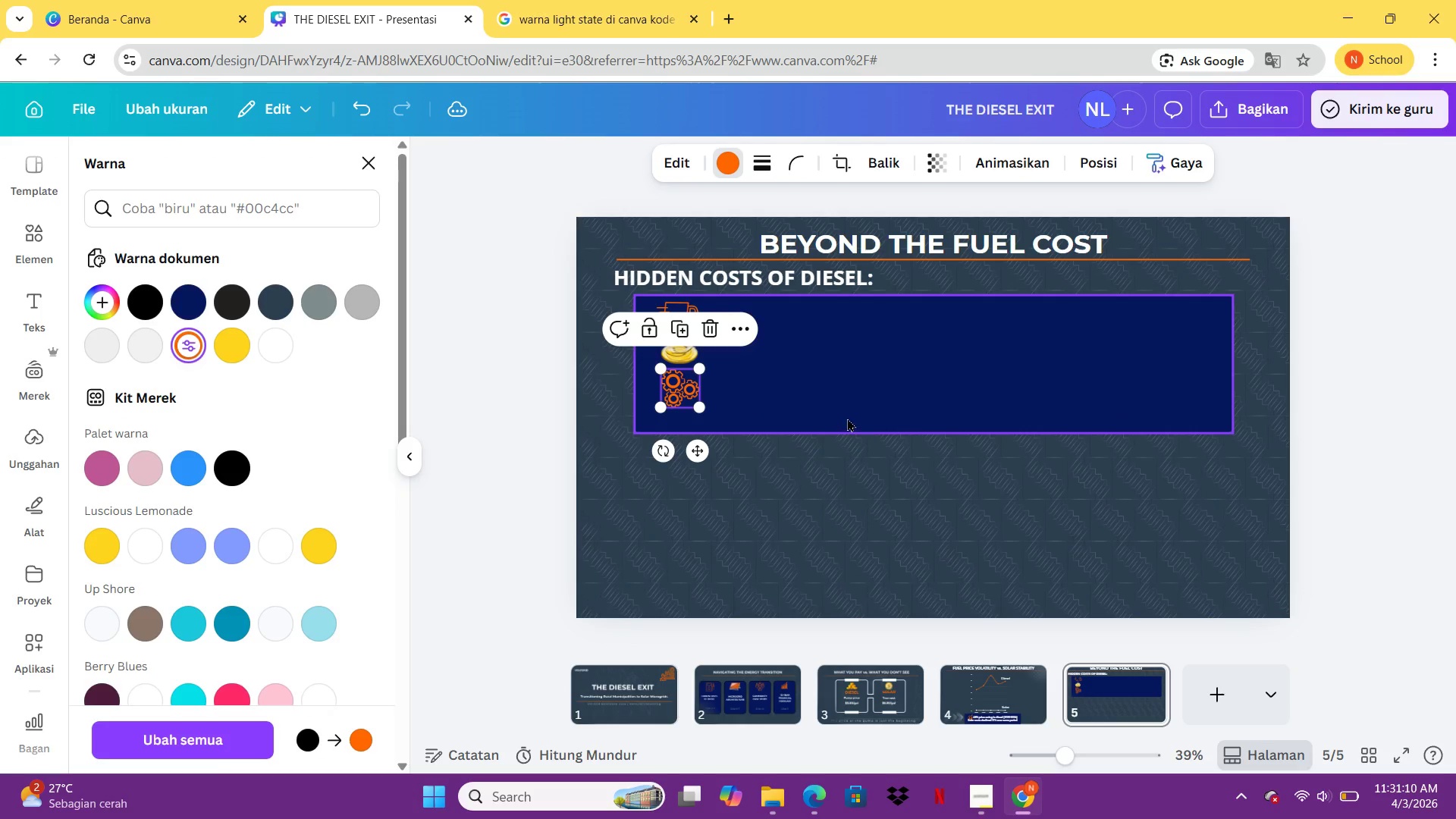 
left_click([847, 418])
 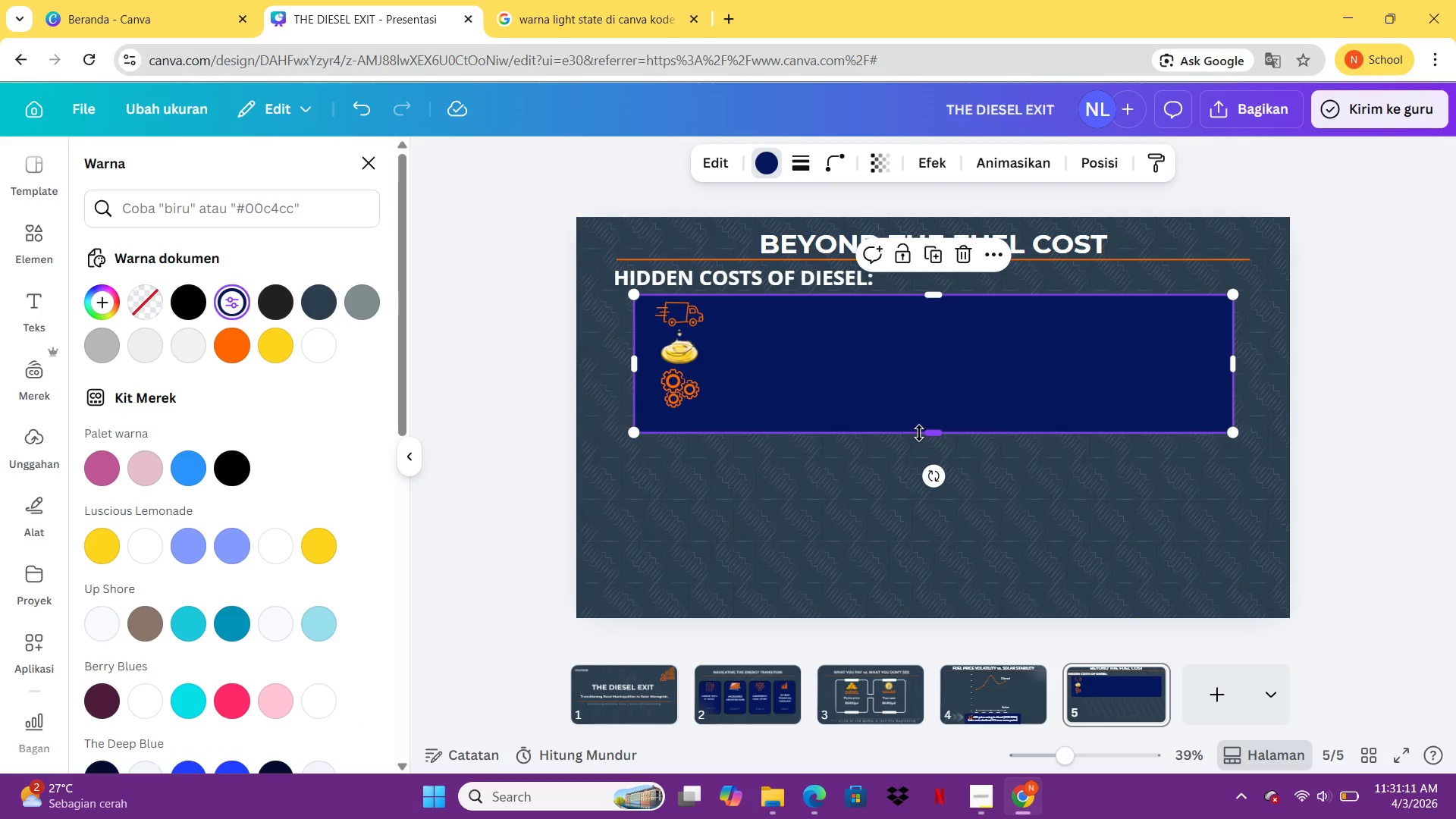 
left_click_drag(start_coordinate=[921, 433], to_coordinate=[913, 458])
 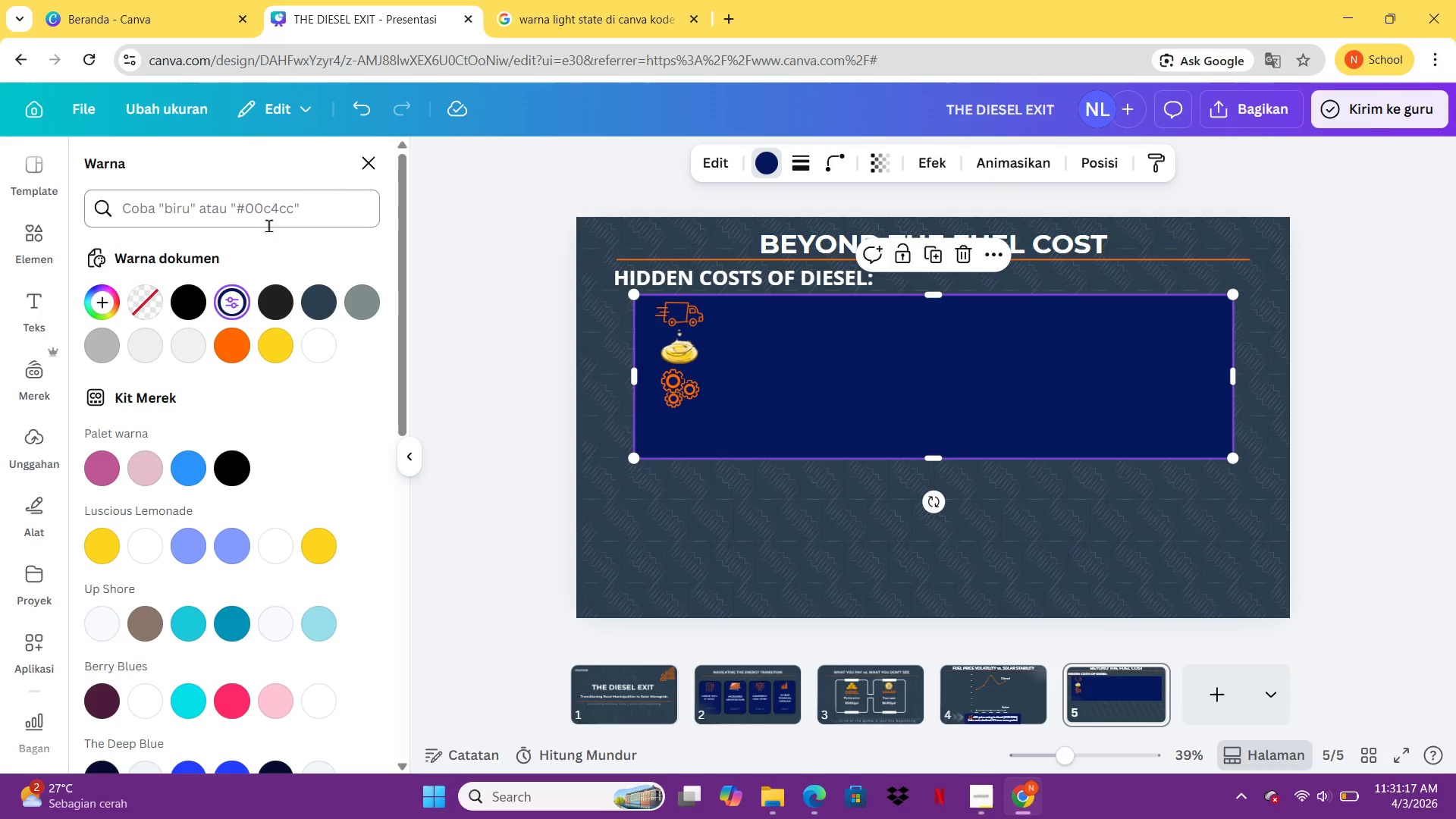 
wait(7.34)
 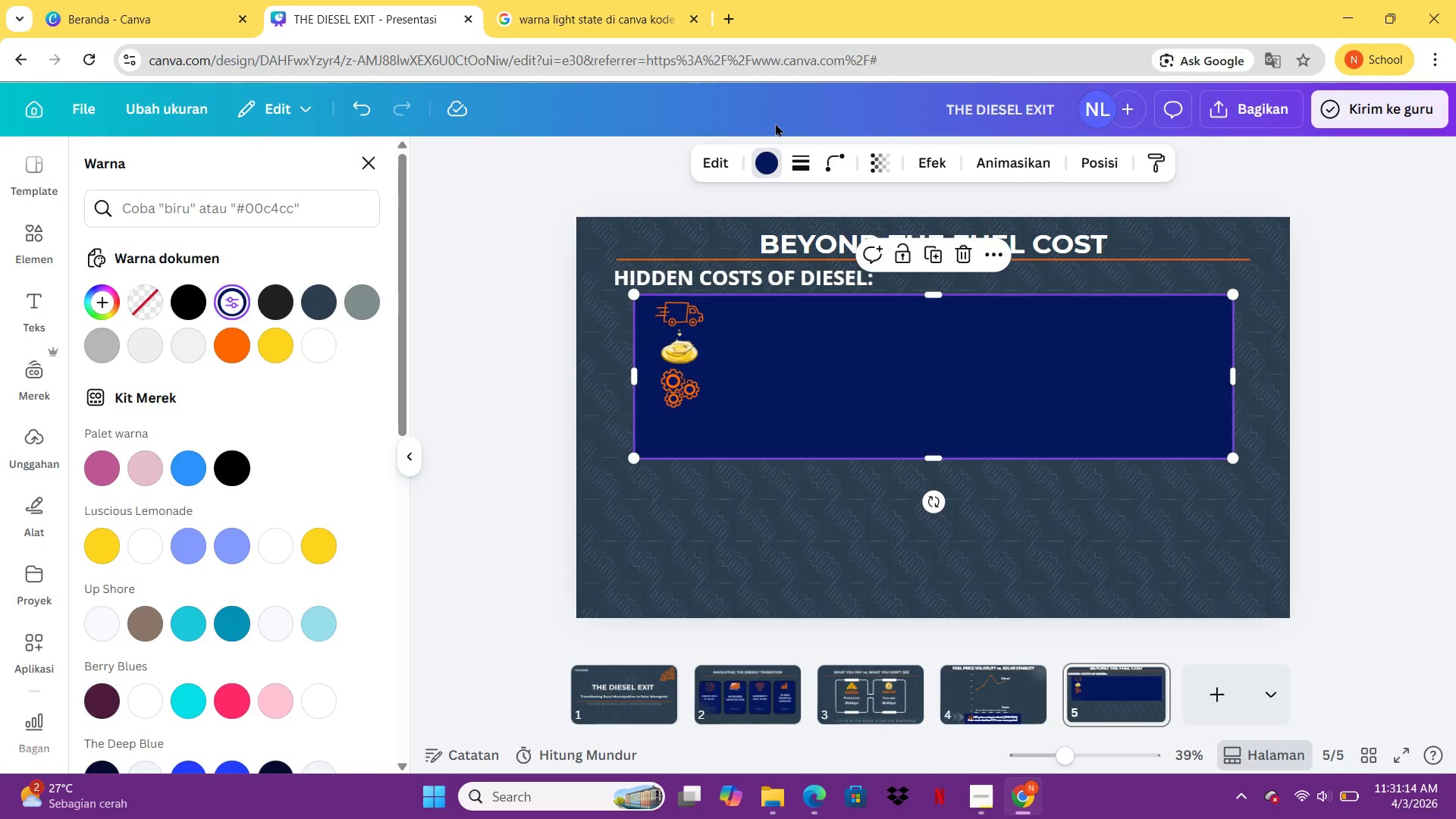 
left_click([221, 194])
 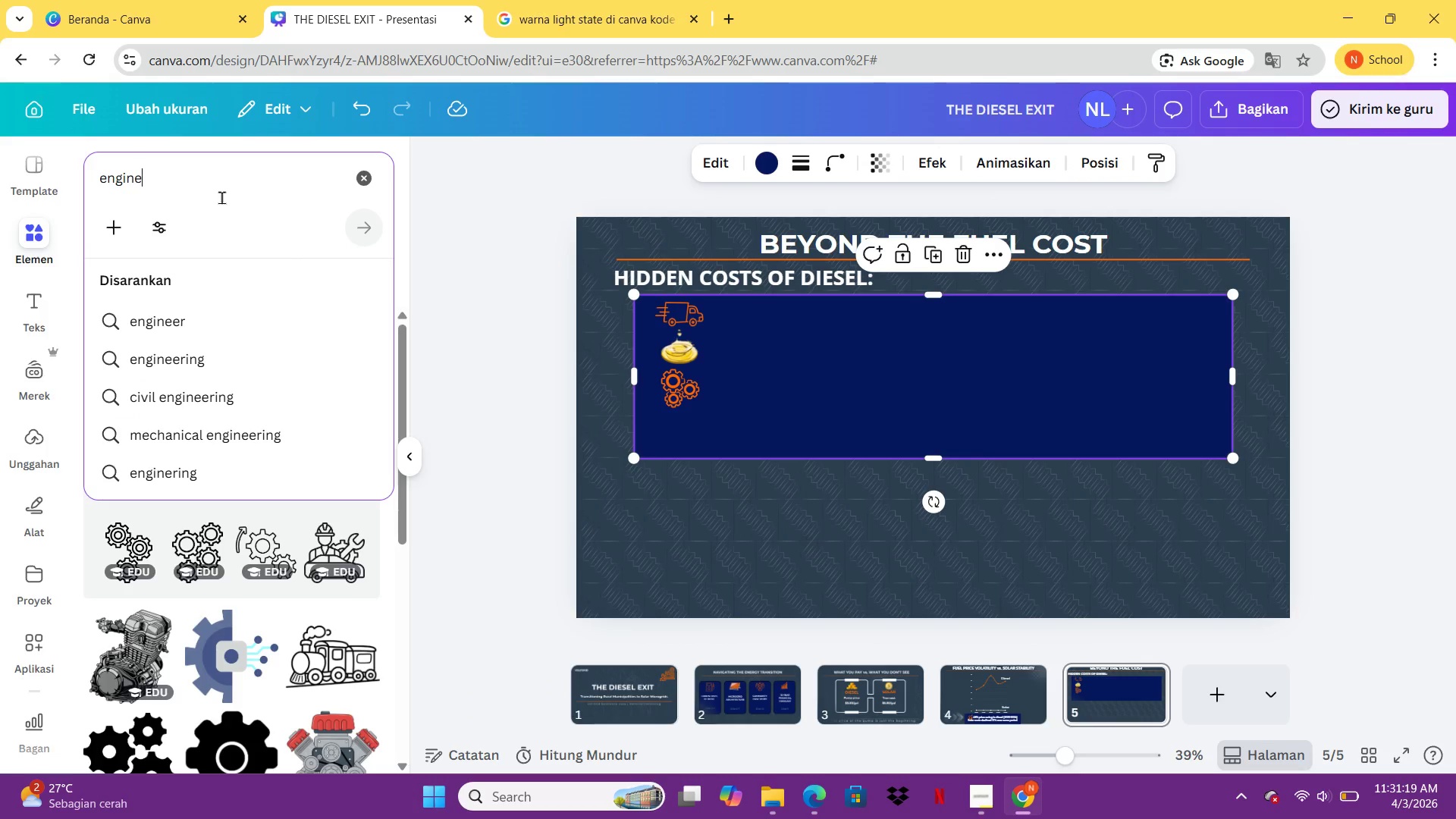 
key(Control+ControlLeft)
 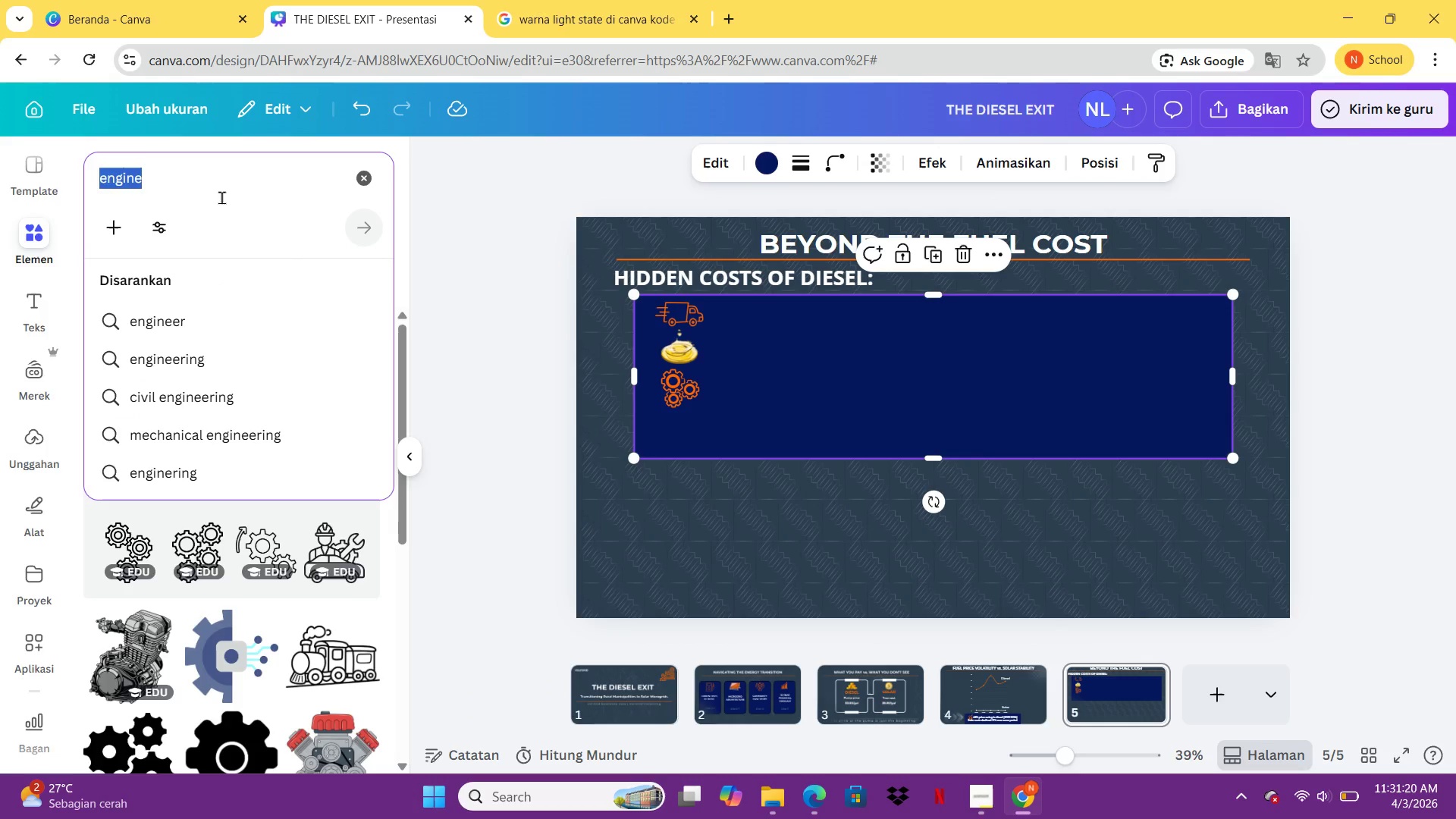 
key(Control+A)
 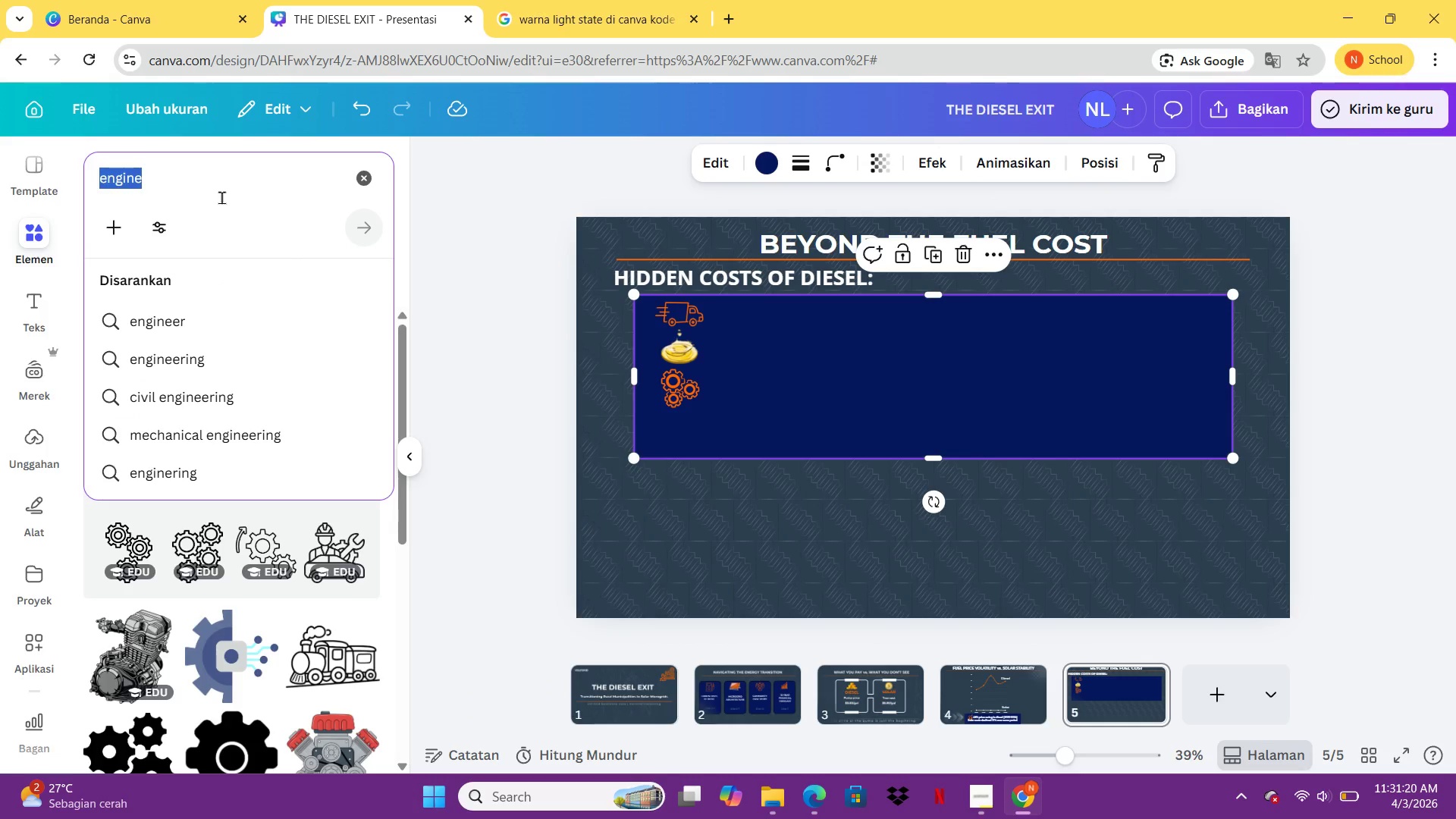 
type(tax)
 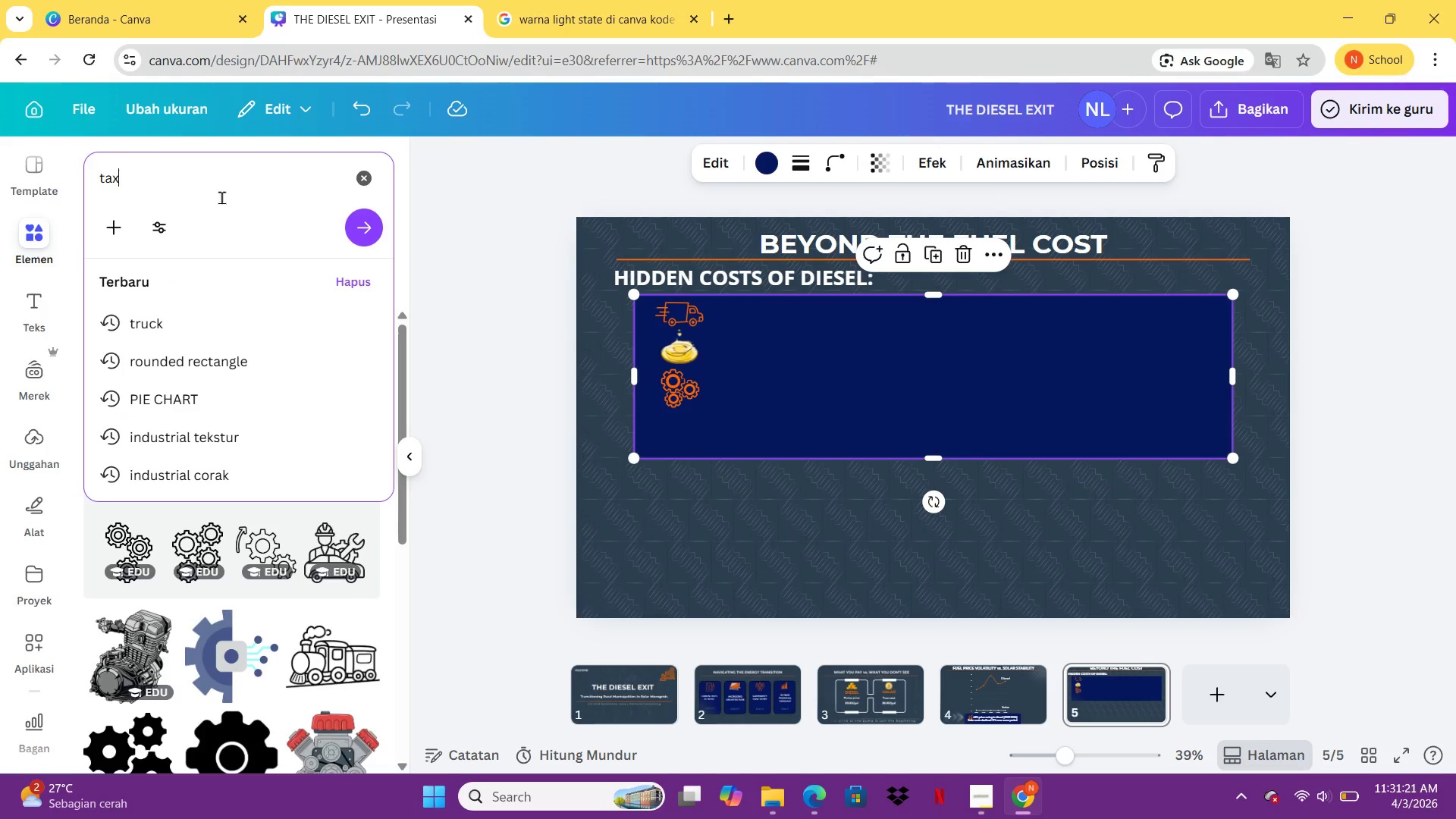 
key(Enter)
 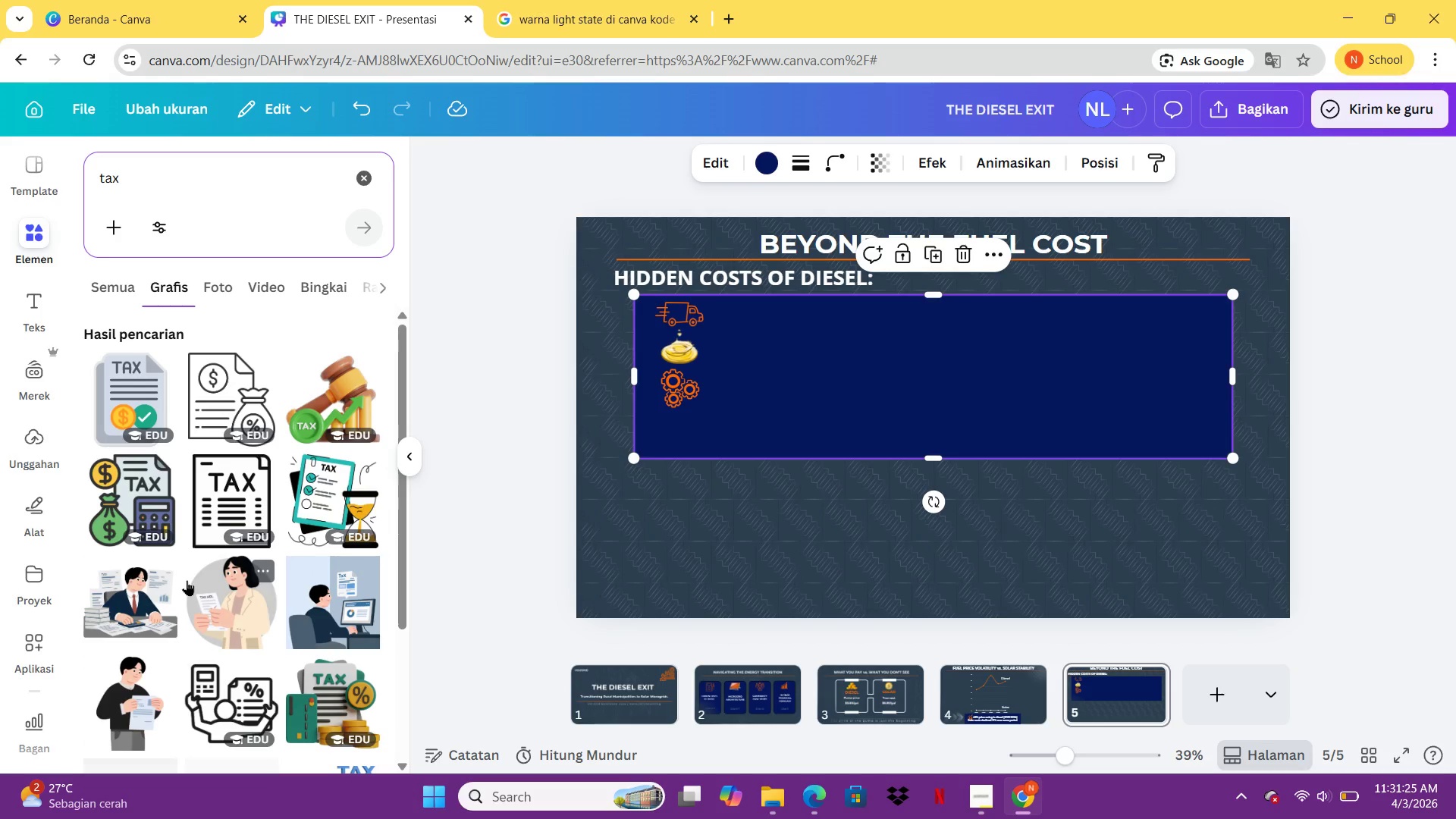 
wait(6.24)
 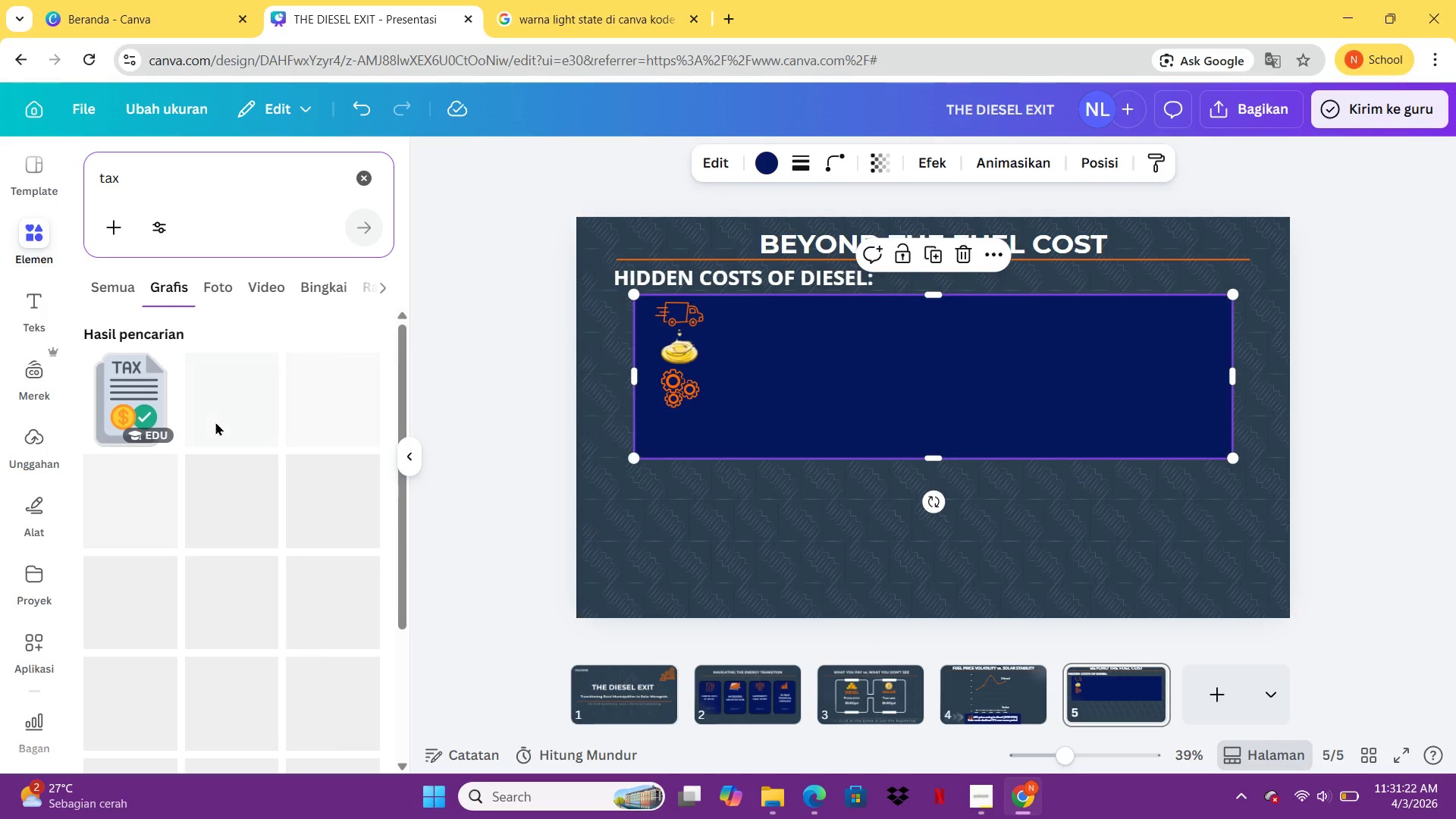 
mouse_move([254, 485])
 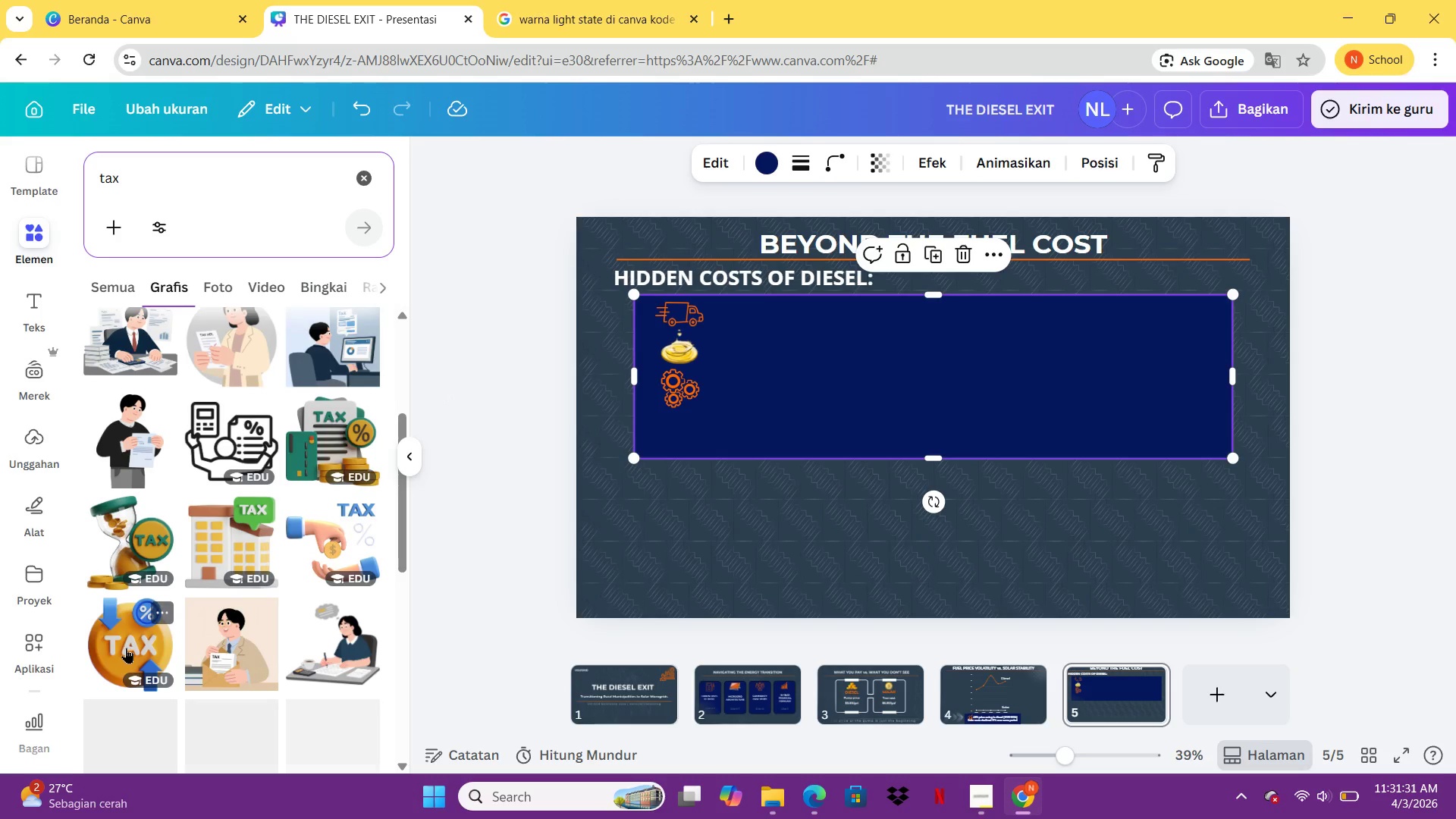 
left_click([125, 635])
 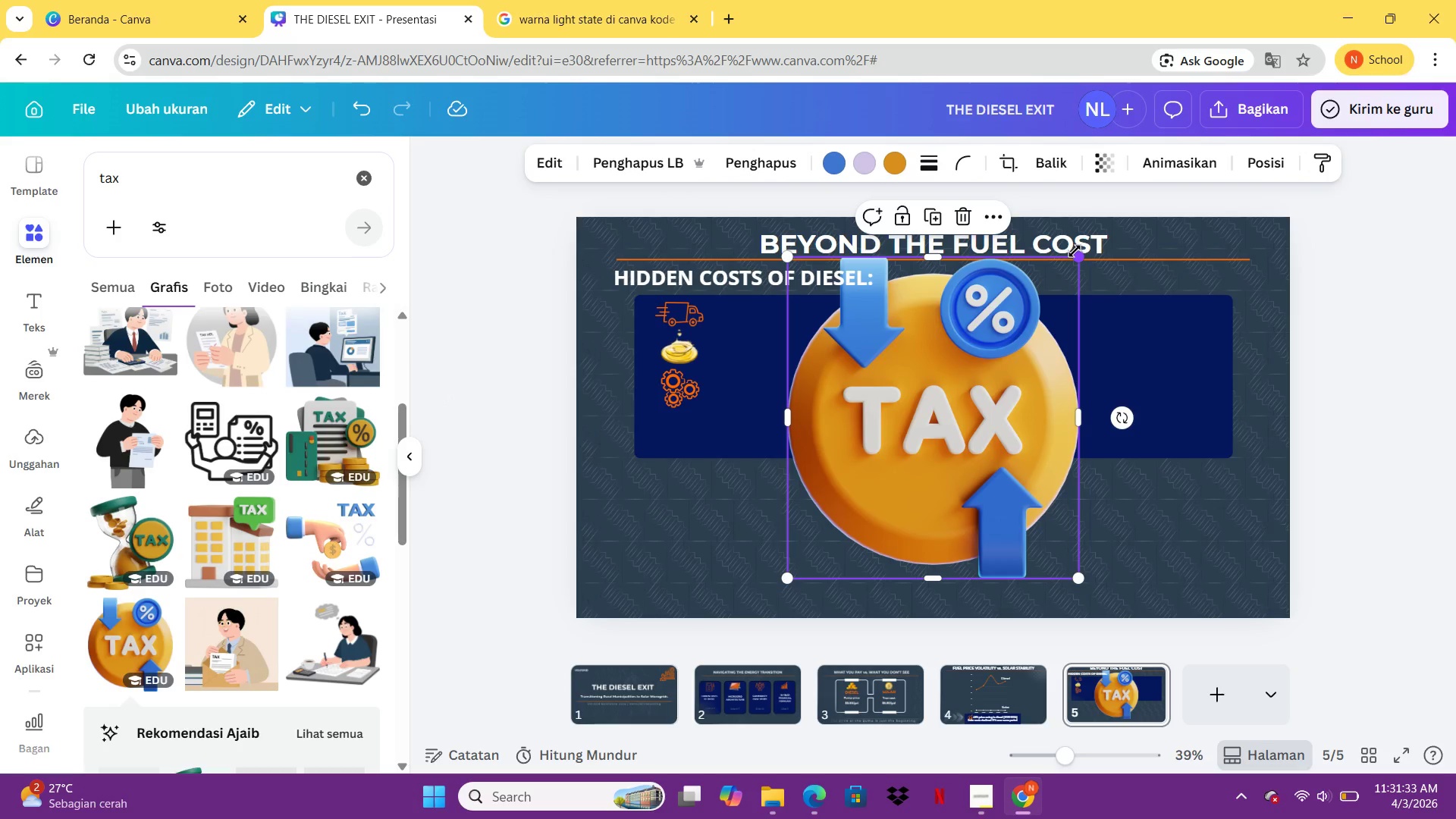 
left_click_drag(start_coordinate=[1075, 251], to_coordinate=[846, 553])
 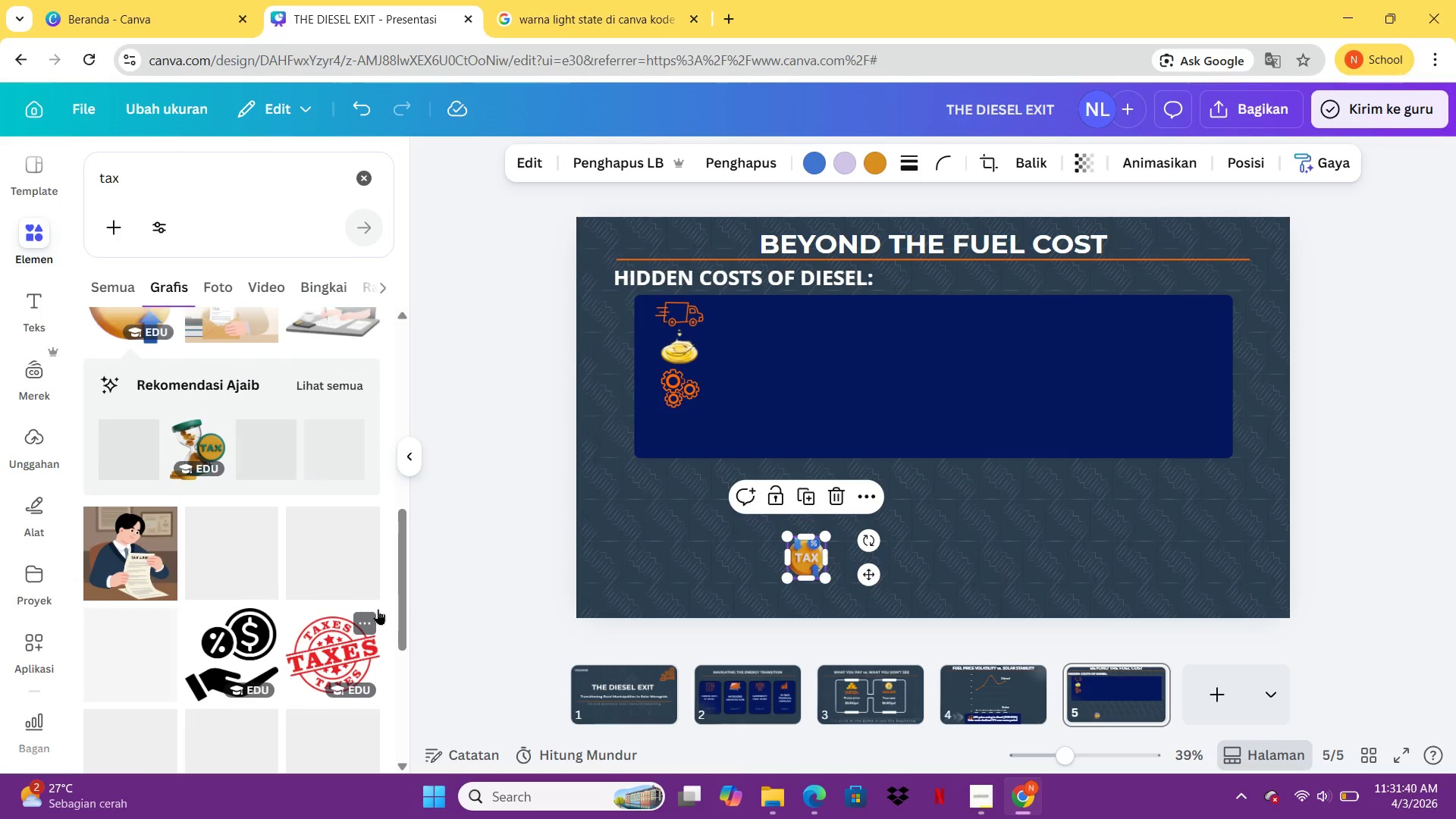 
wait(8.19)
 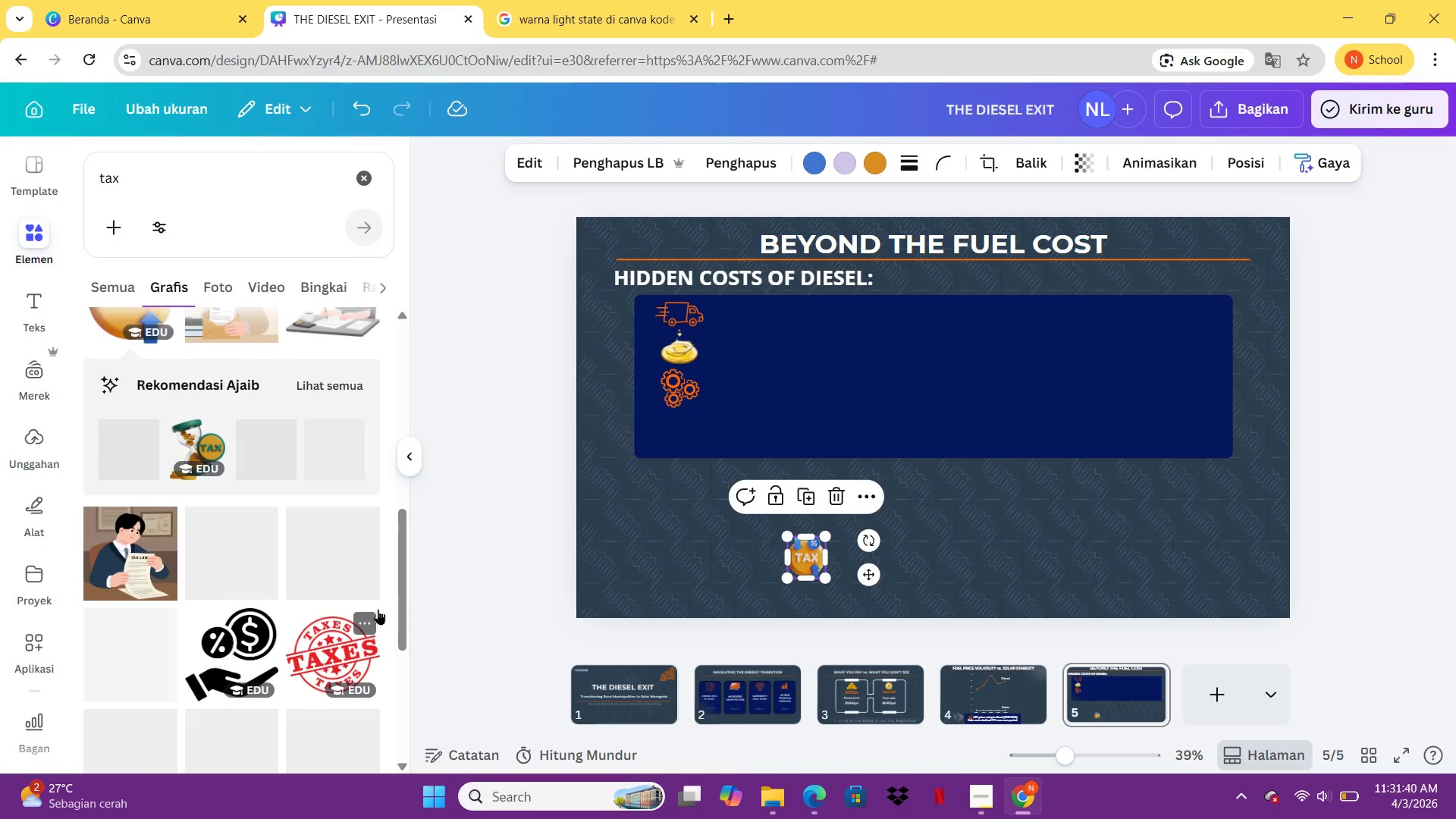 
key(Delete)
 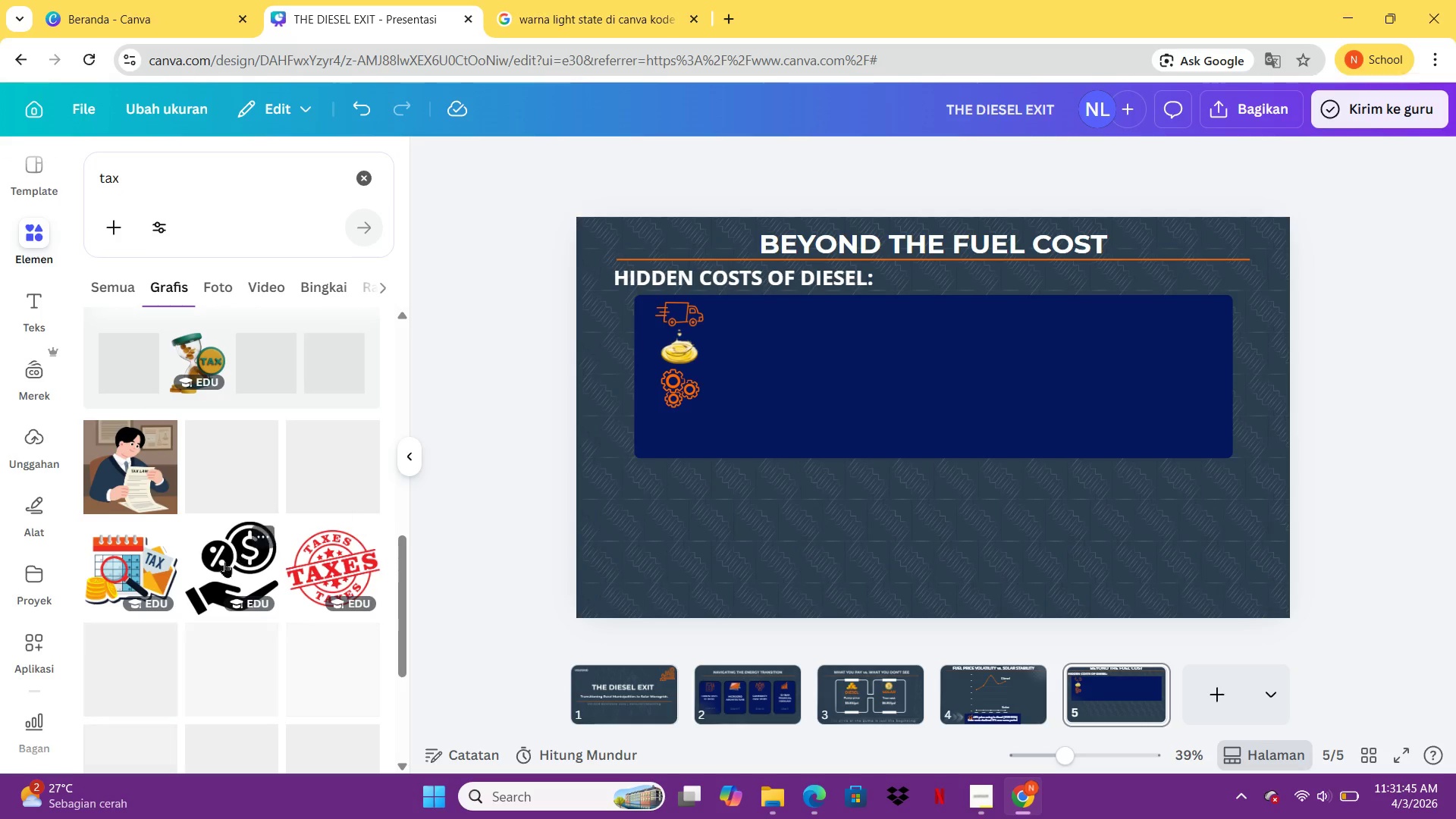 
left_click([224, 562])
 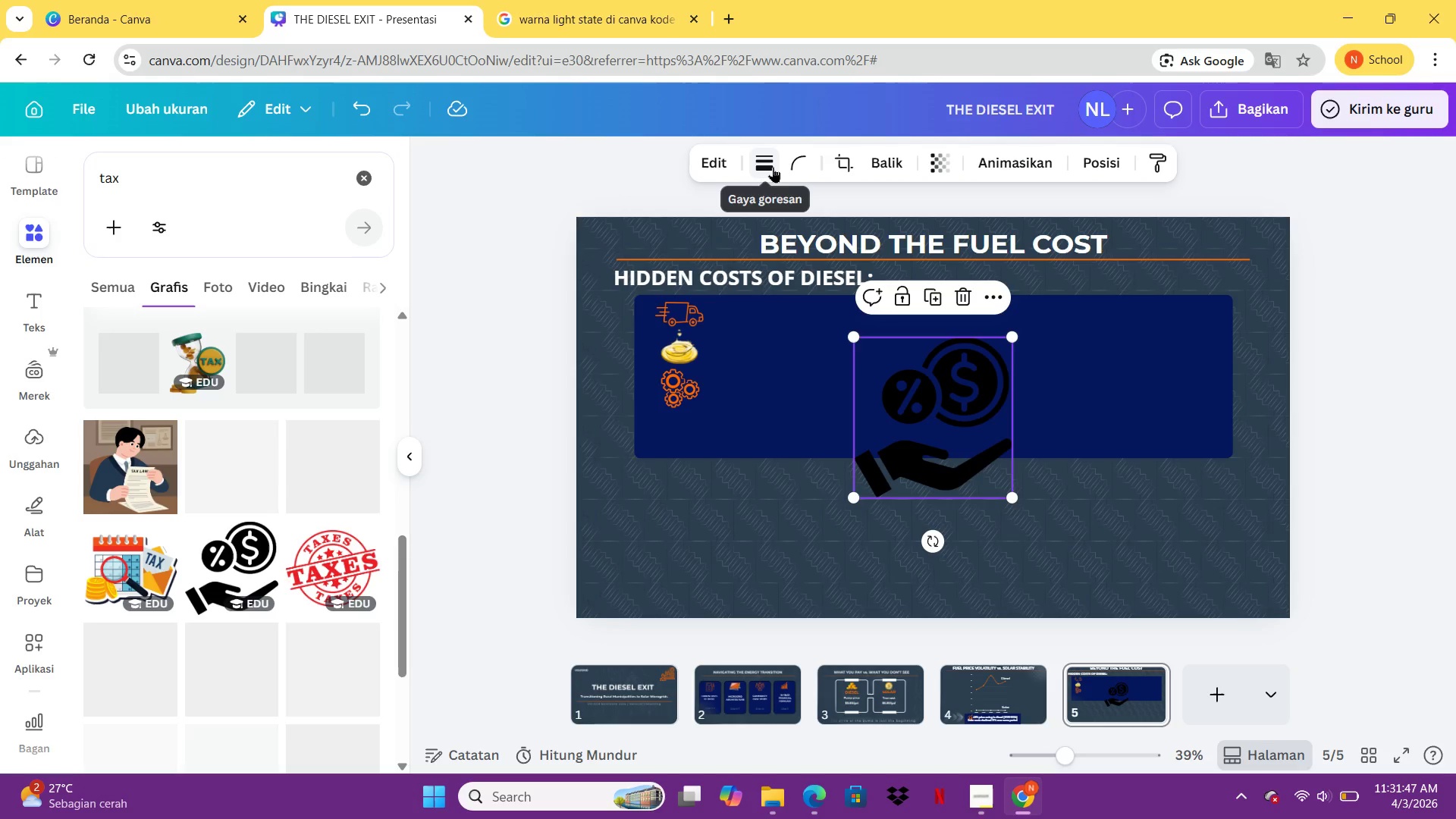 
left_click([772, 167])
 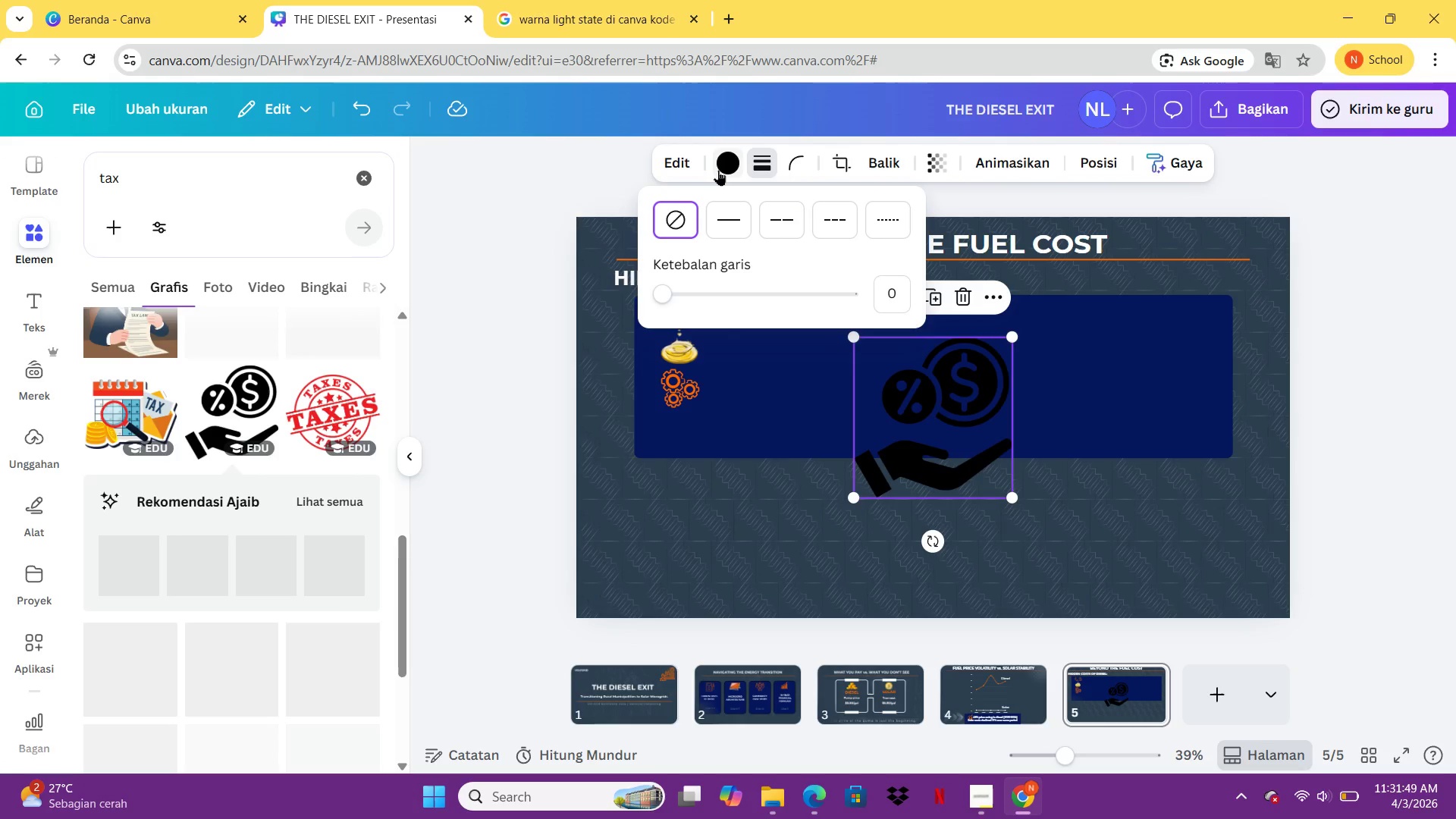 
left_click([719, 170])
 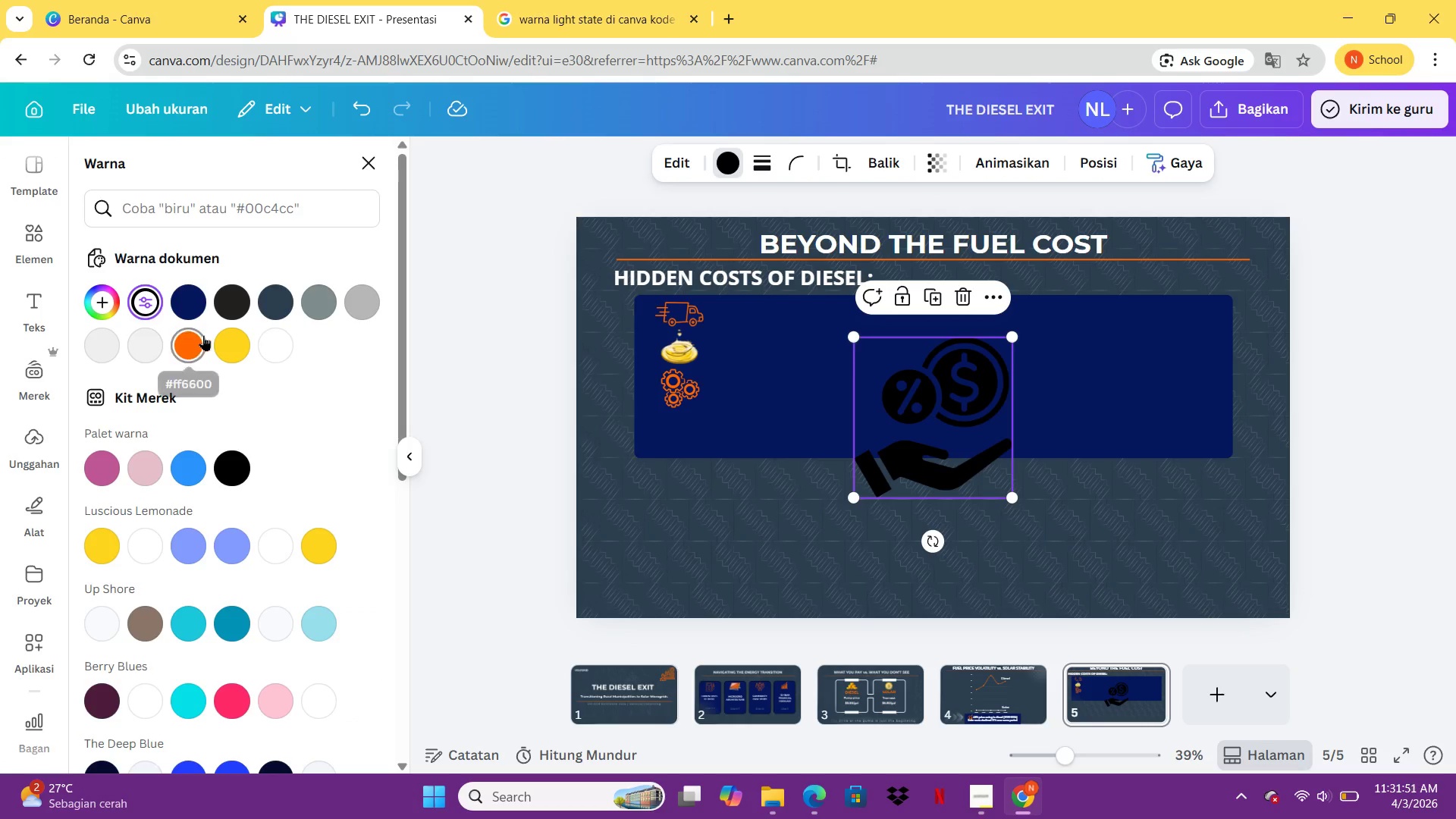 
double_click([203, 335])
 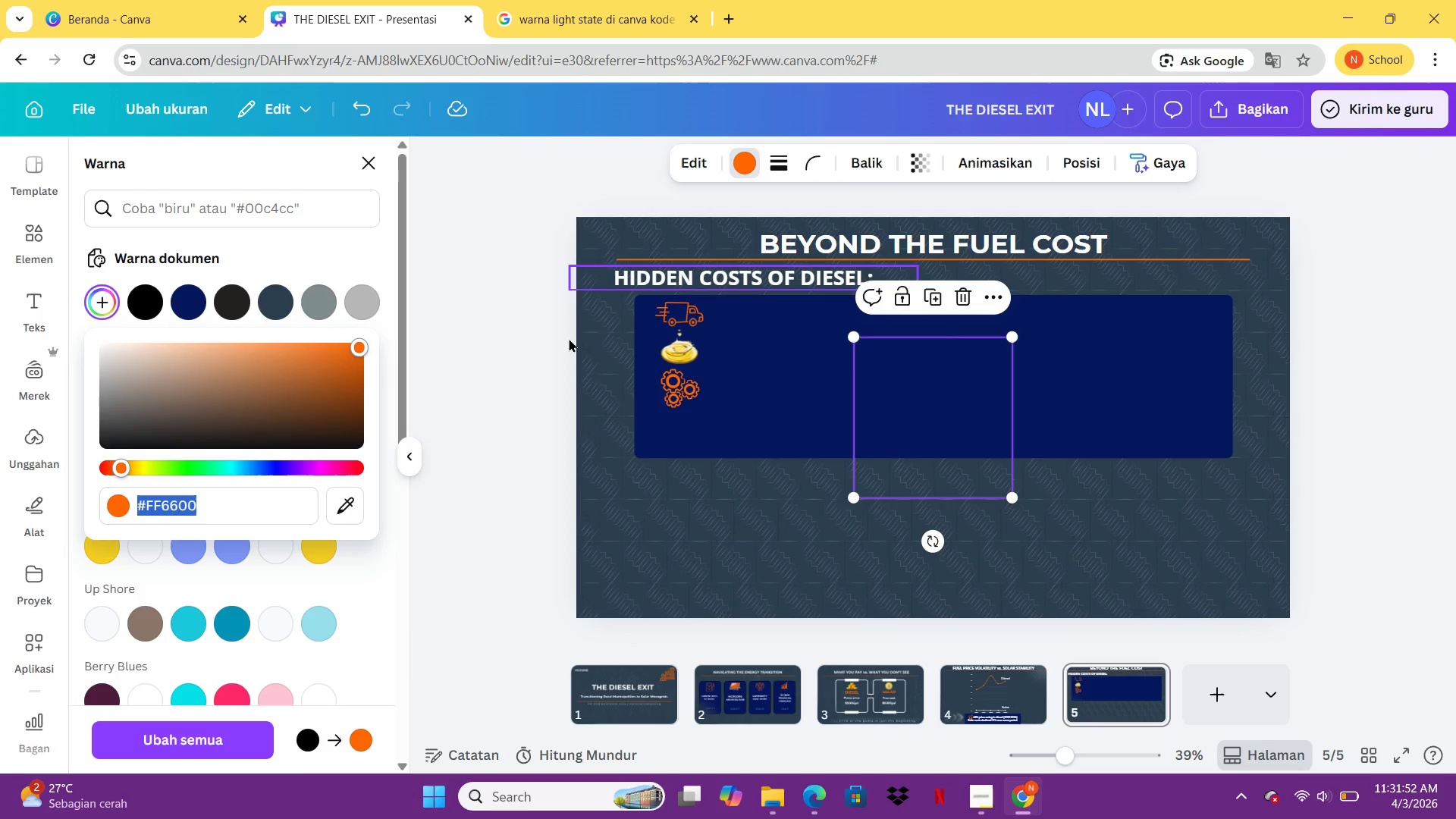 
left_click([450, 411])
 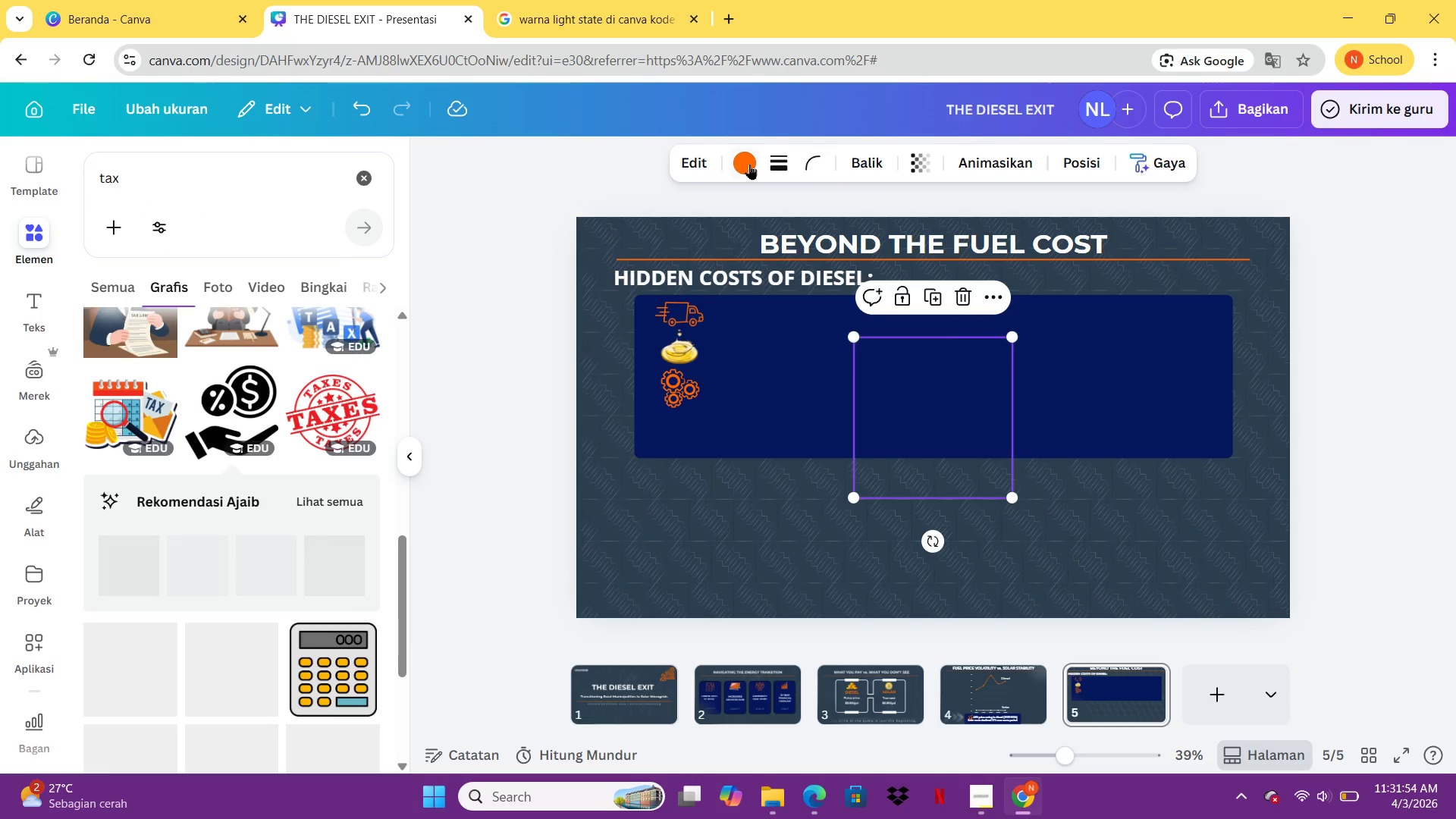 
left_click([749, 164])
 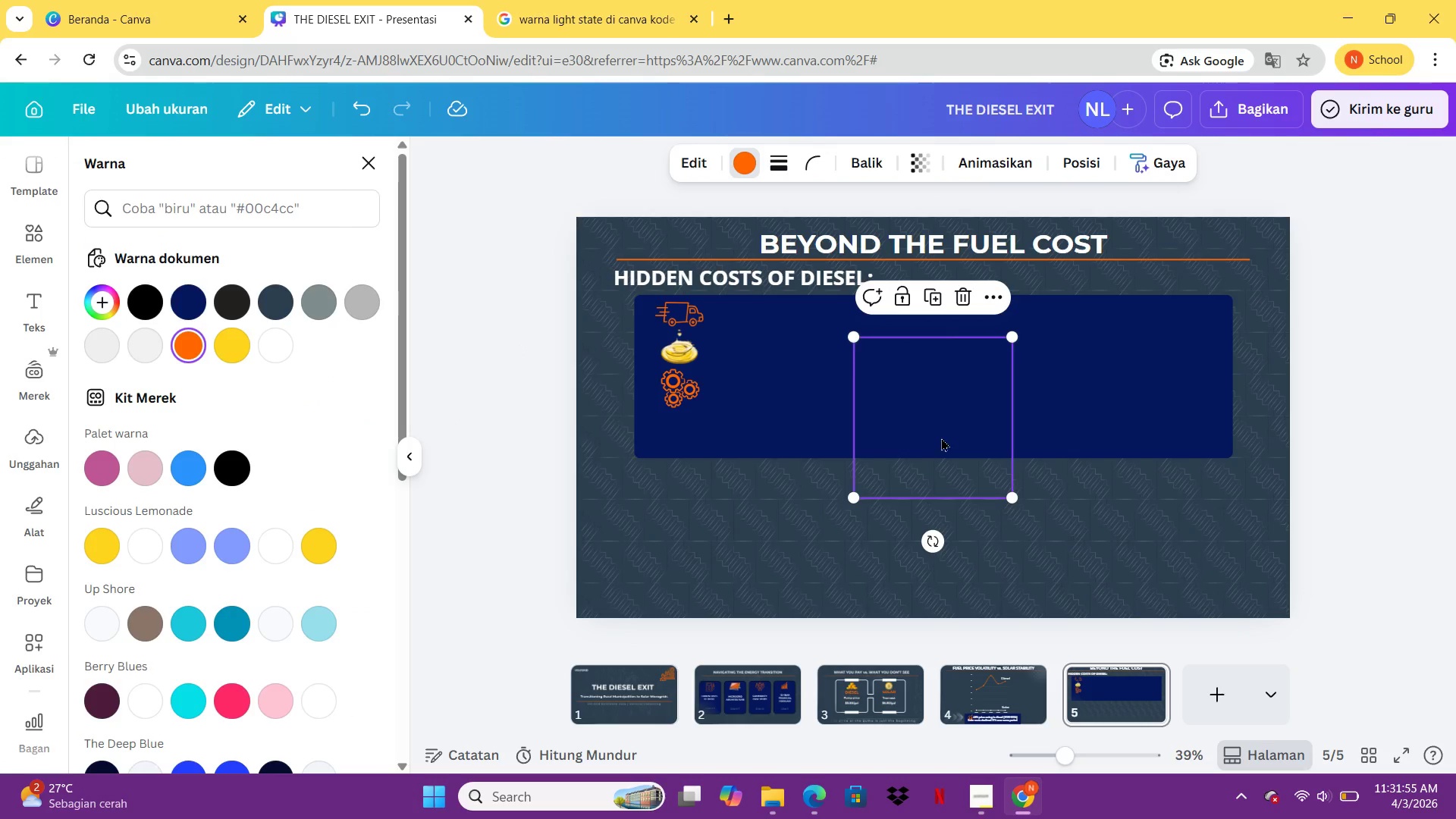 
left_click([942, 438])
 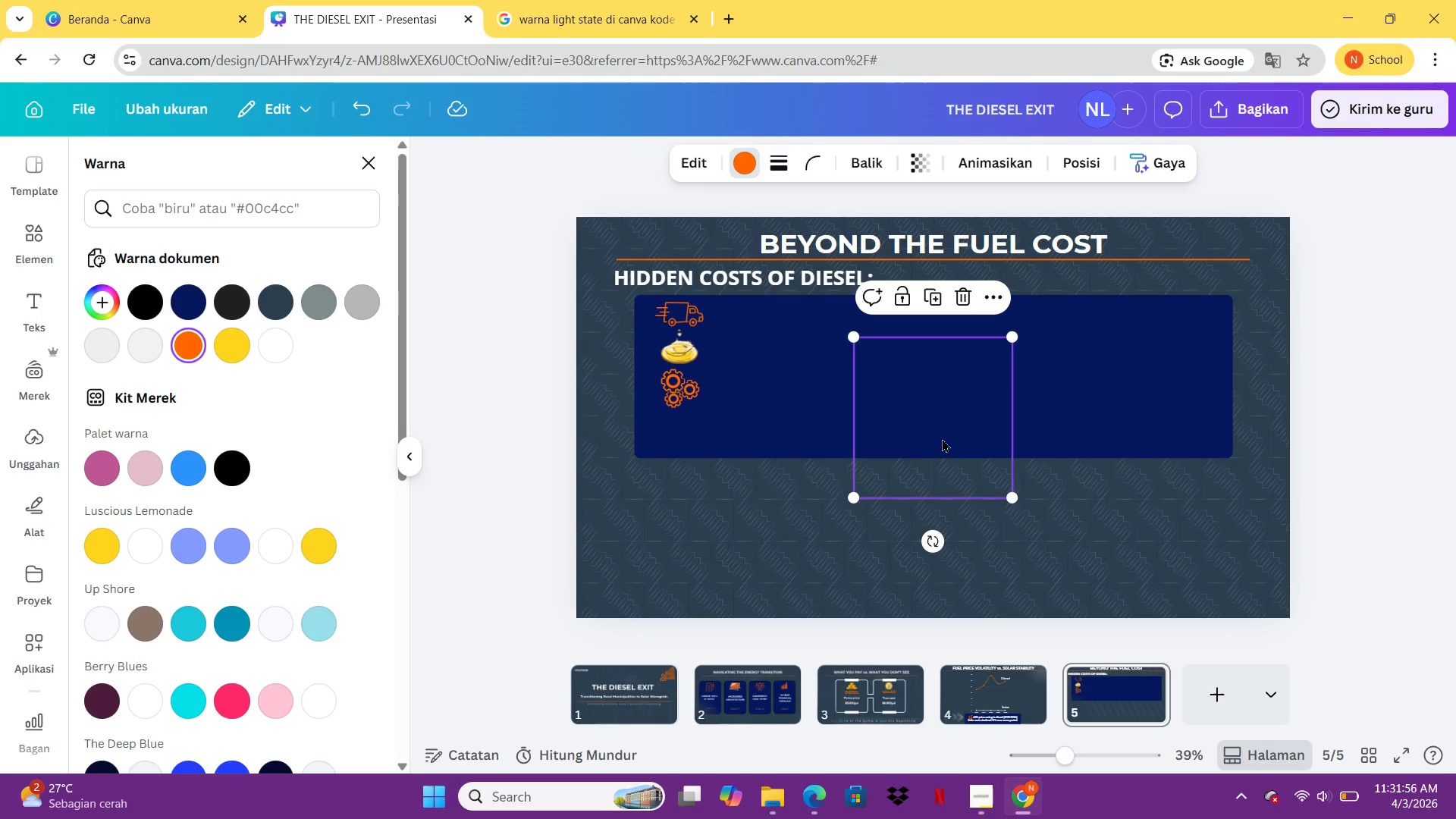 
left_click_drag(start_coordinate=[942, 438], to_coordinate=[818, 478])
 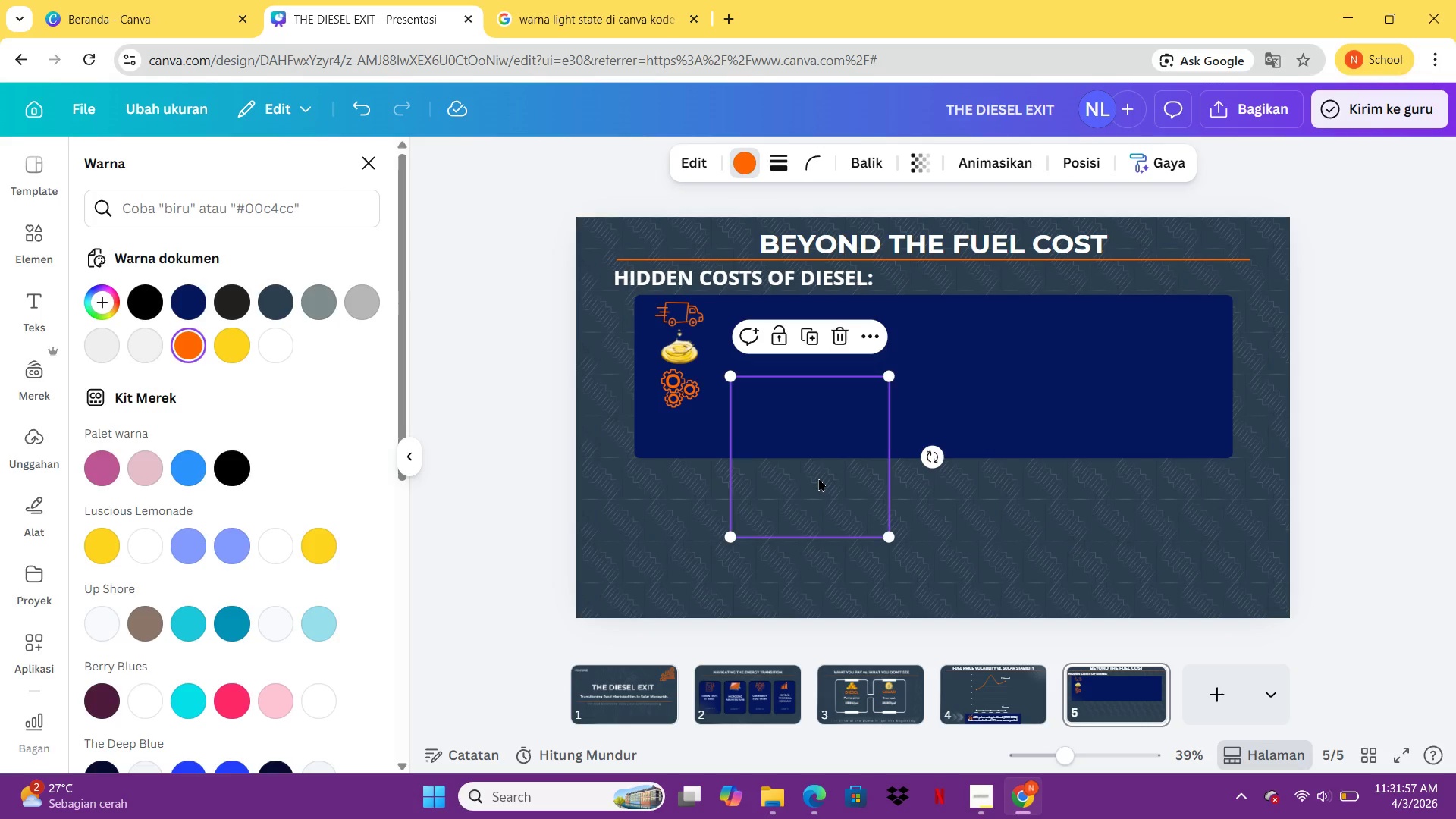 
key(Delete)
 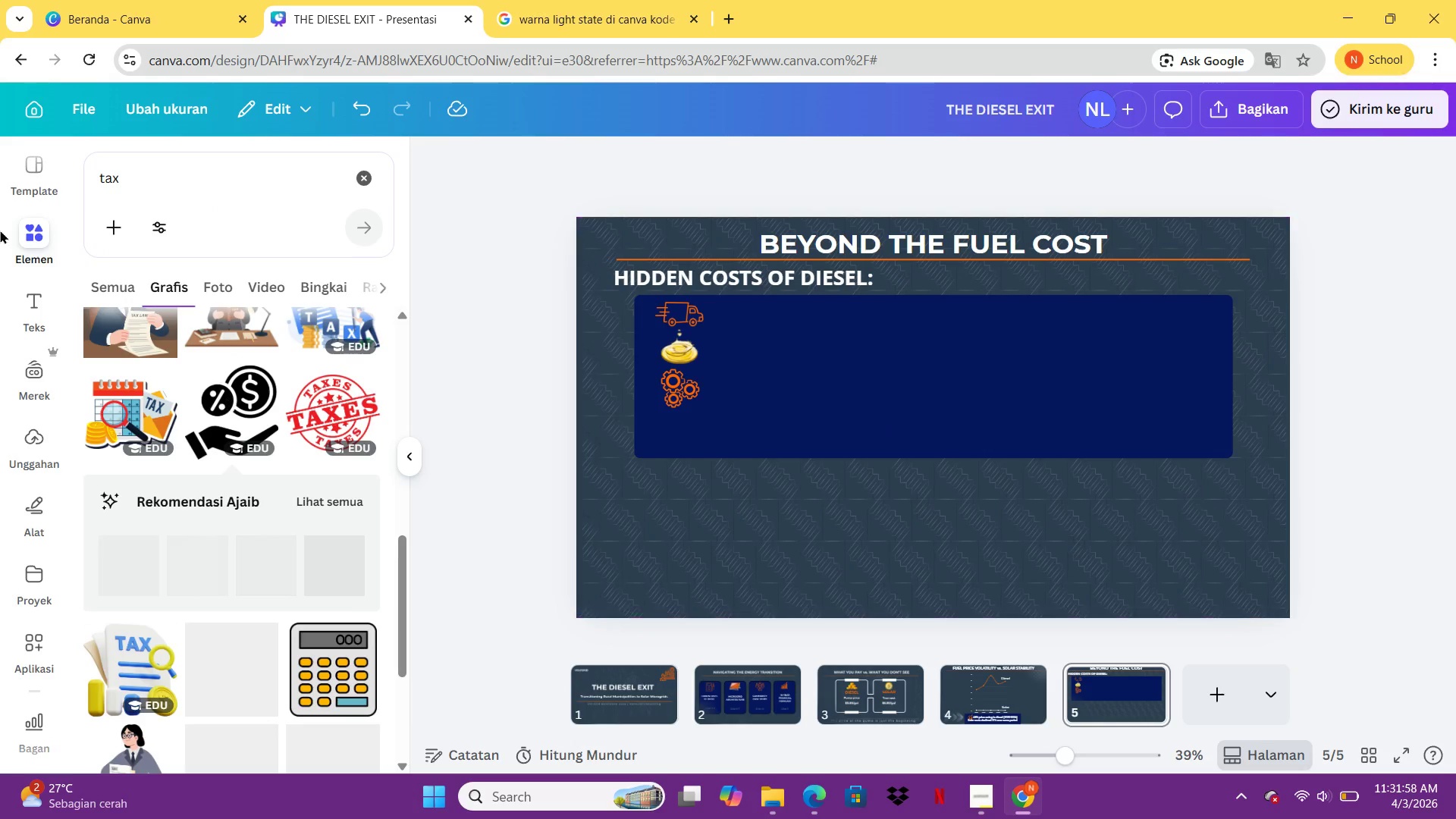 
left_click([0, 226])
 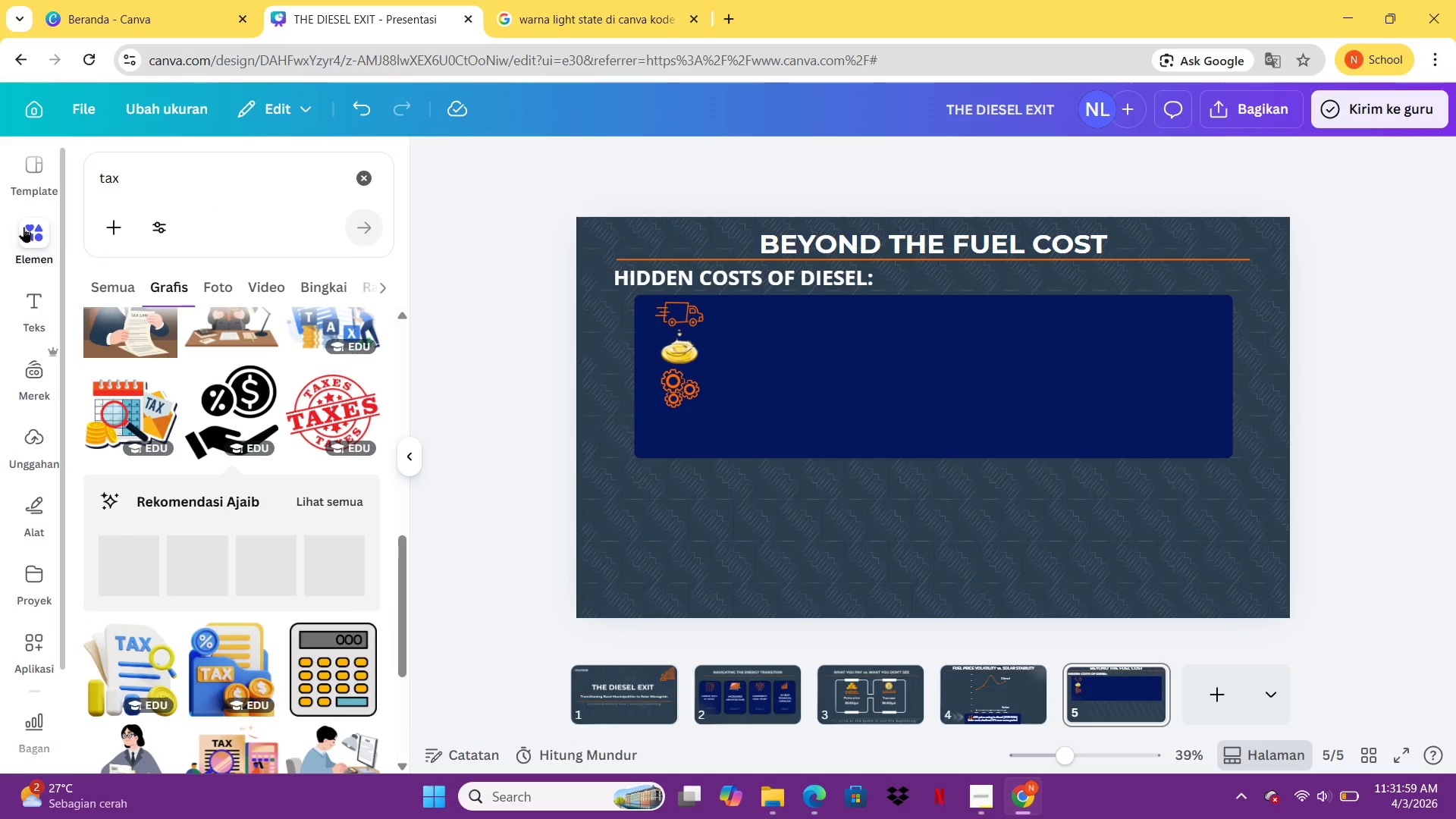 
left_click([24, 227])
 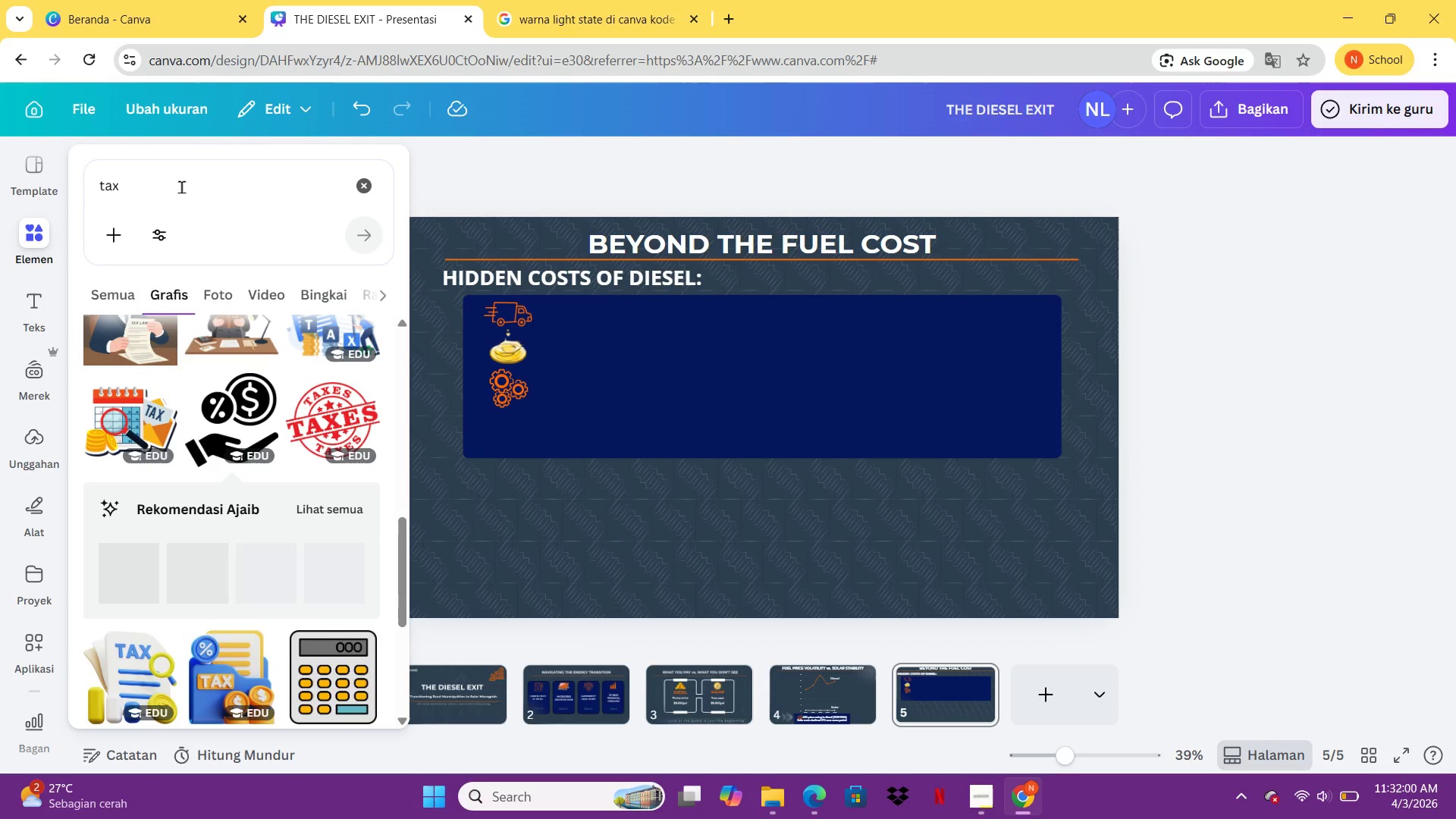 
left_click([182, 187])
 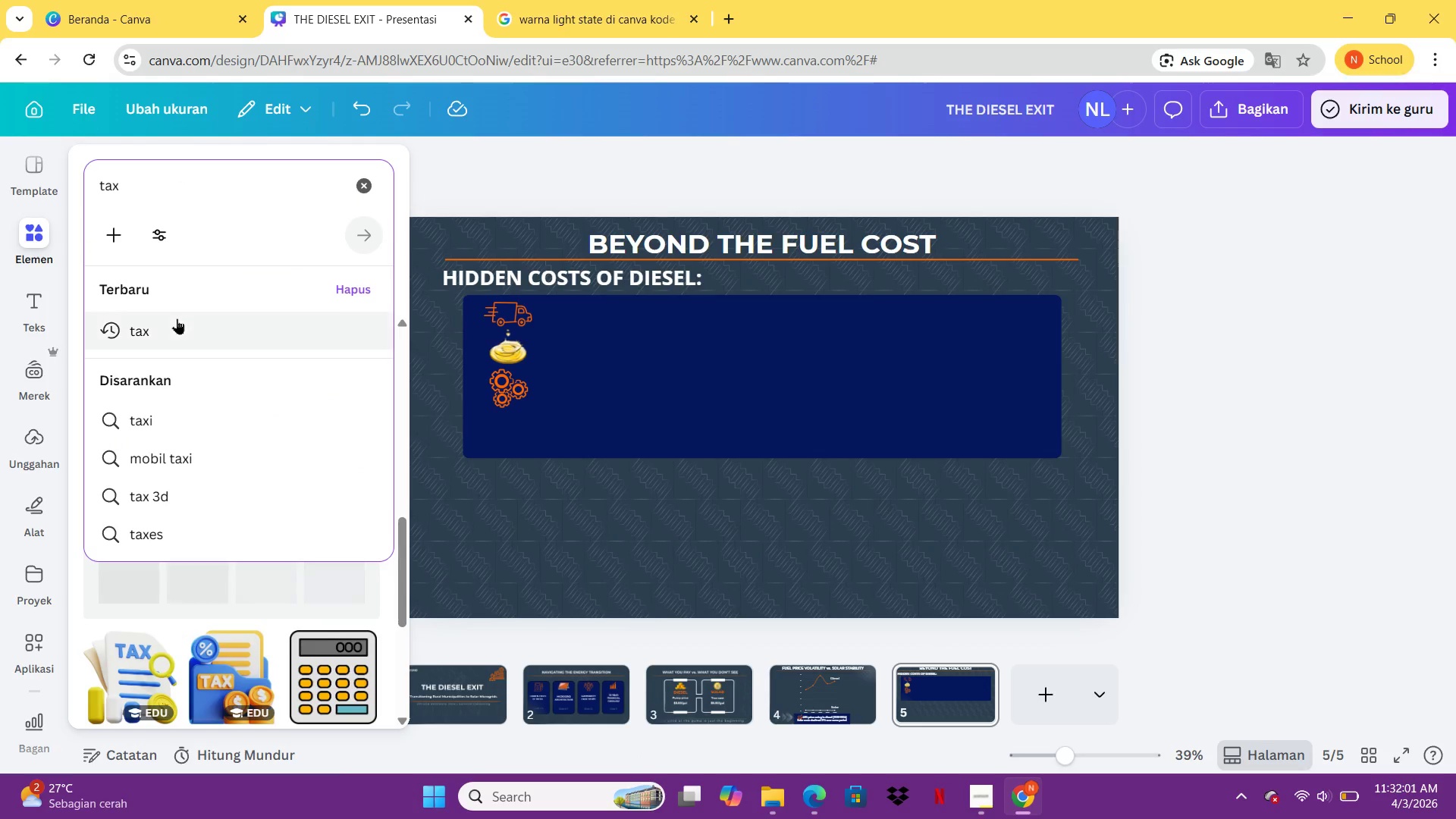 
left_click([177, 318])
 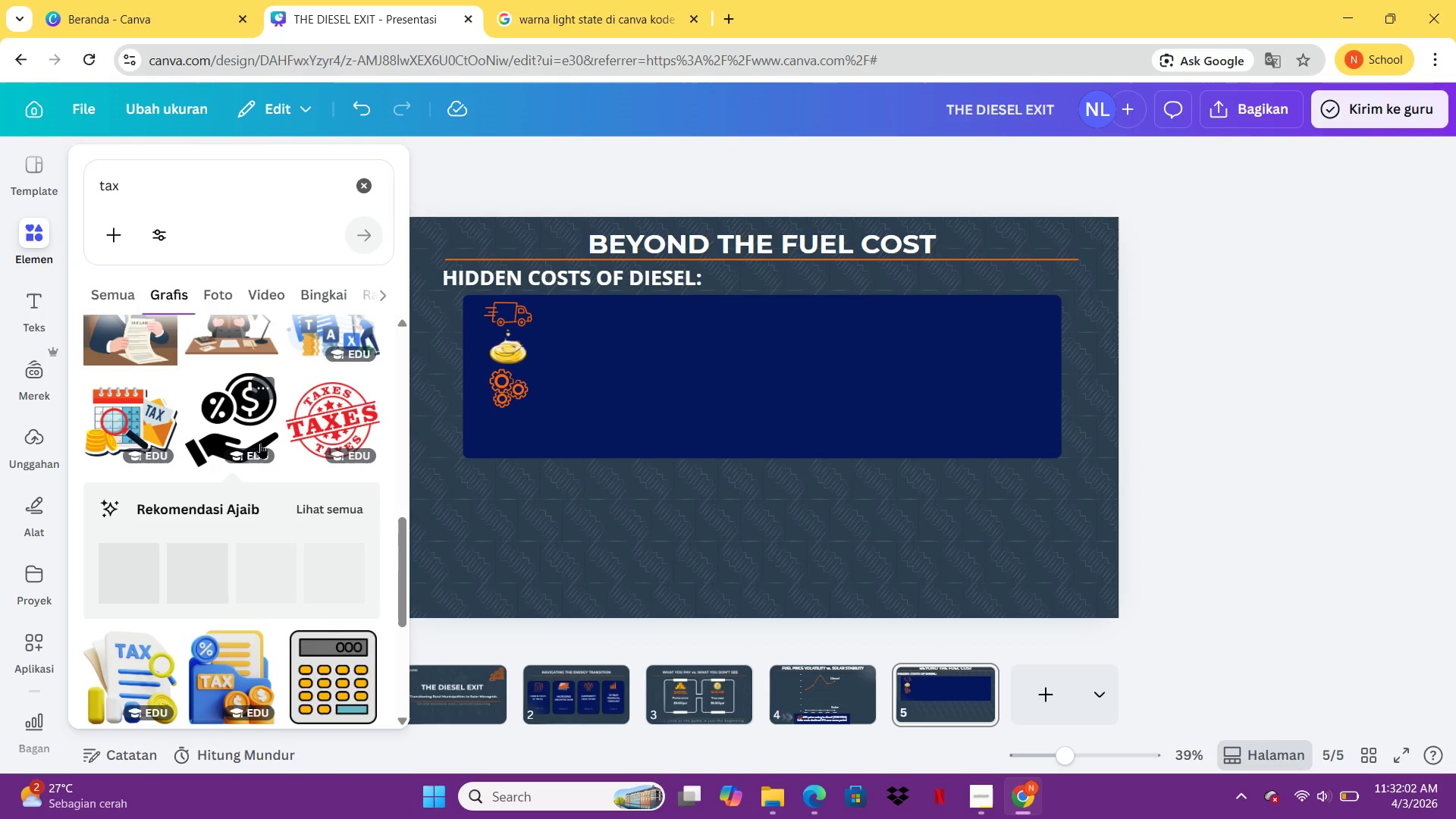 
left_click([260, 443])
 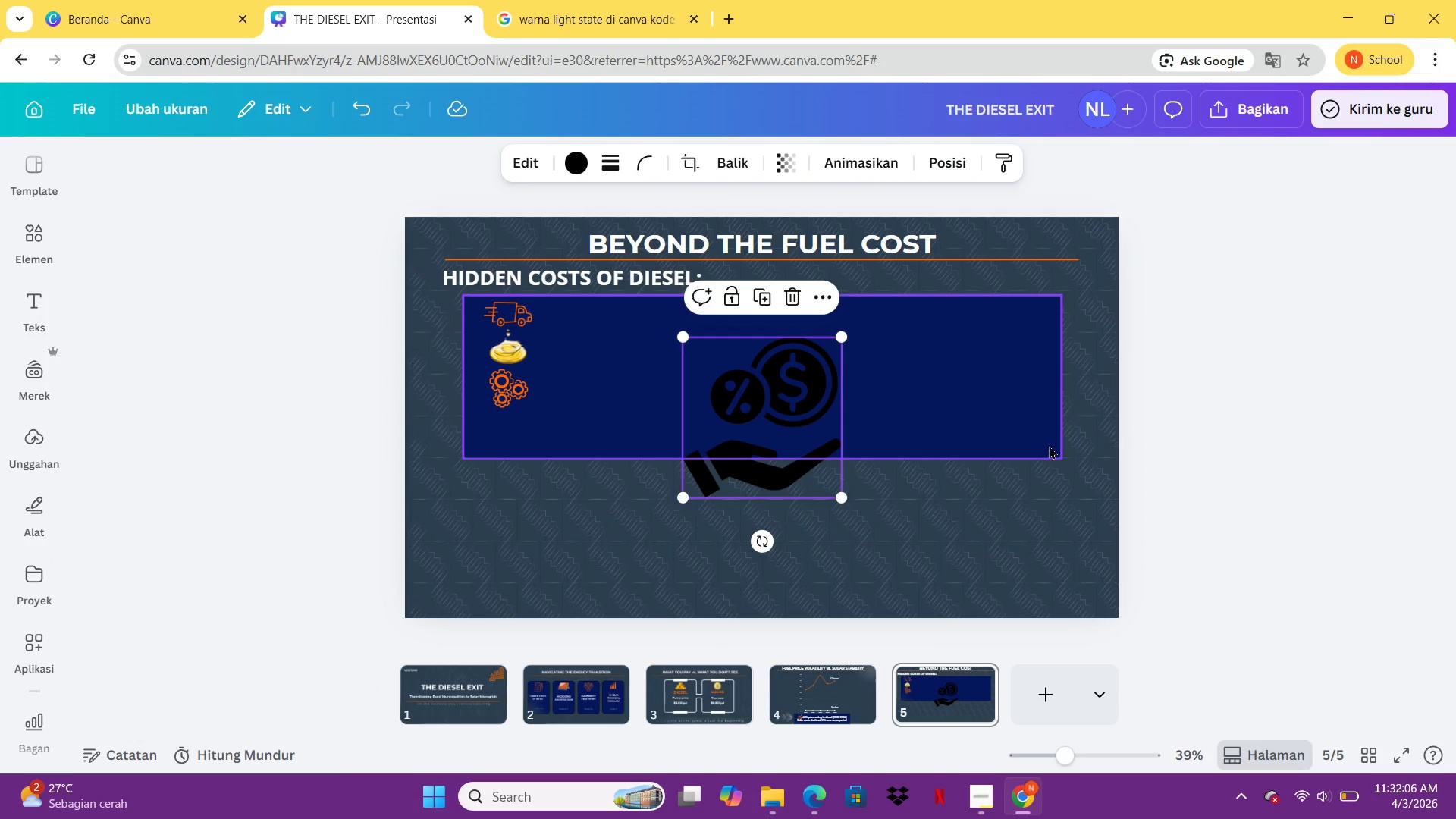 
left_click([1092, 742])
 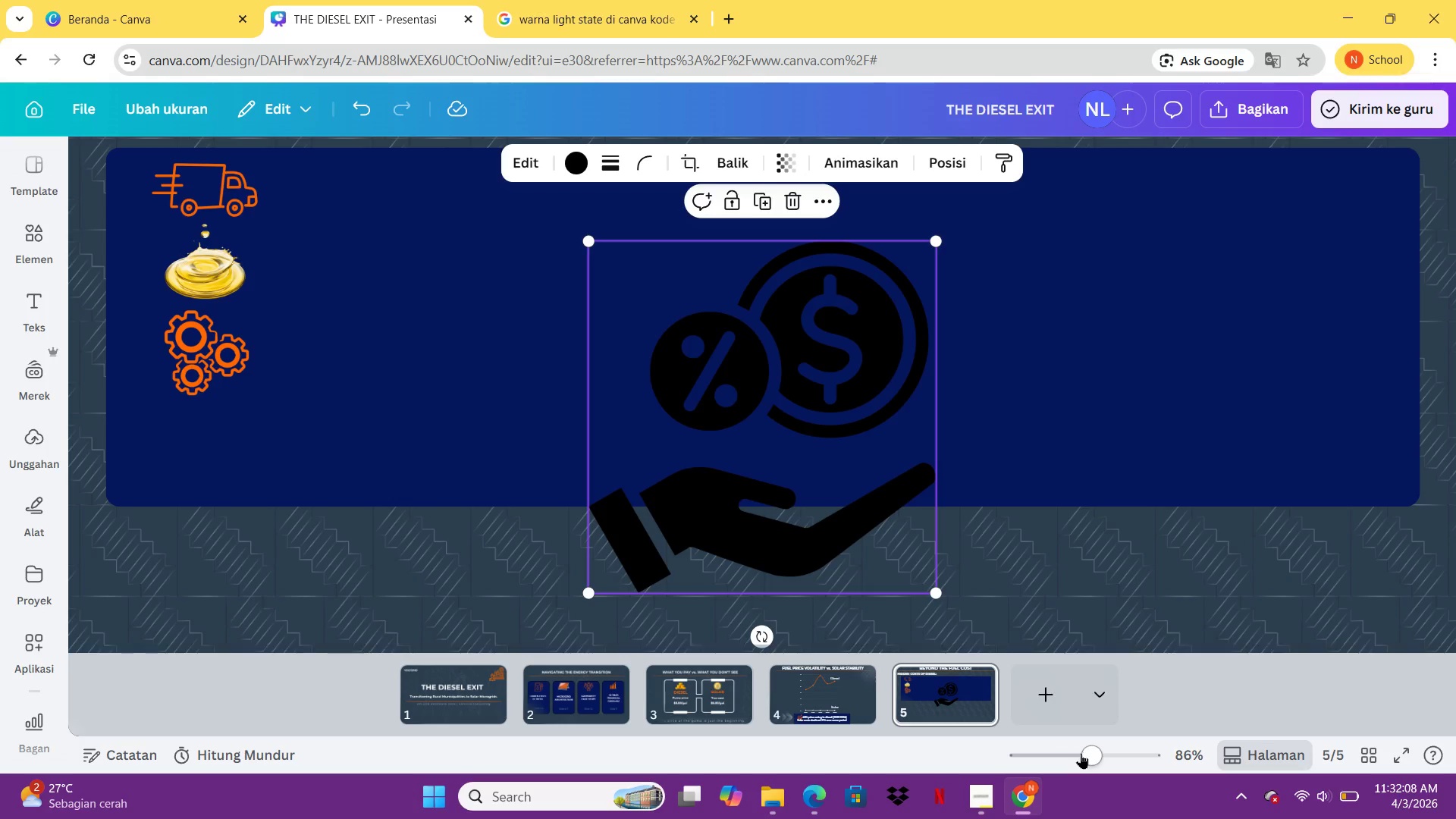 
left_click([1081, 753])
 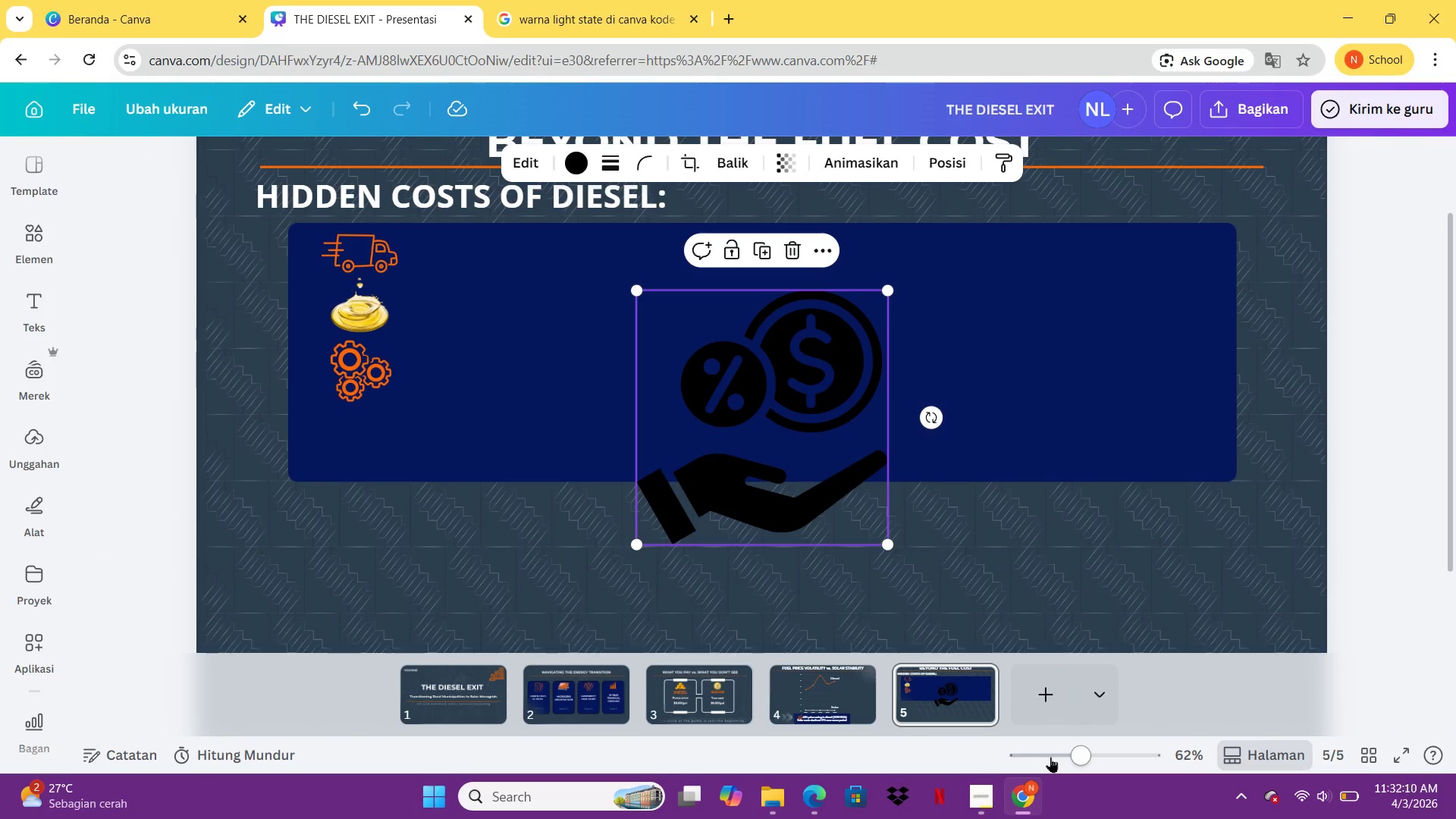 
left_click([1050, 757])
 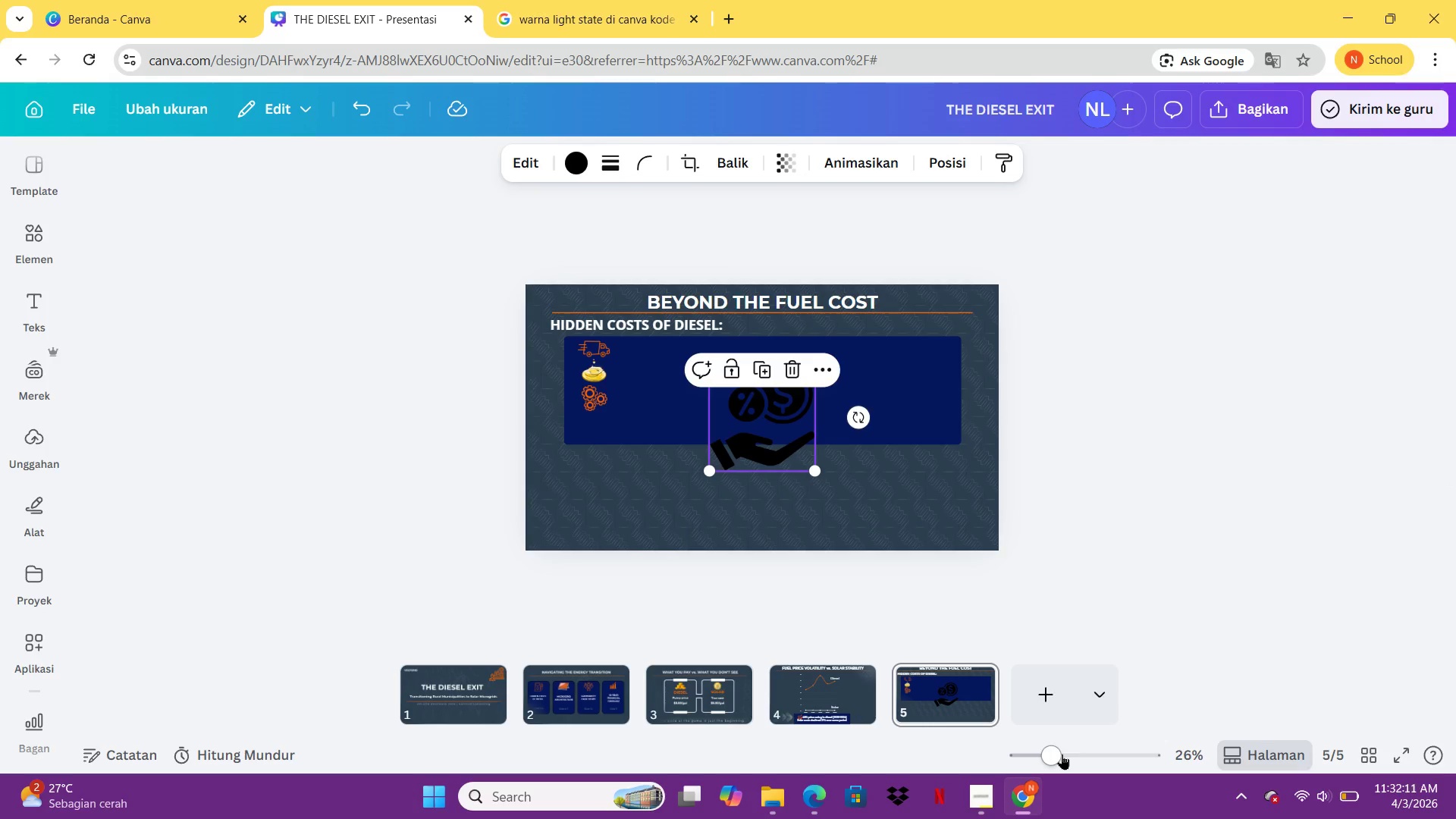 
left_click([1062, 754])
 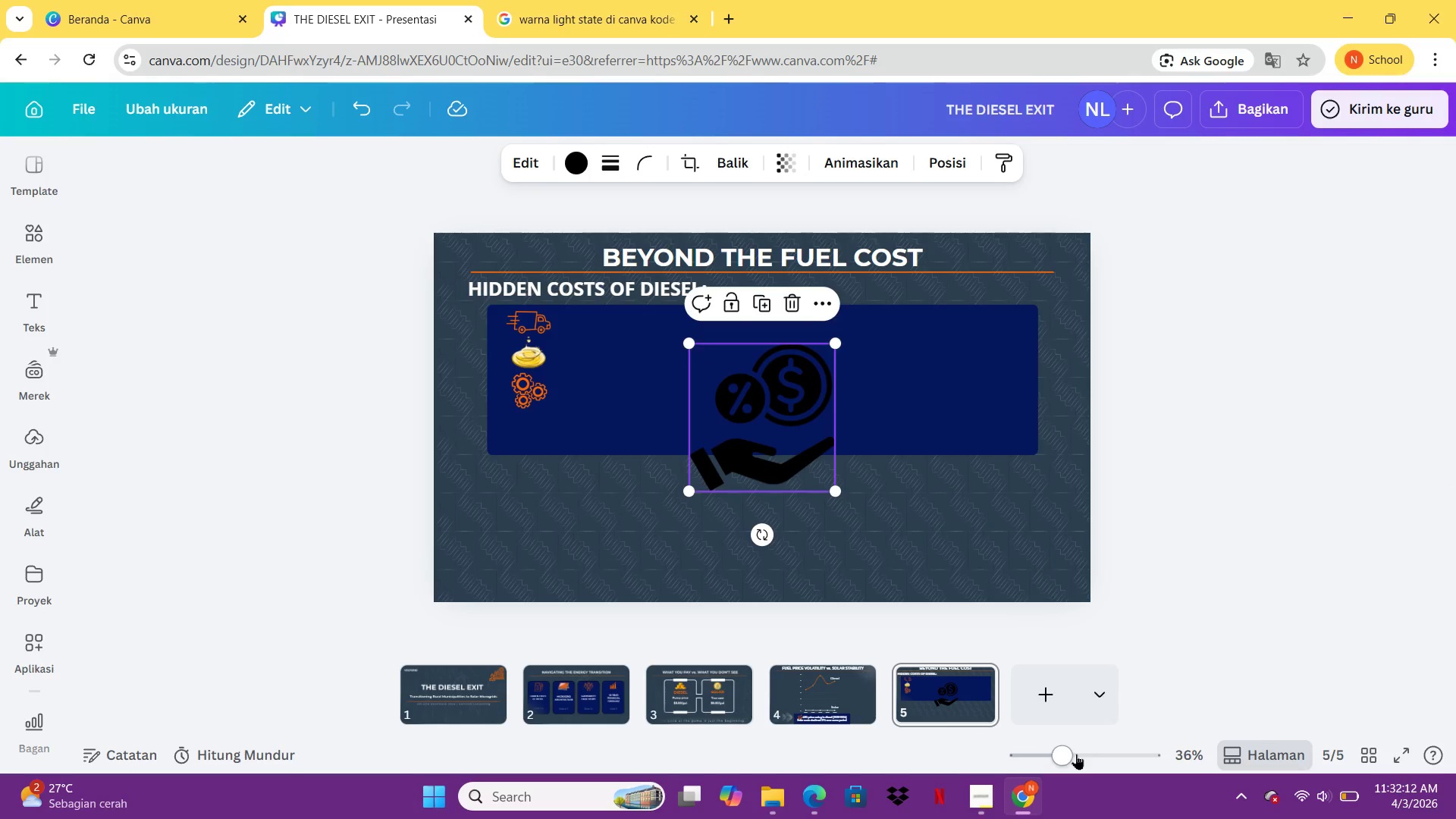 
left_click([1076, 755])
 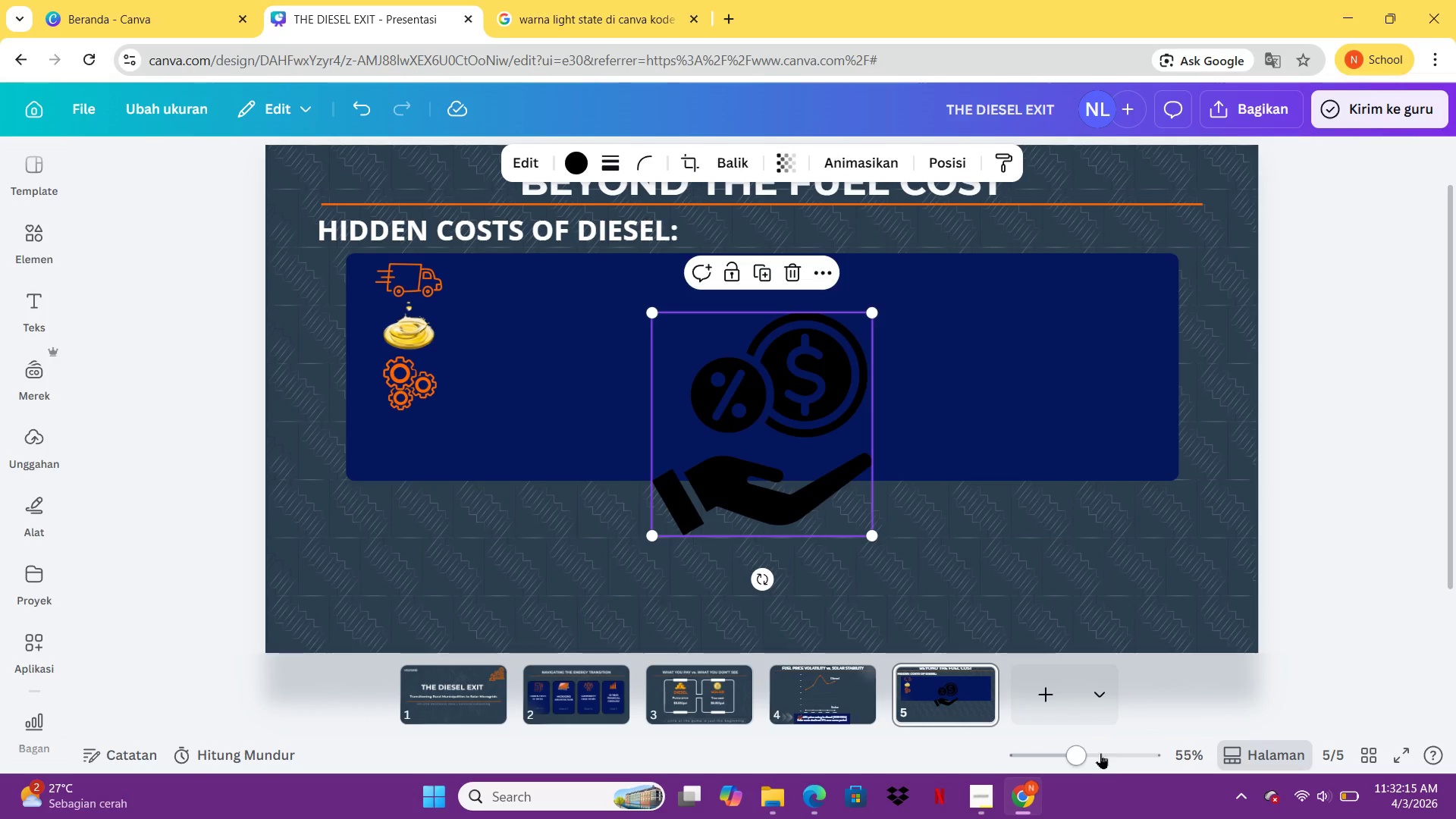 
left_click_drag(start_coordinate=[1072, 758], to_coordinate=[1064, 758])
 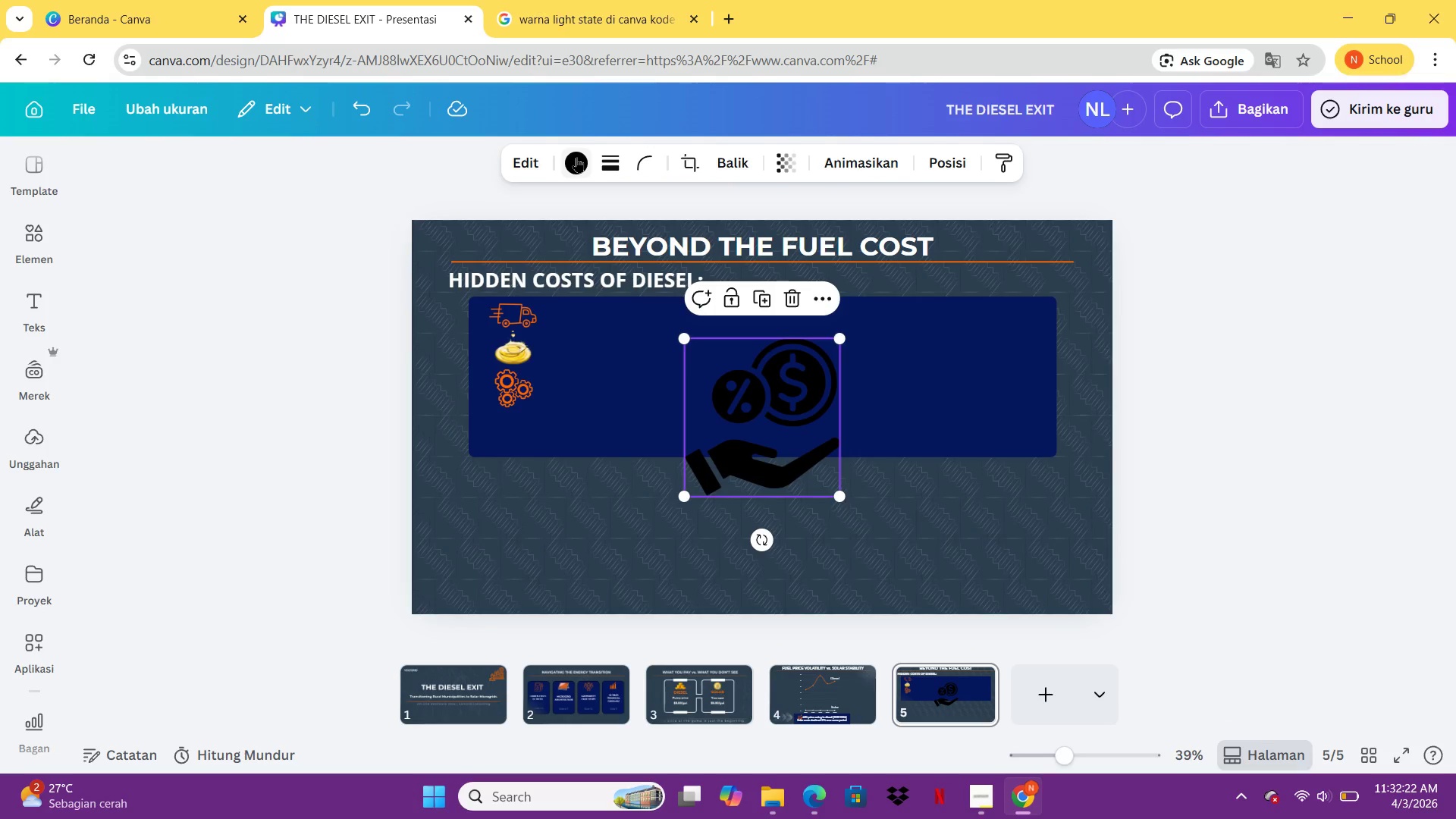 
wait(6.49)
 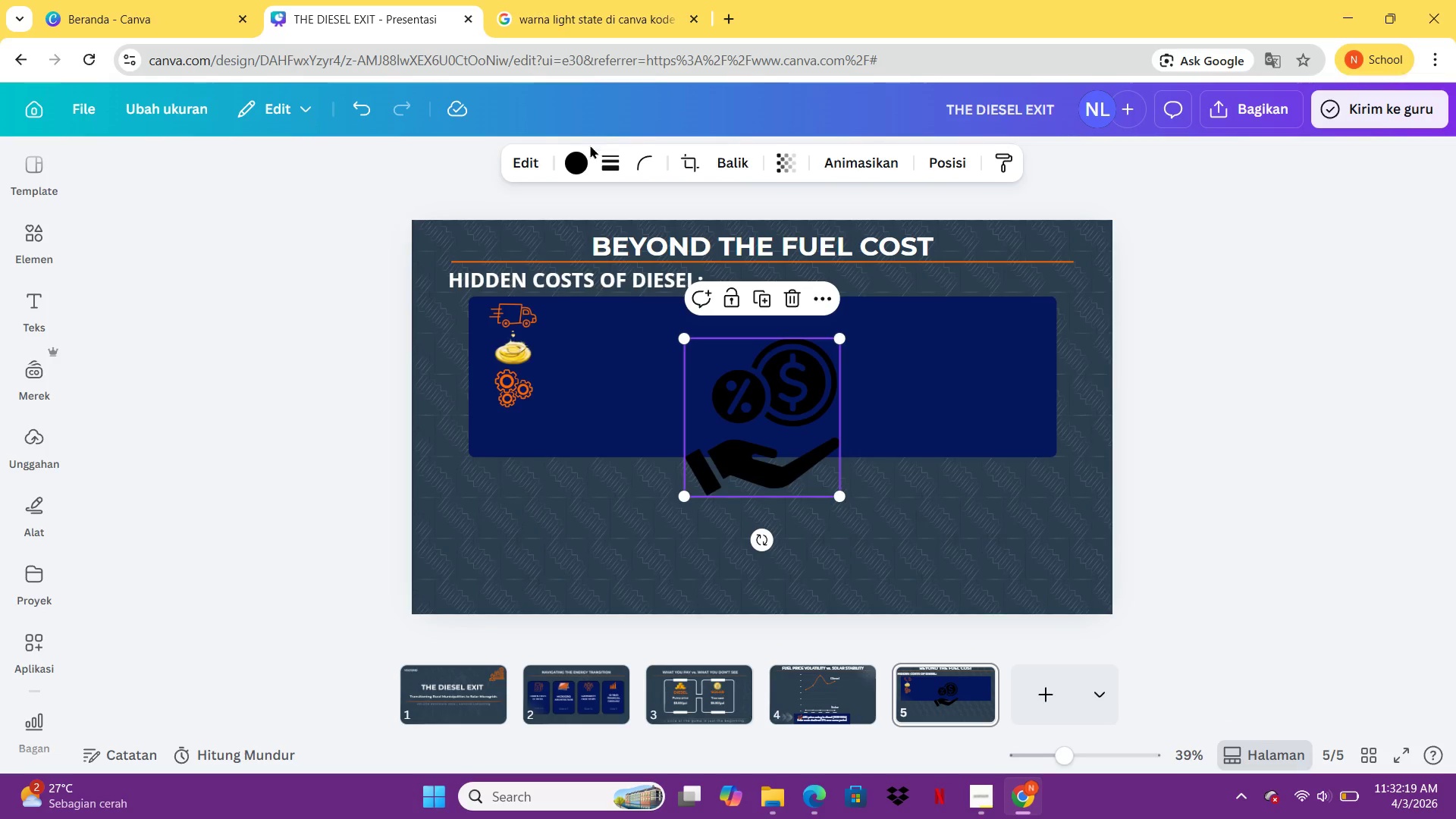 
left_click([570, 167])
 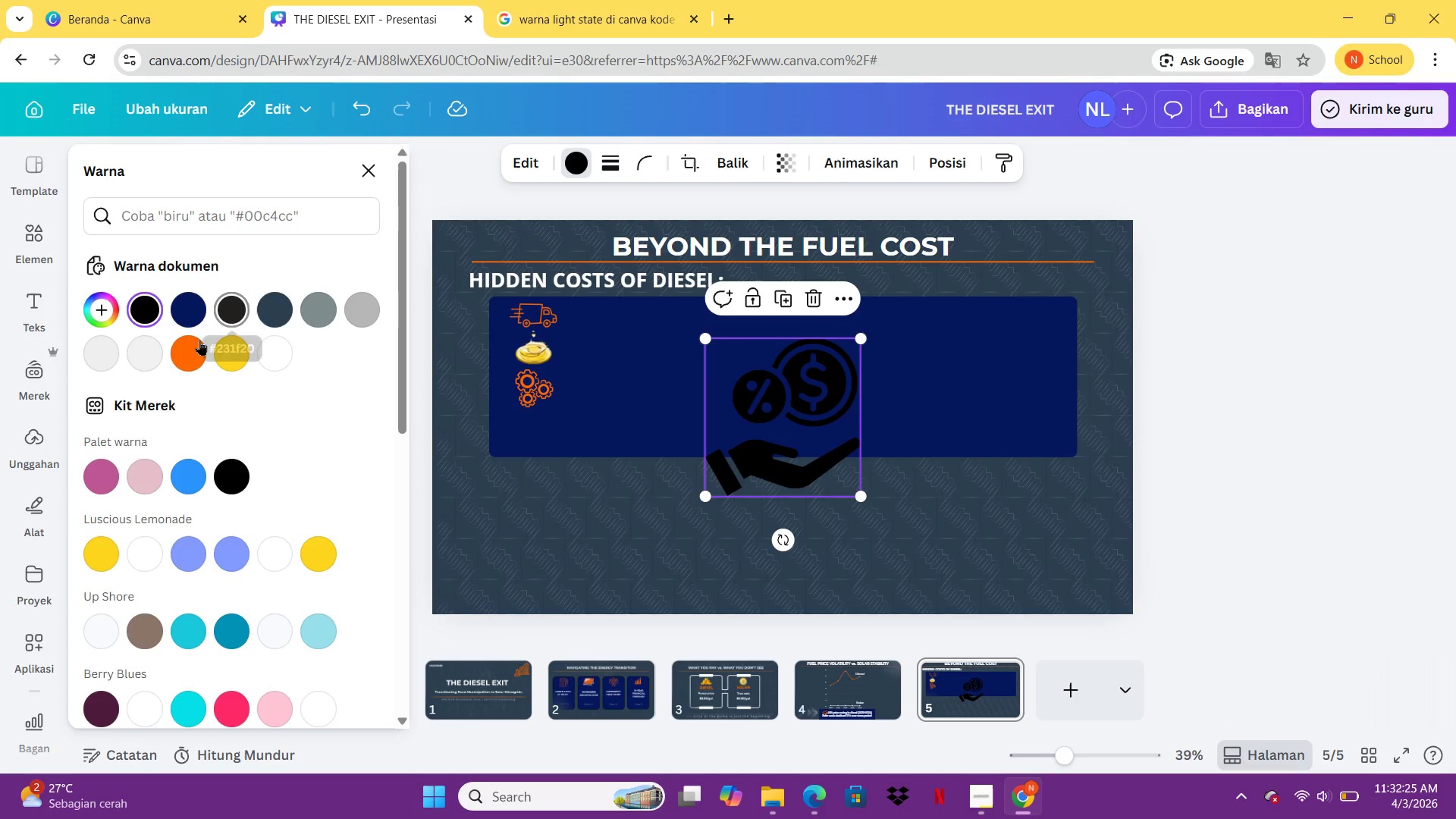 
left_click([198, 344])
 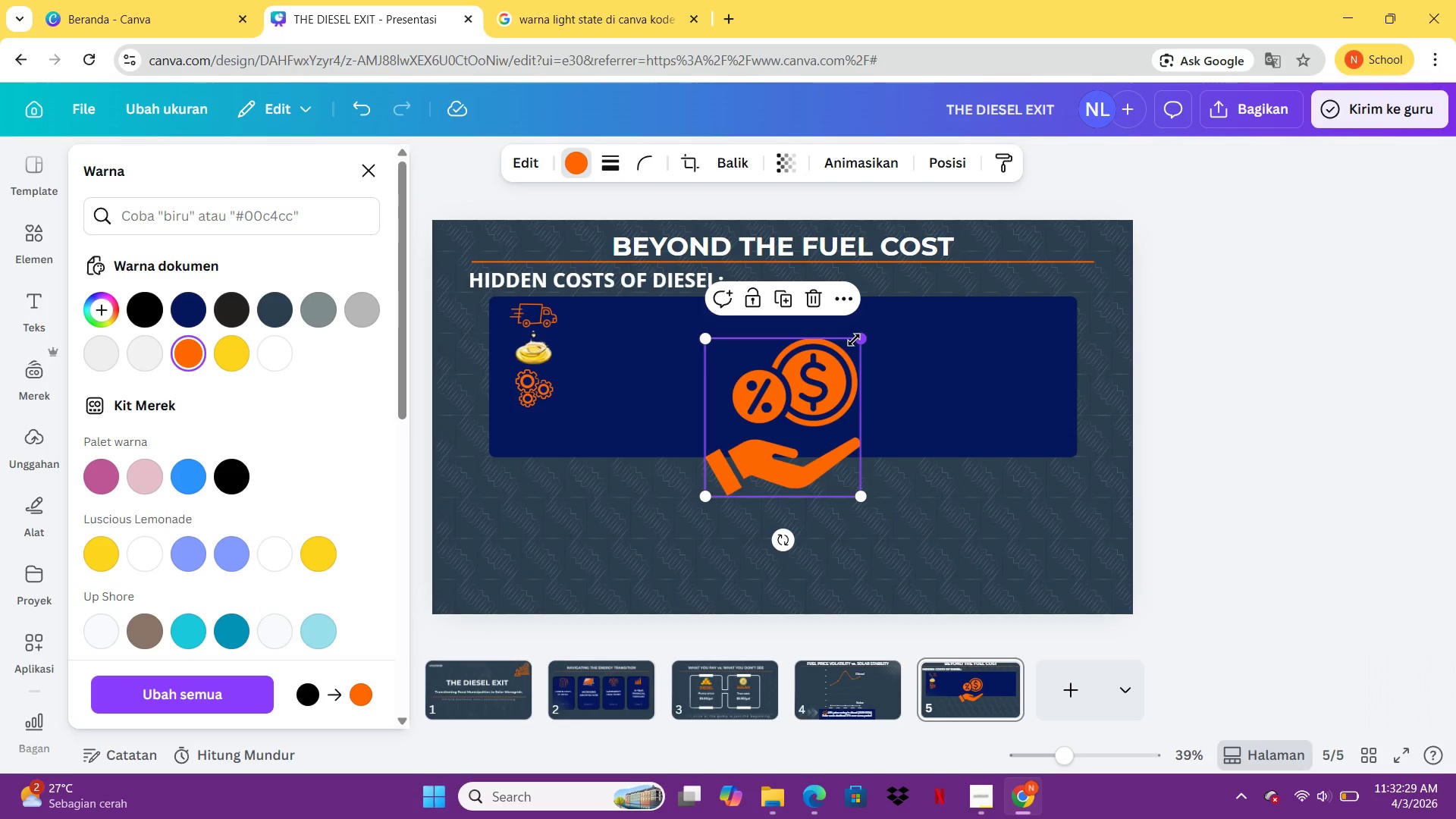 
left_click_drag(start_coordinate=[854, 340], to_coordinate=[724, 450])
 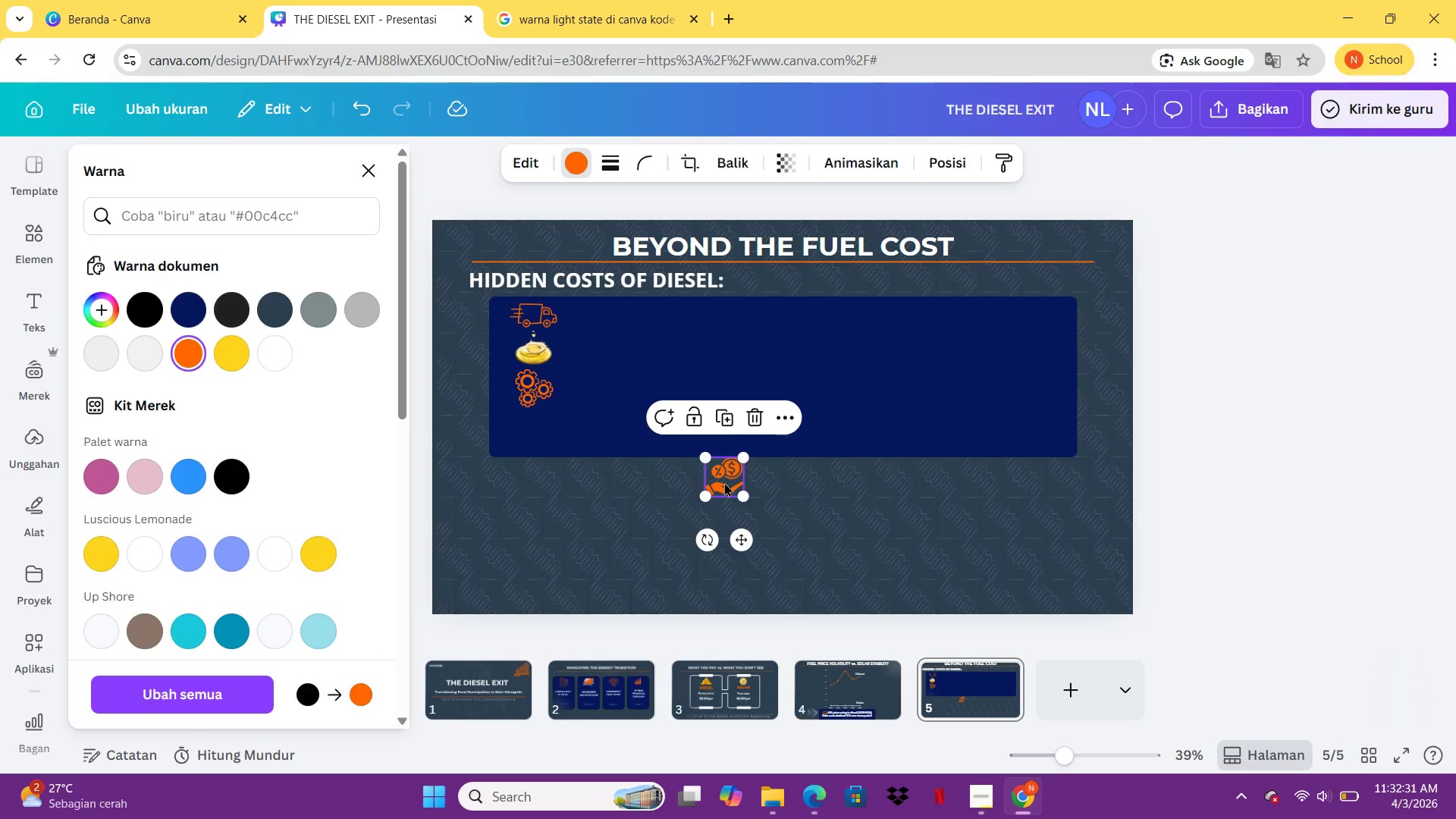 
left_click_drag(start_coordinate=[724, 482], to_coordinate=[532, 434])
 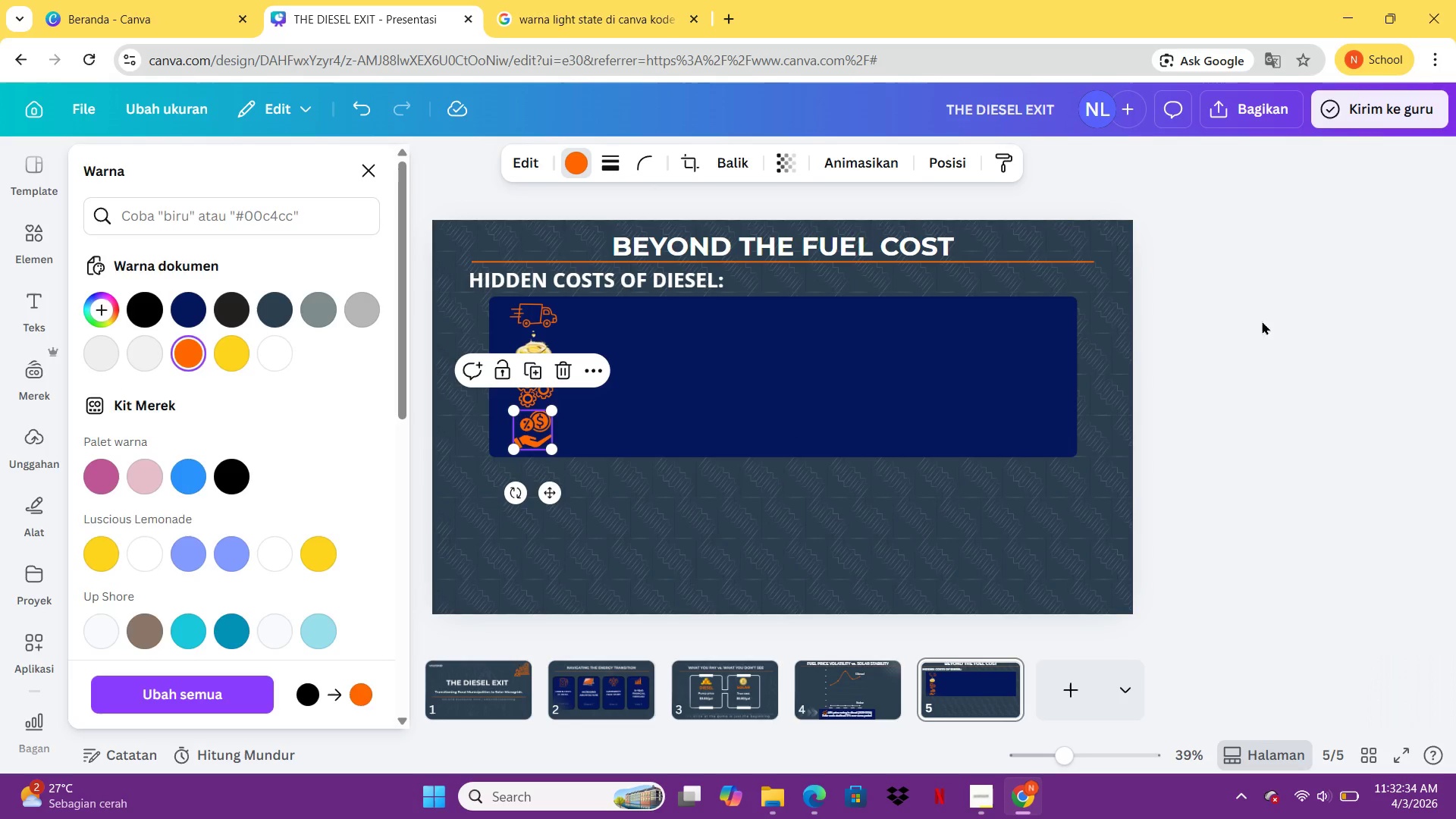 
left_click([1273, 322])
 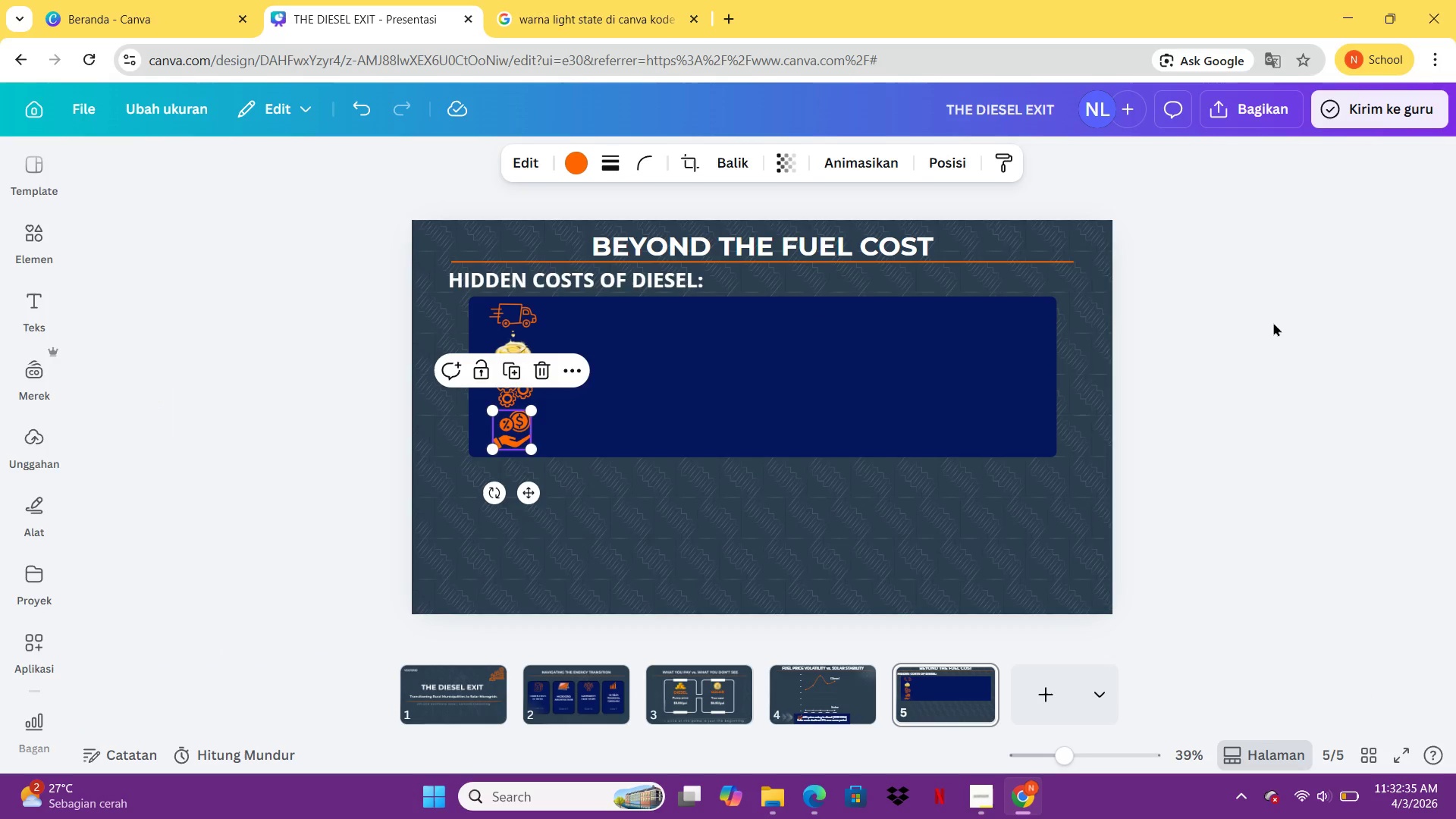 
left_click([1273, 322])
 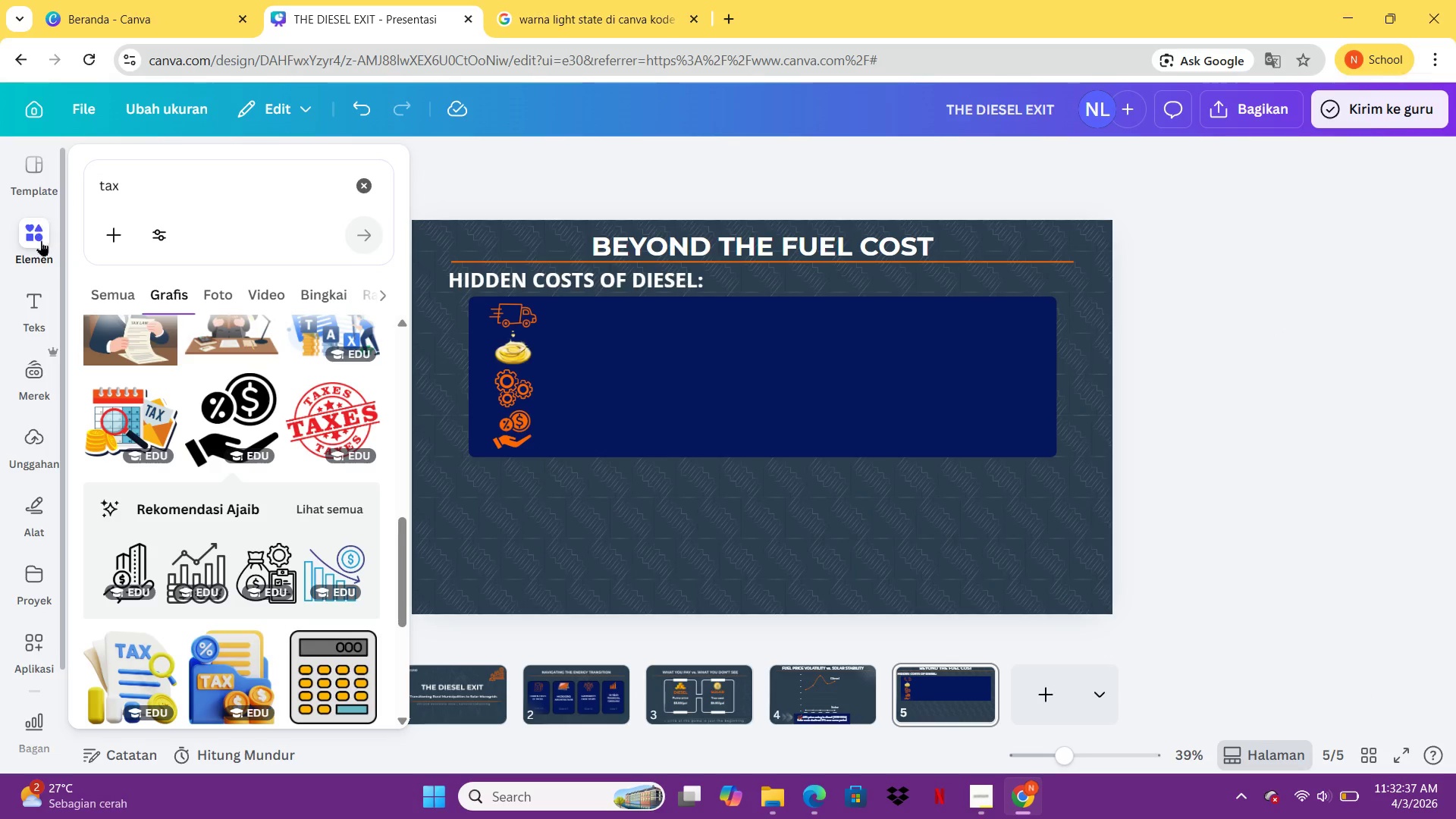 
left_click([34, 293])
 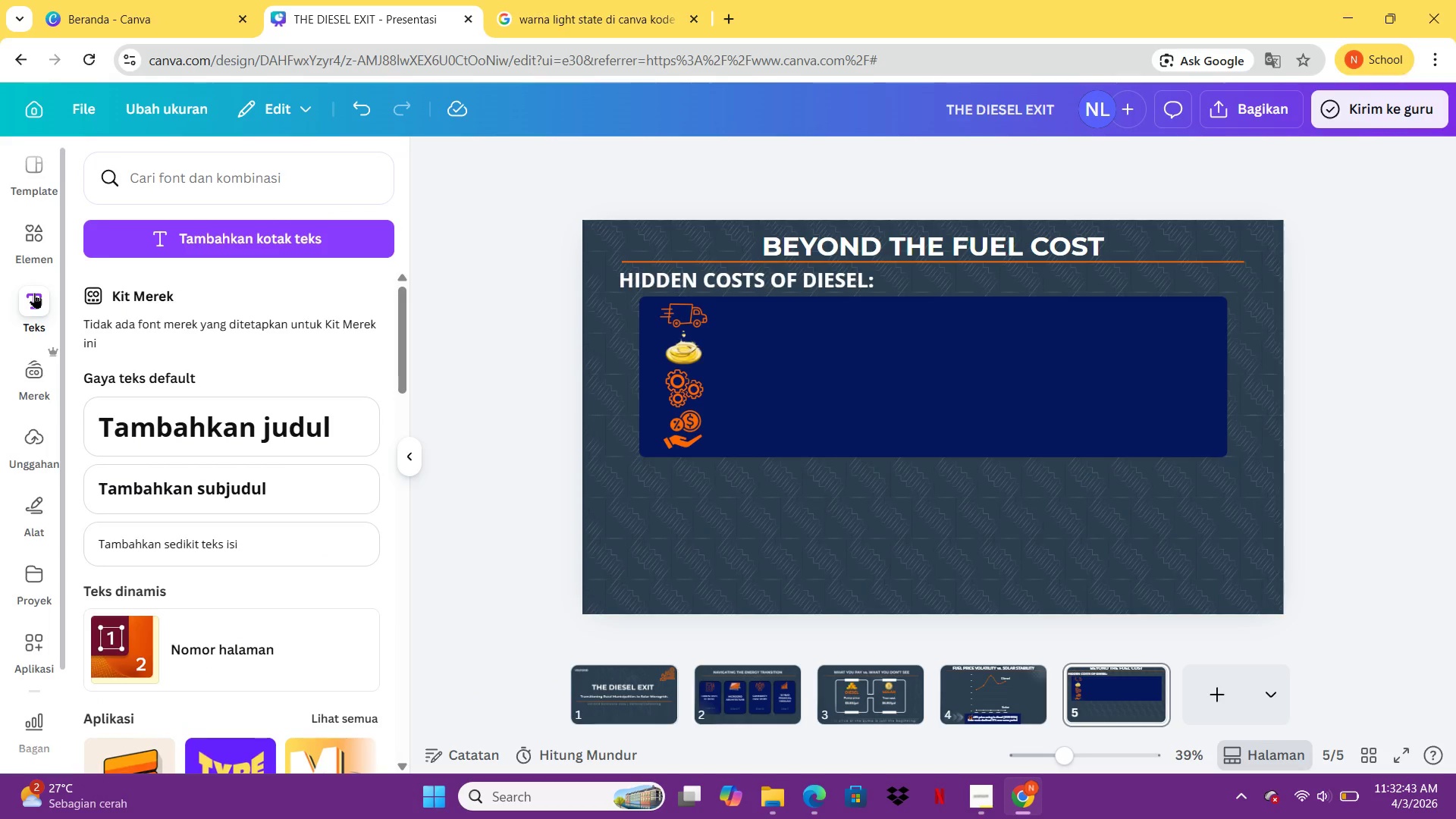 
wait(7.22)
 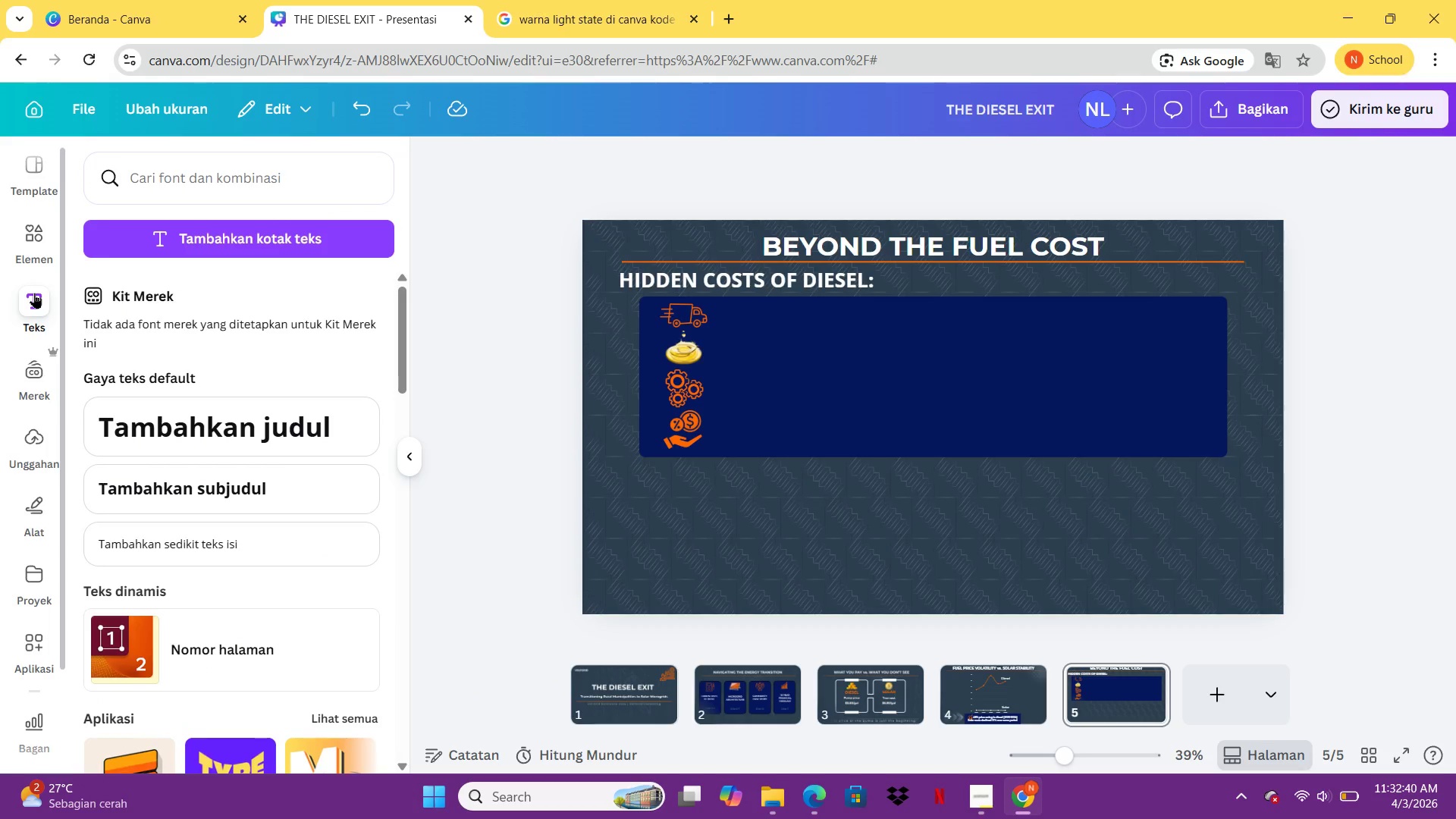 
left_click([226, 479])
 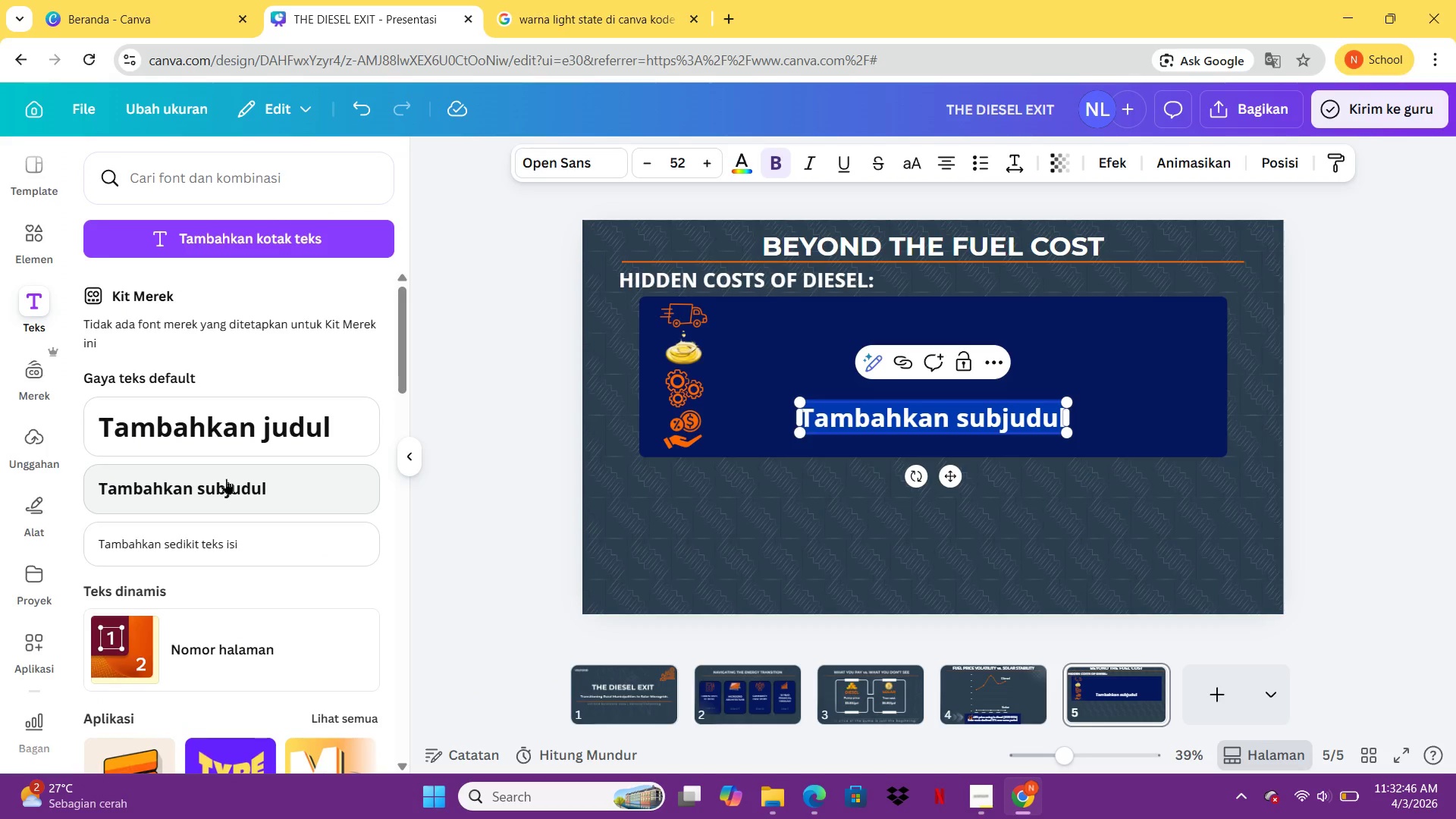 
type(Transport surcharge)
 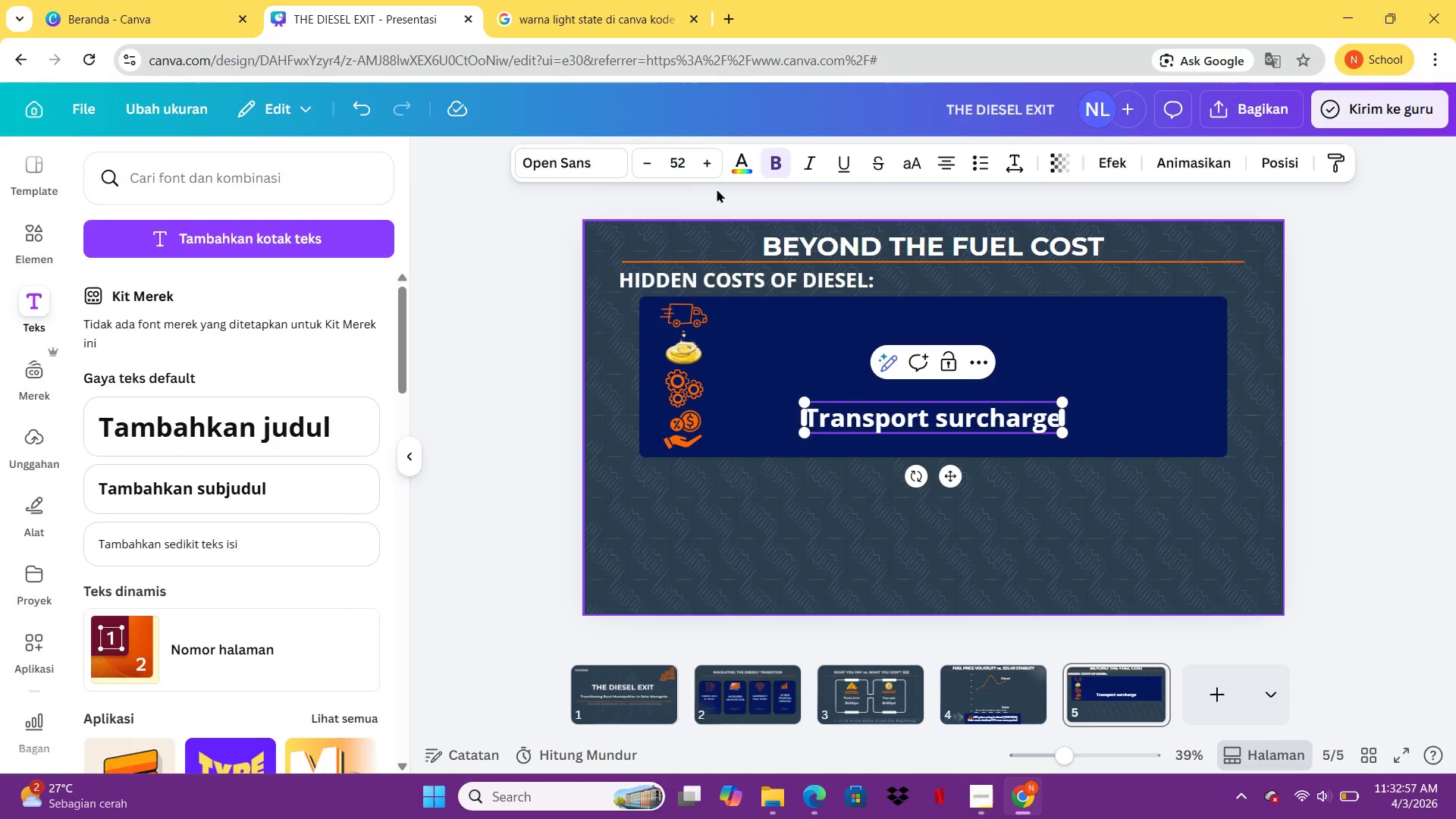 
double_click([660, 155])
 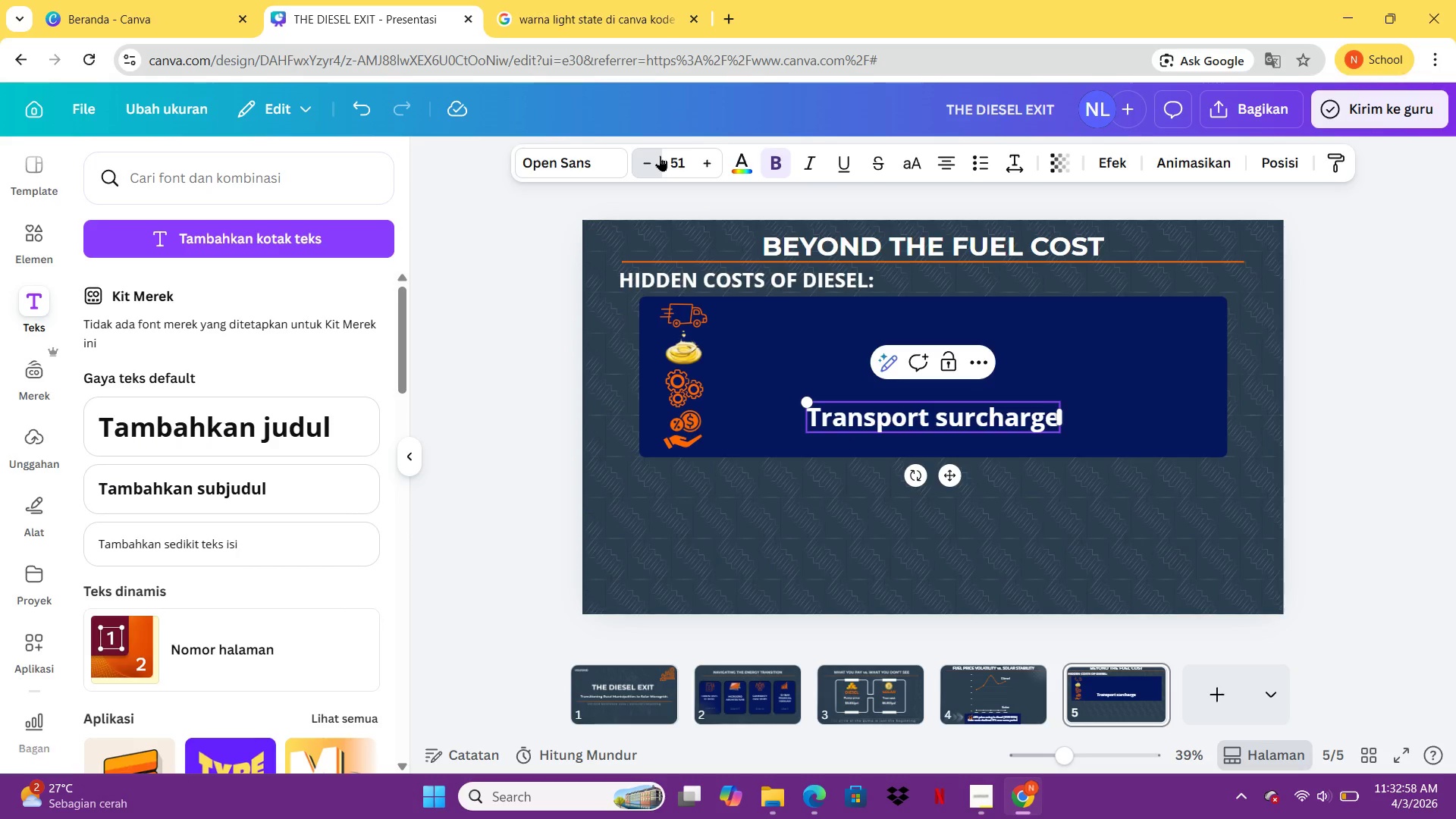 
triple_click([660, 155])
 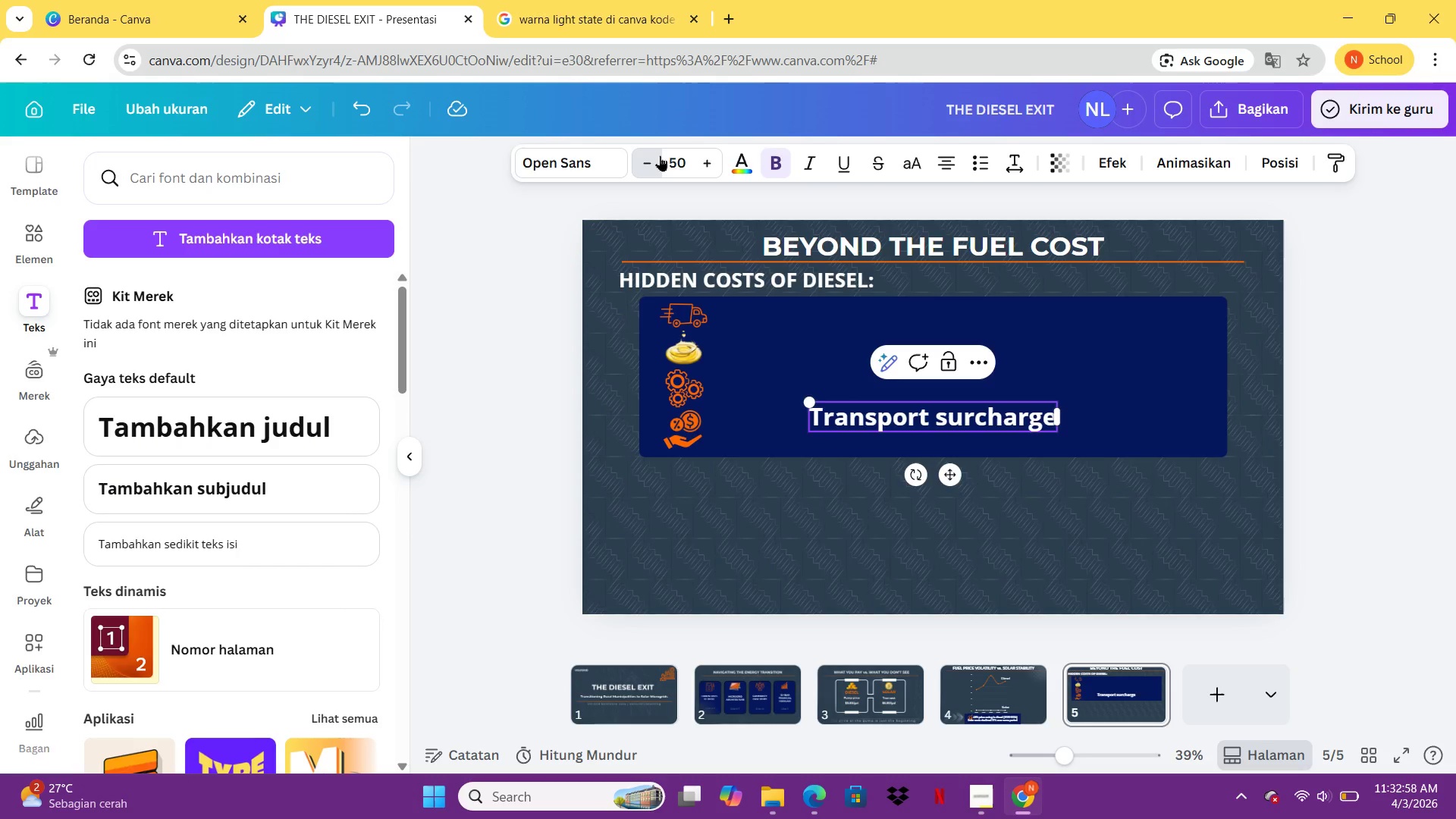 
triple_click([660, 155])
 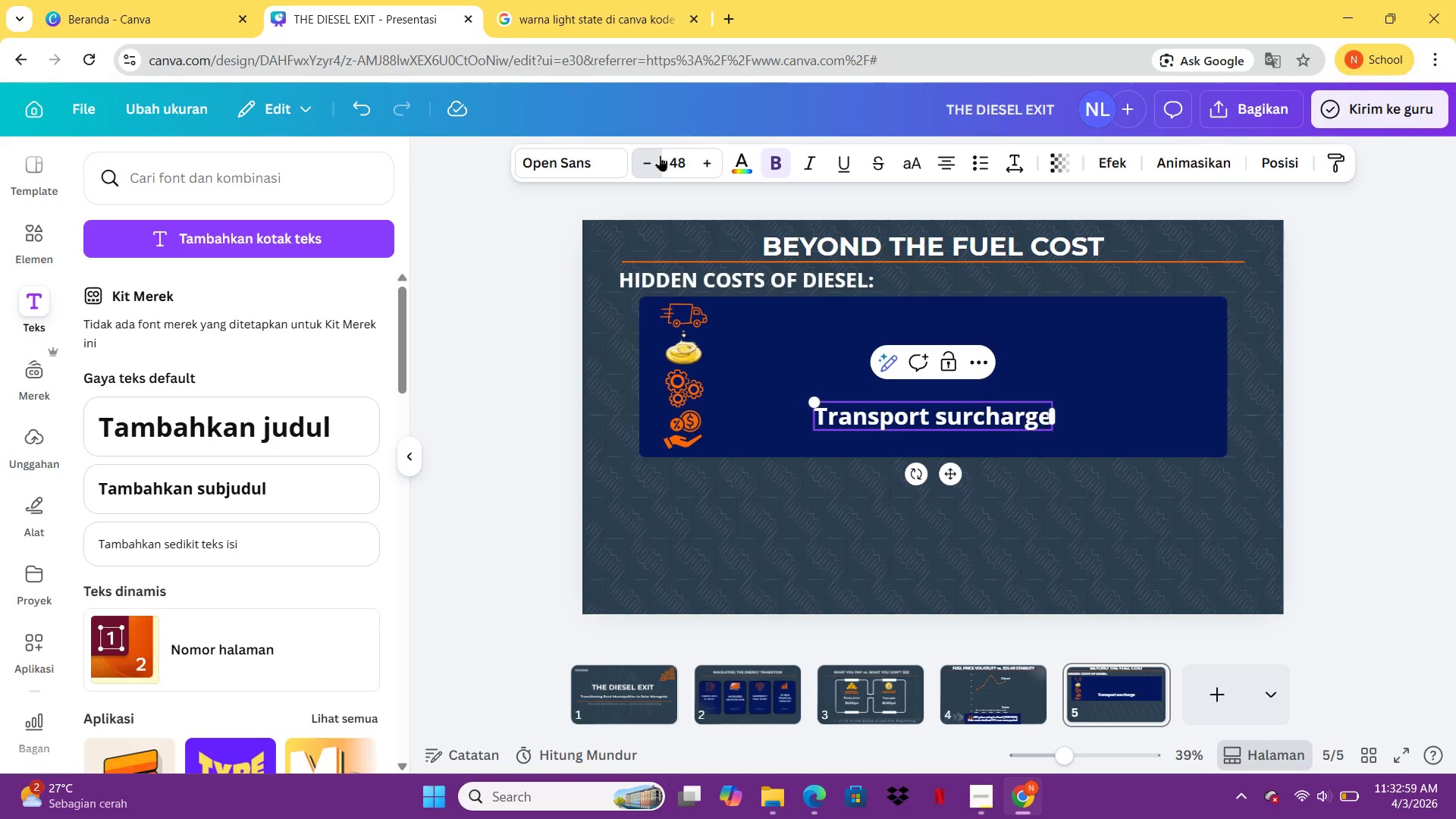 
triple_click([660, 155])
 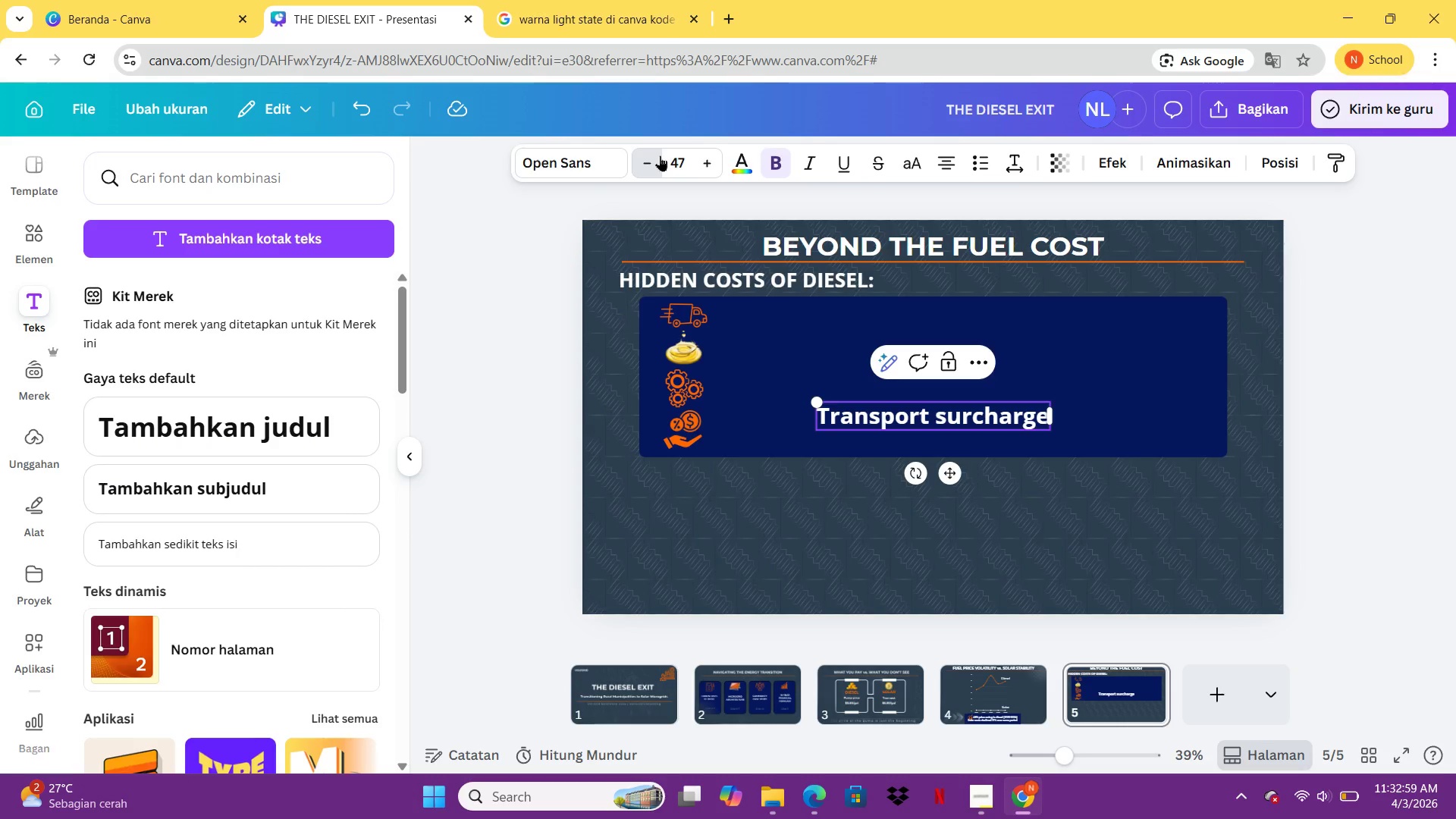 
left_click_drag(start_coordinate=[660, 155], to_coordinate=[623, 162])
 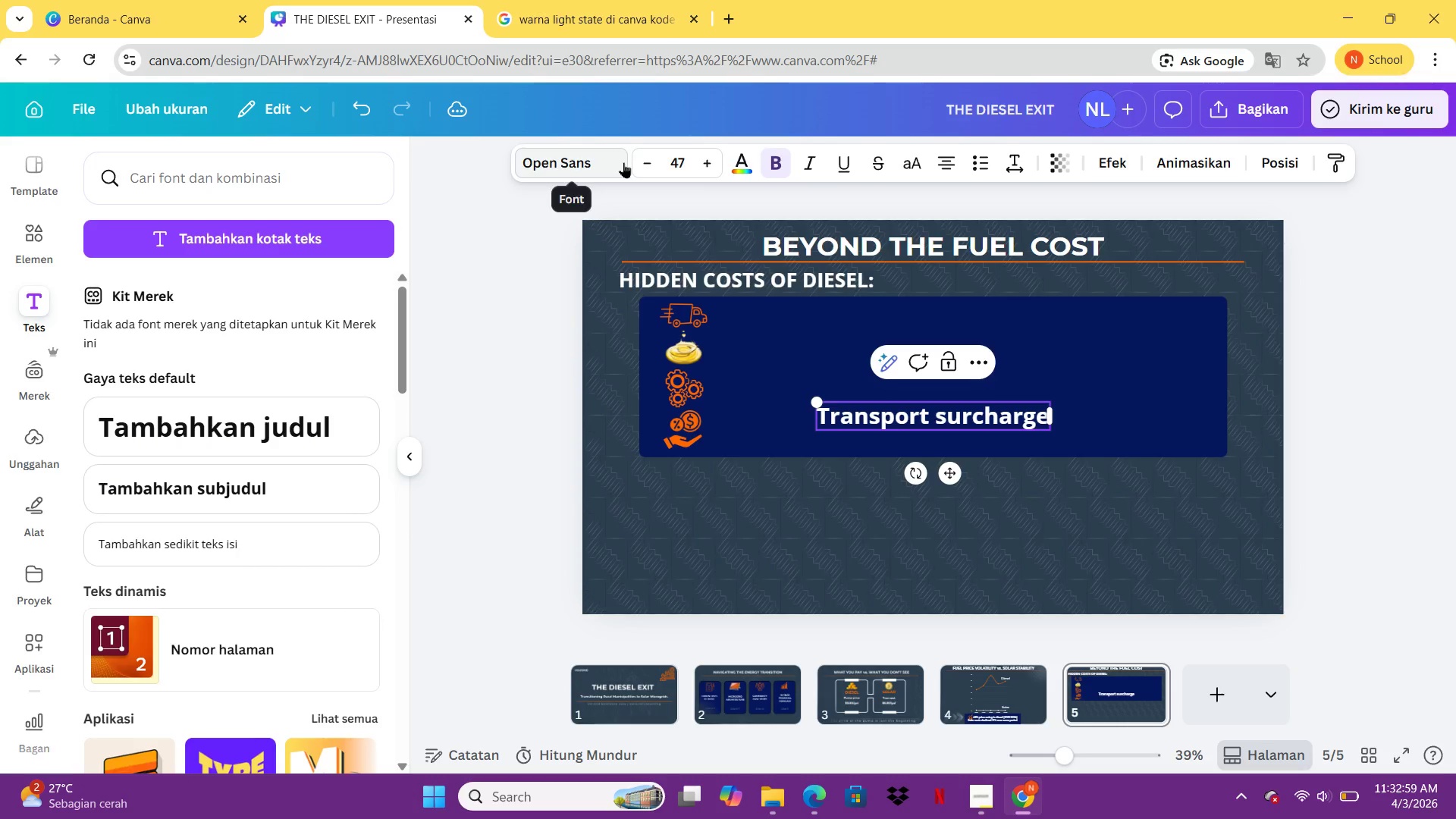 
left_click([623, 162])
 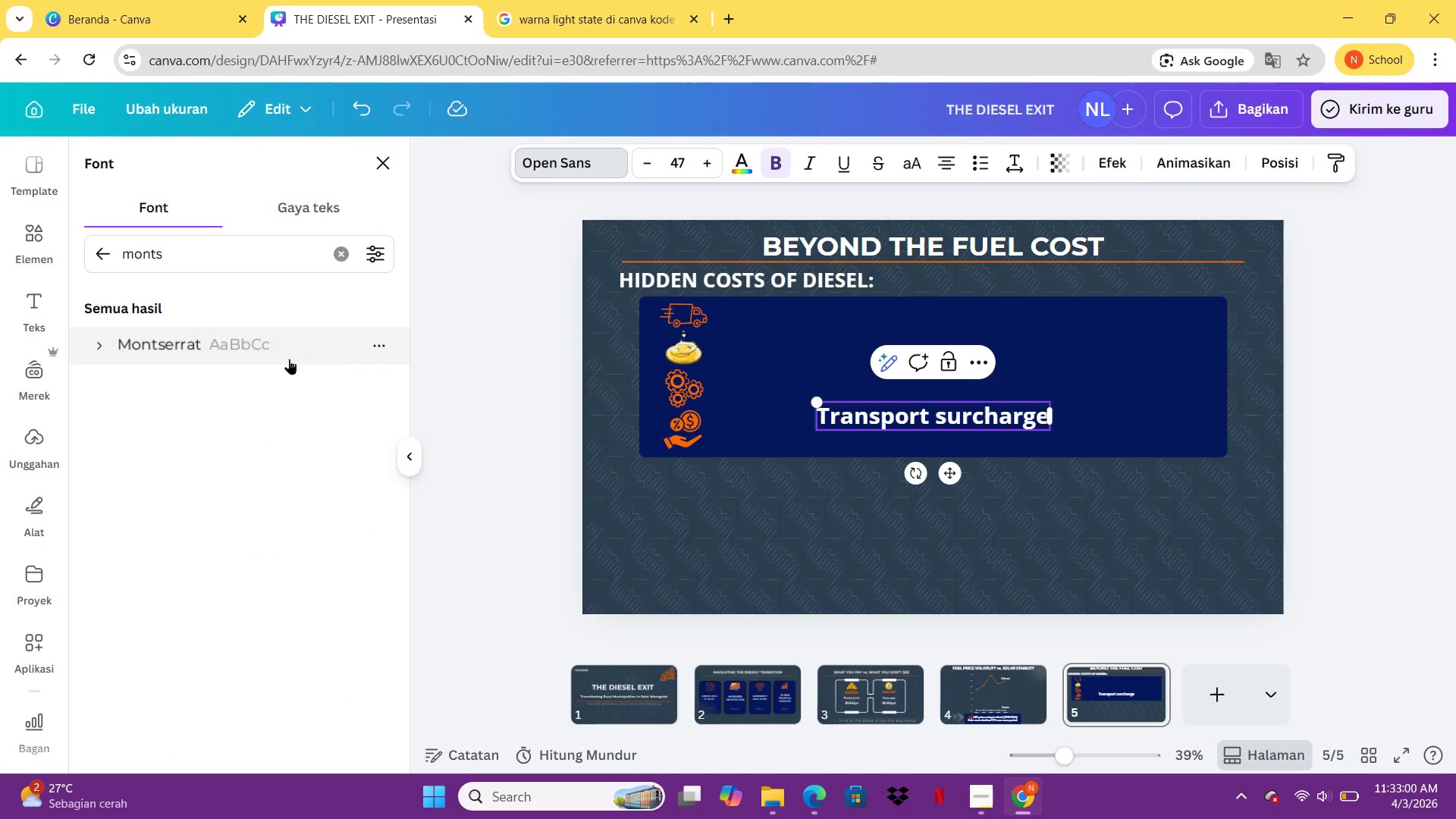 
left_click([290, 357])
 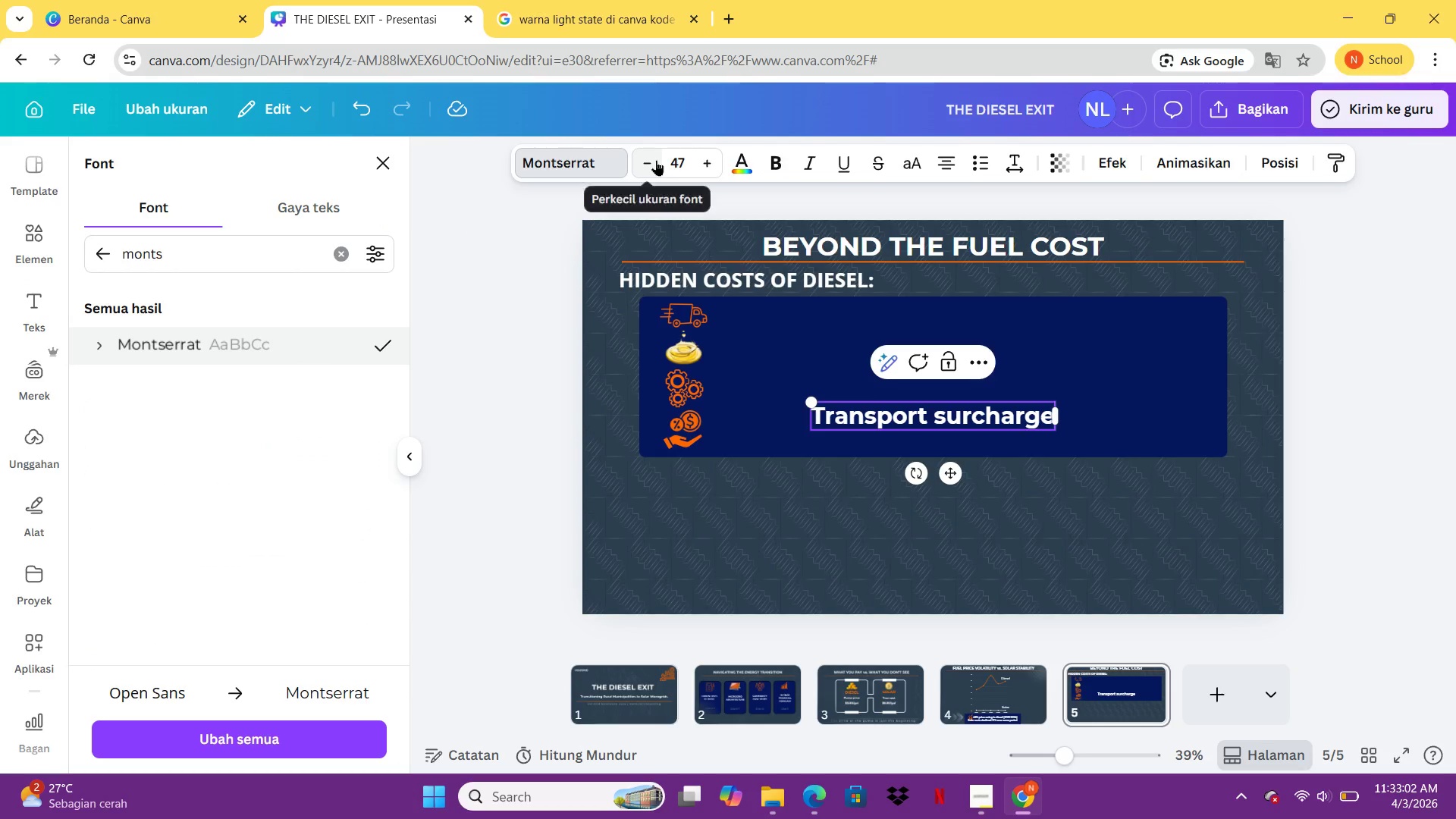 
double_click([656, 160])
 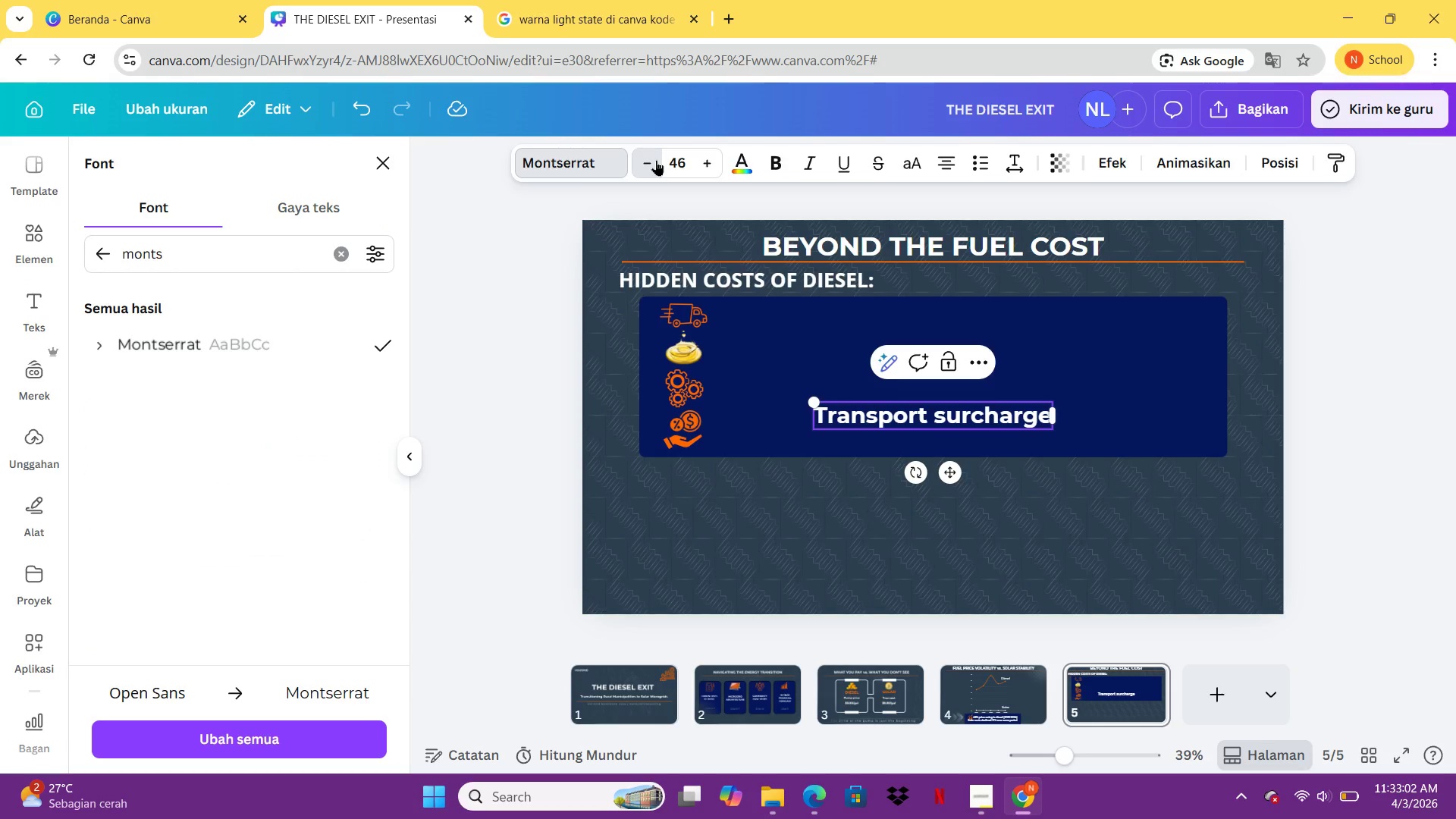 
triple_click([656, 160])
 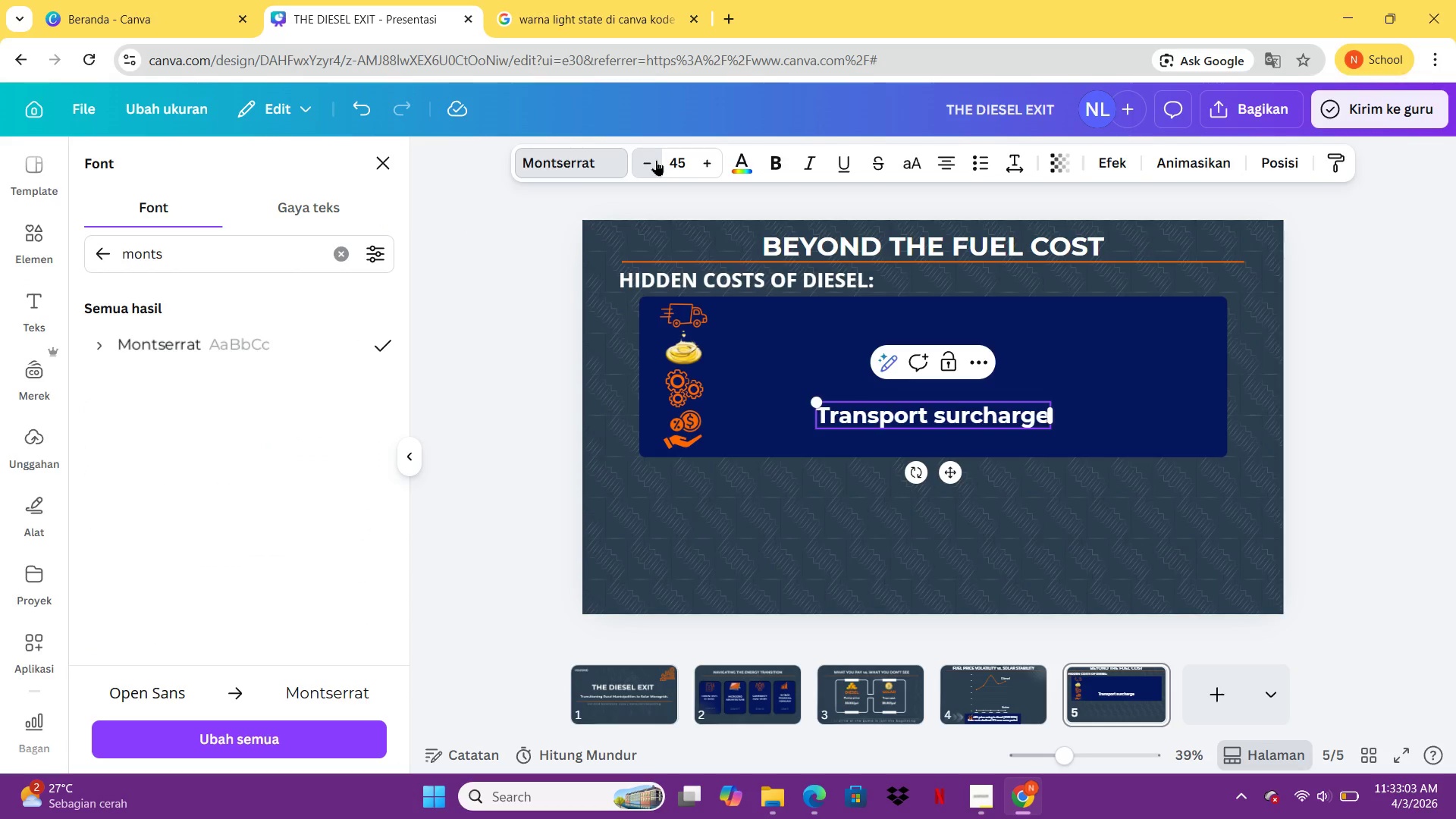 
triple_click([656, 160])
 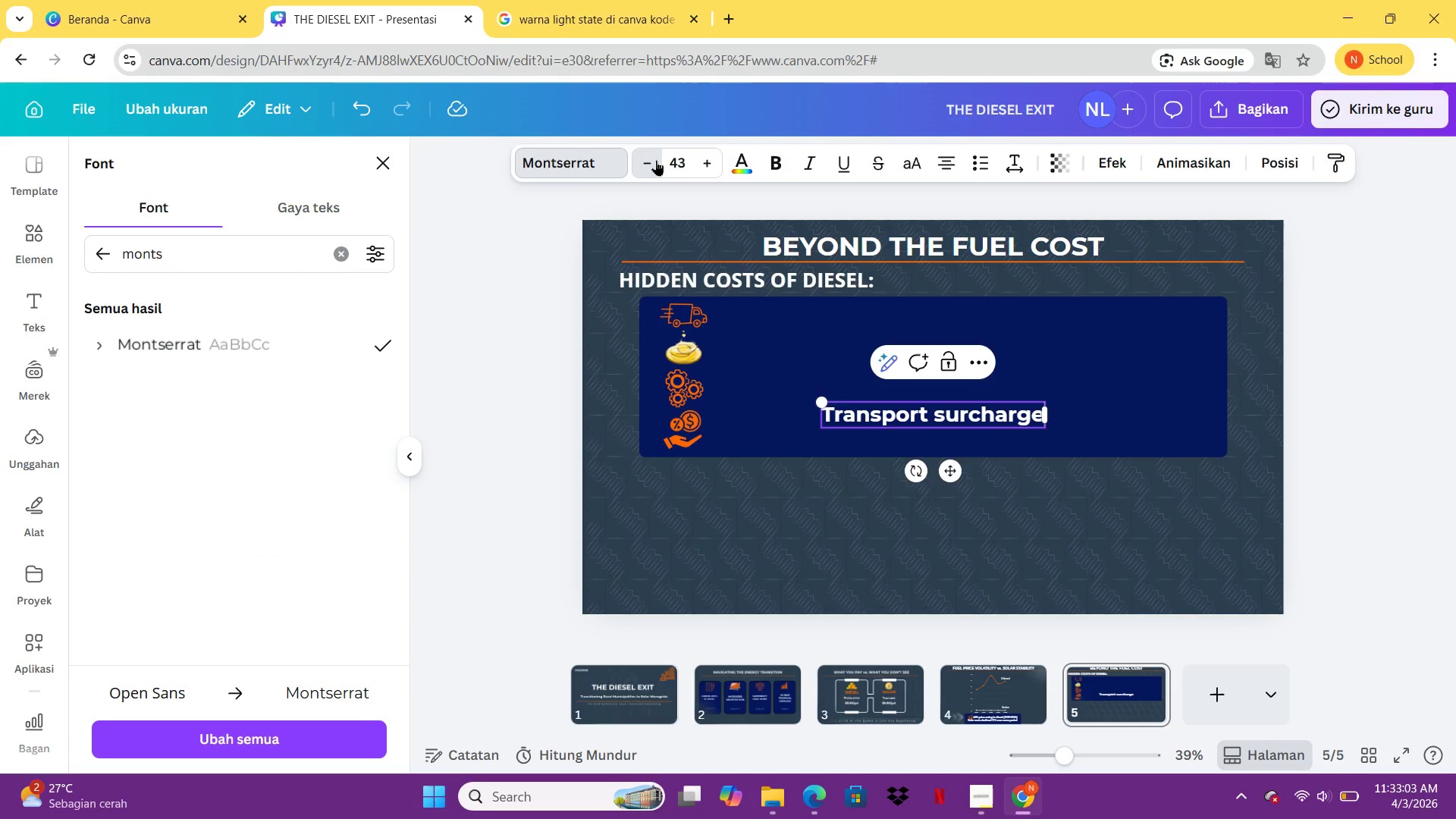 
triple_click([656, 160])
 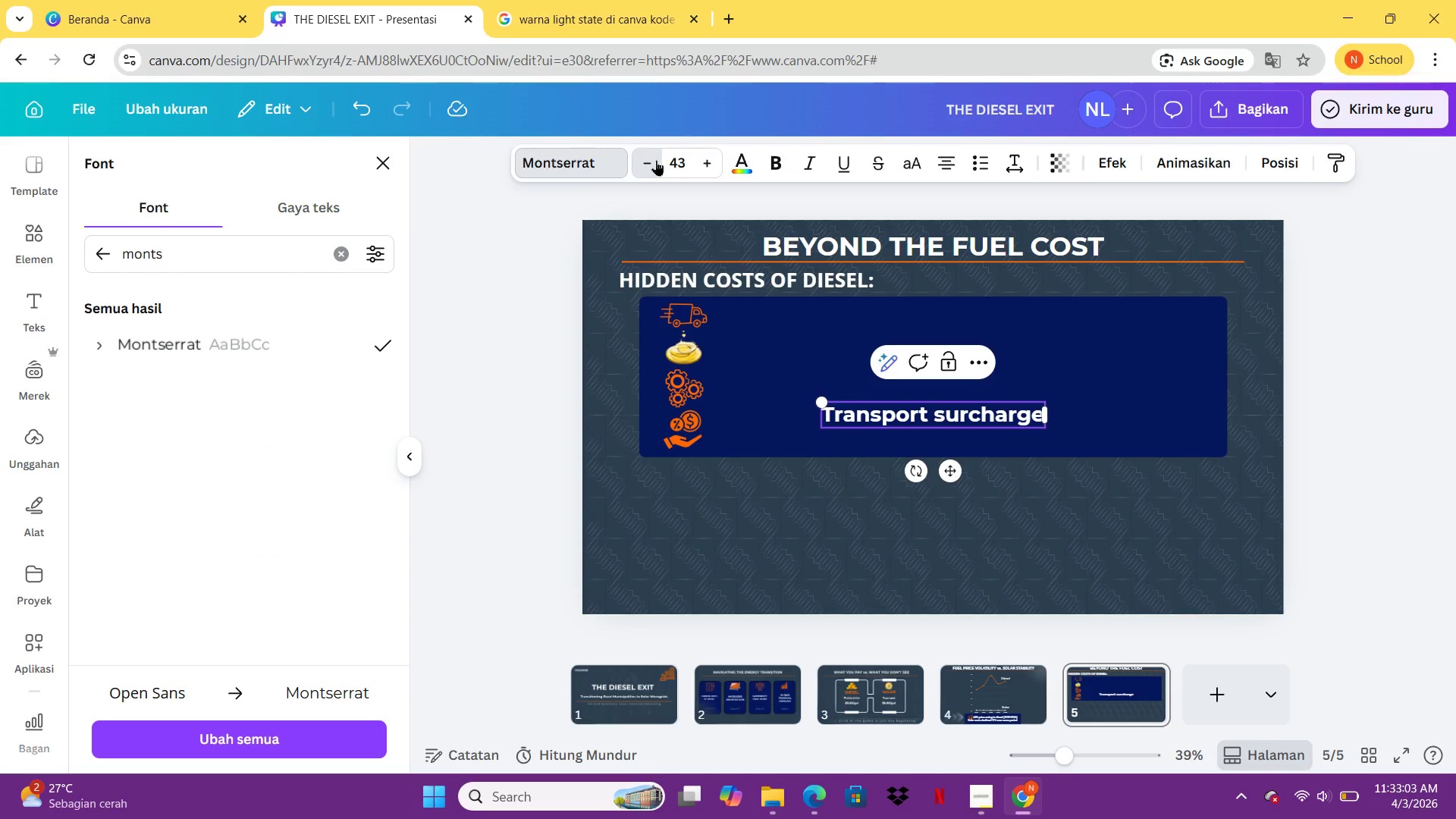 
triple_click([656, 160])
 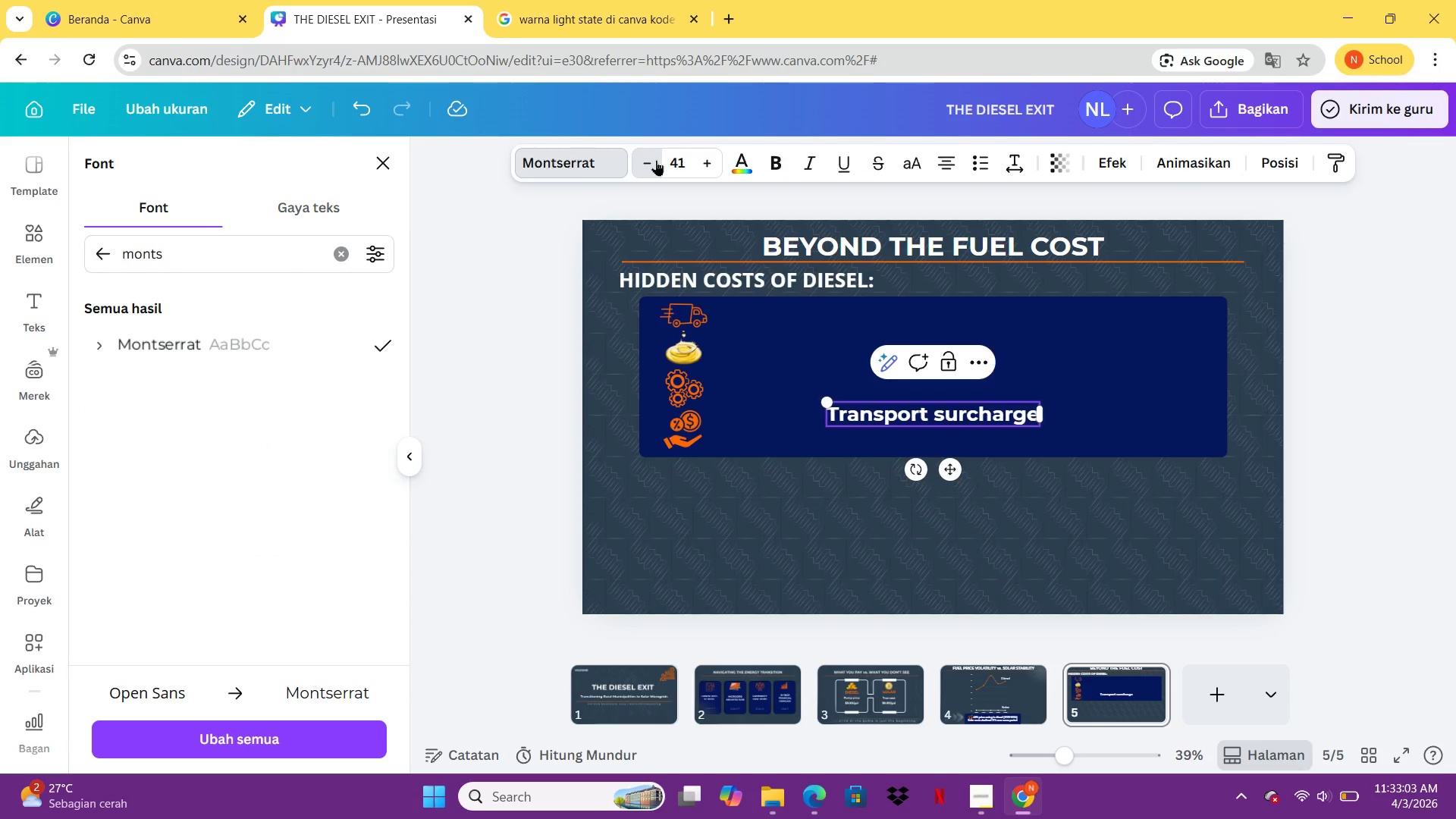 
triple_click([656, 160])
 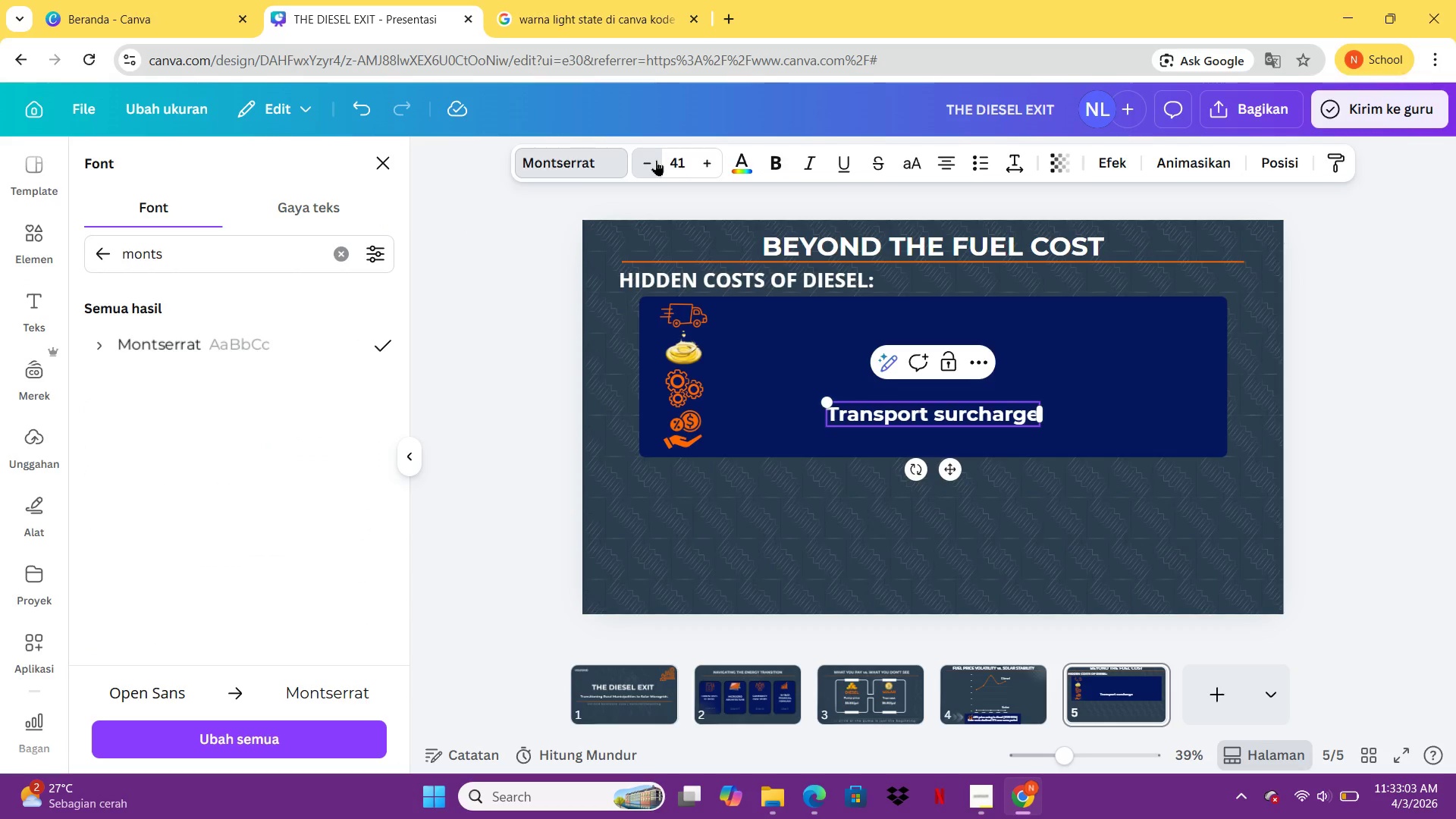 
triple_click([656, 160])
 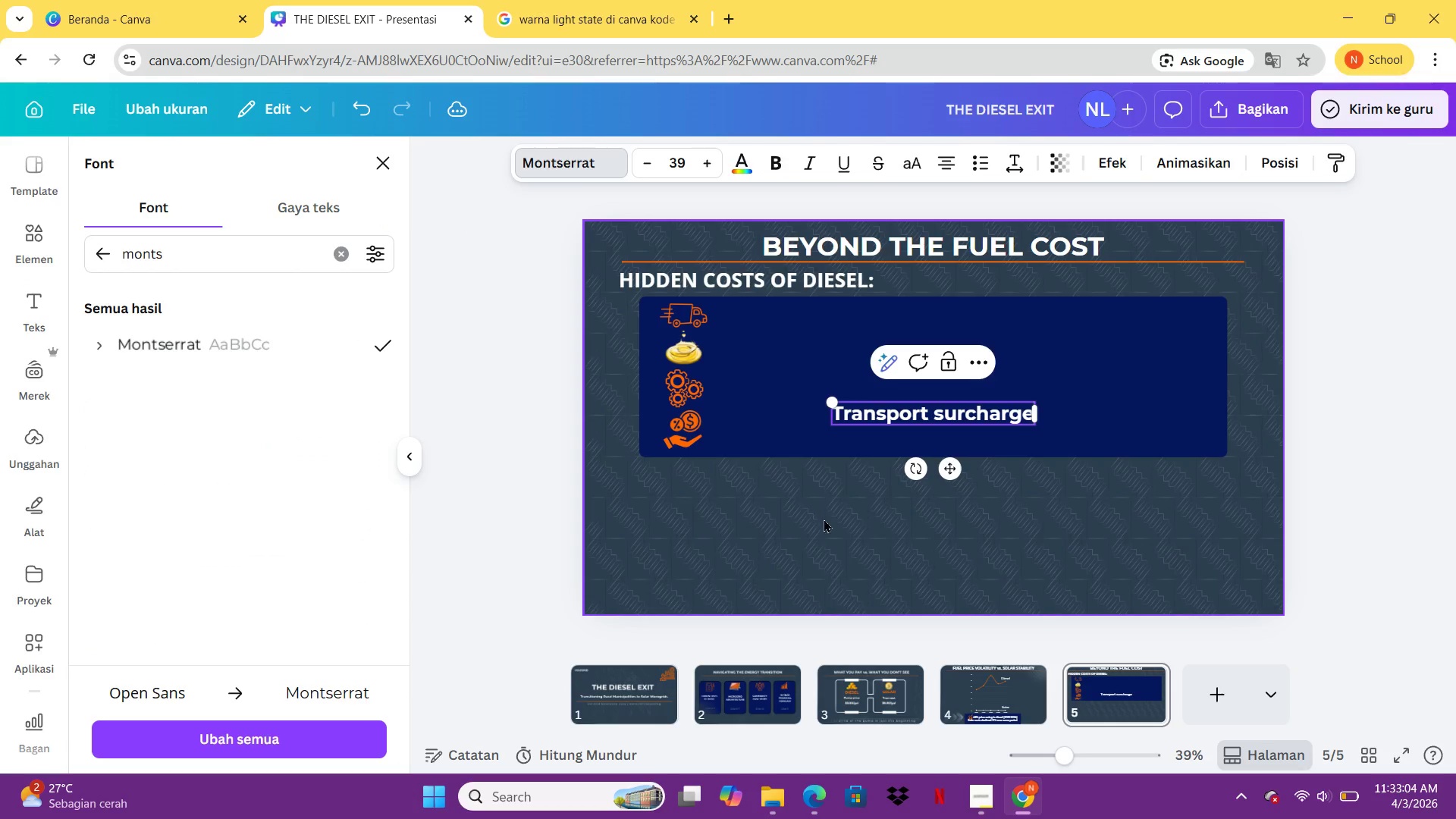 
left_click([825, 529])
 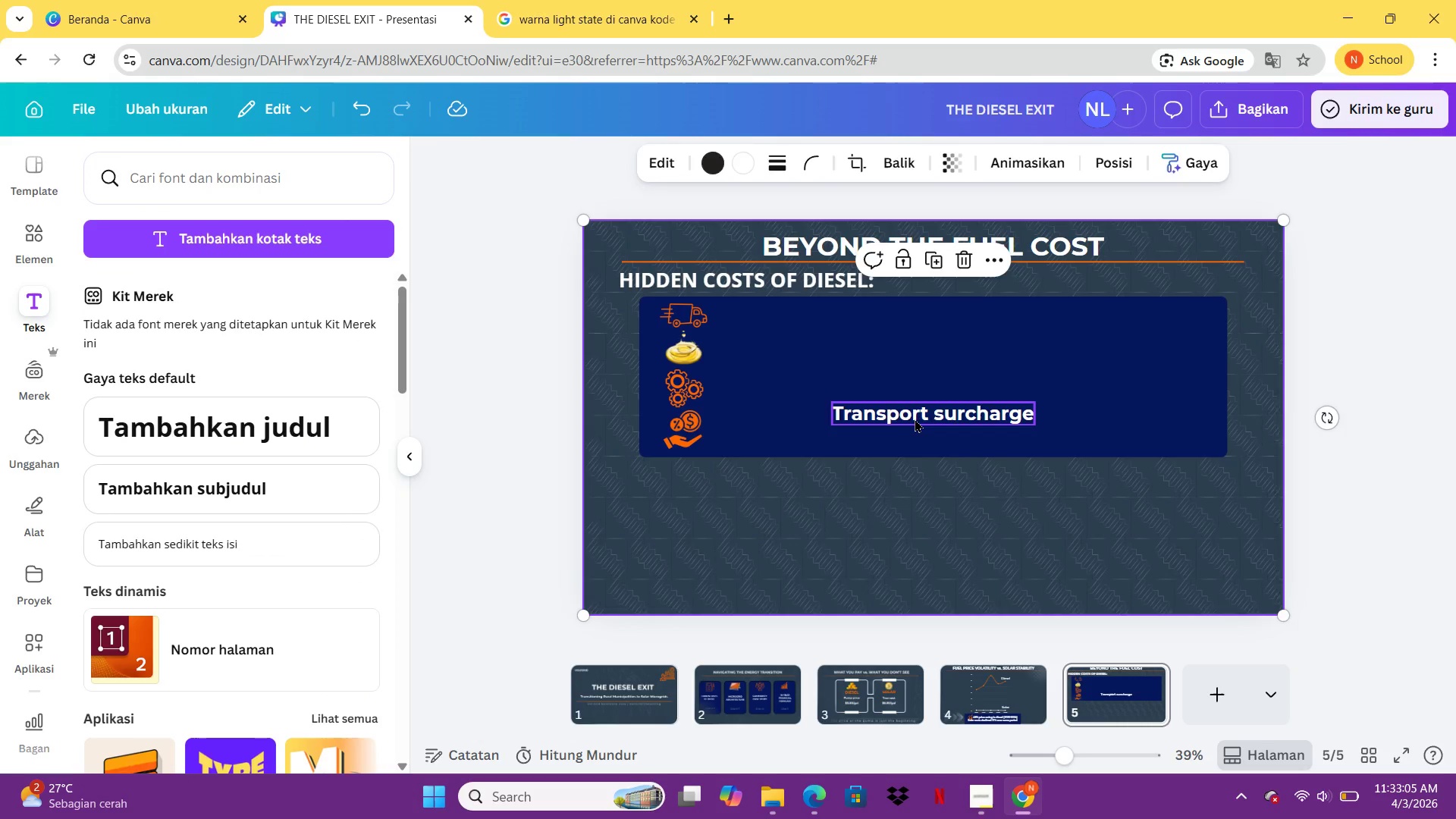 
left_click_drag(start_coordinate=[915, 419], to_coordinate=[806, 320])
 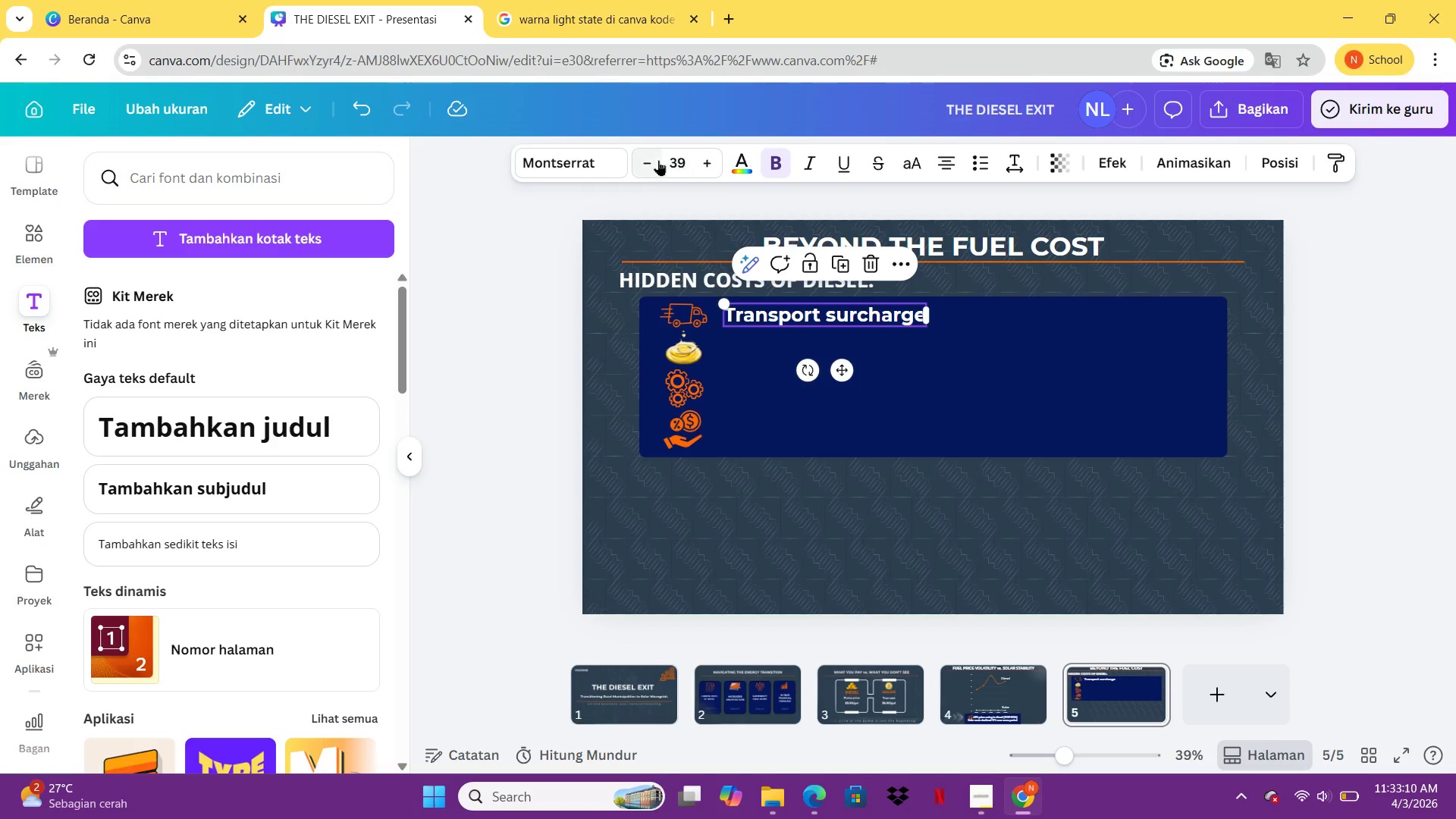 
double_click([658, 161])
 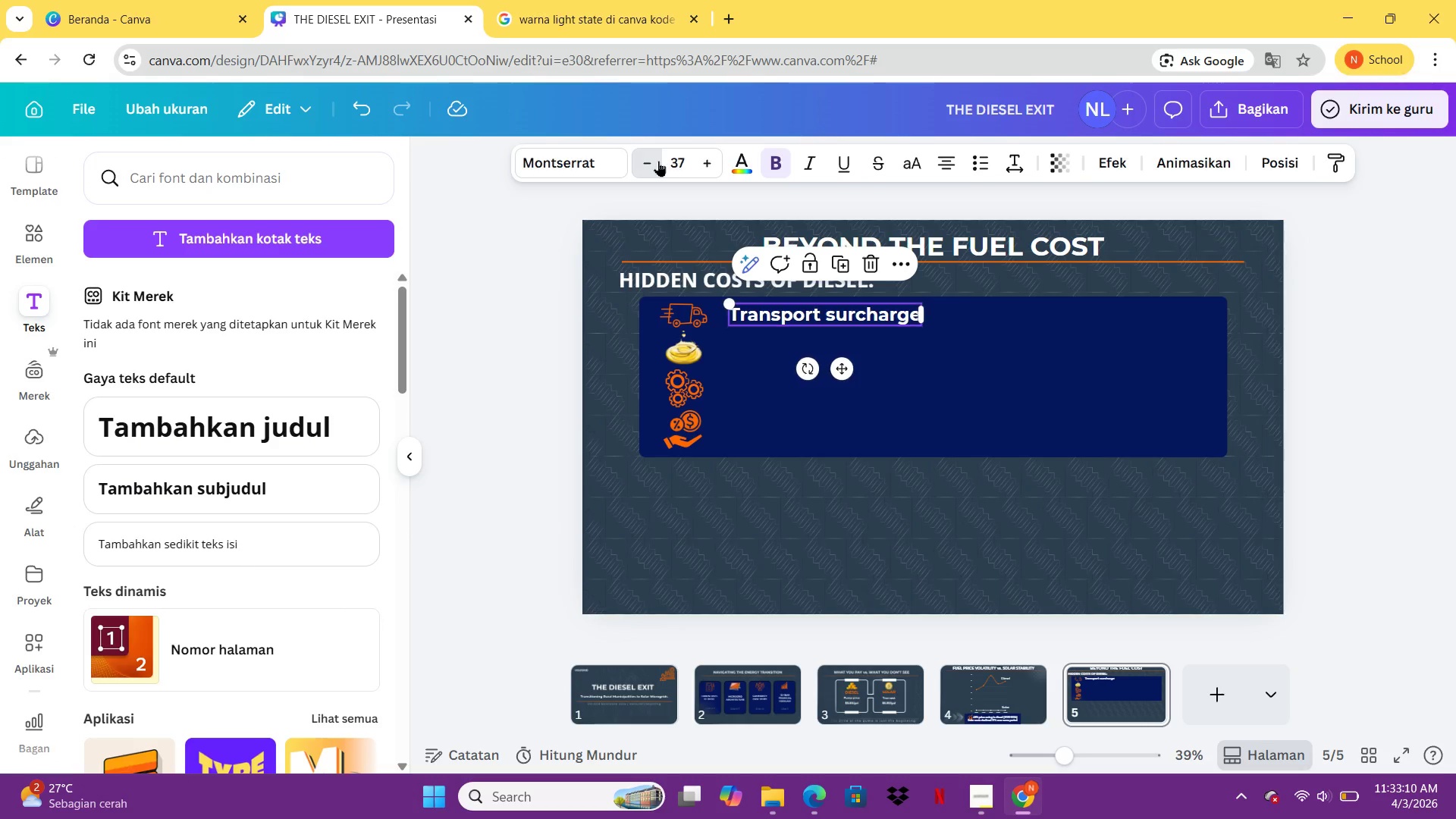 
triple_click([658, 161])
 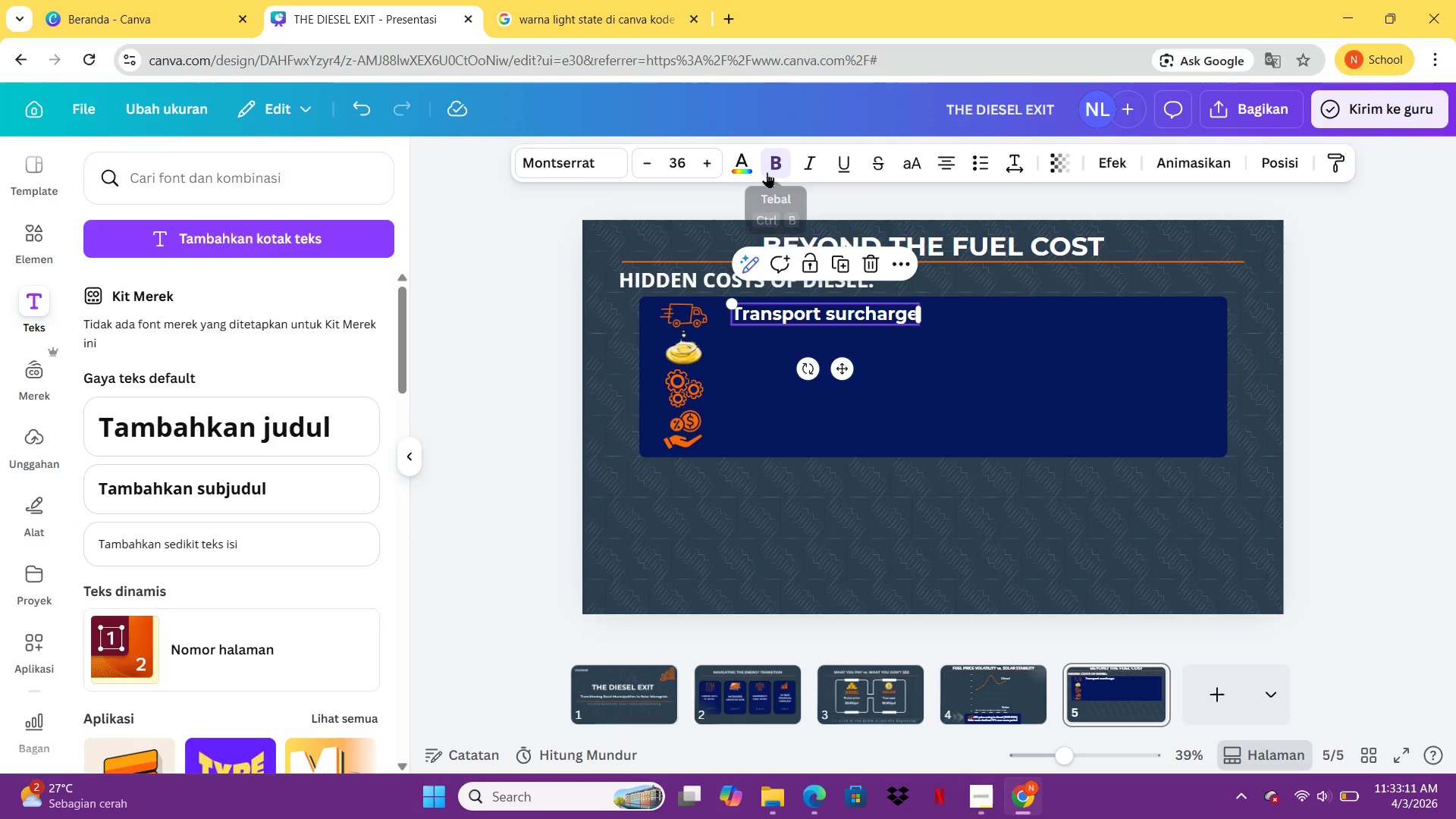 
left_click([767, 172])
 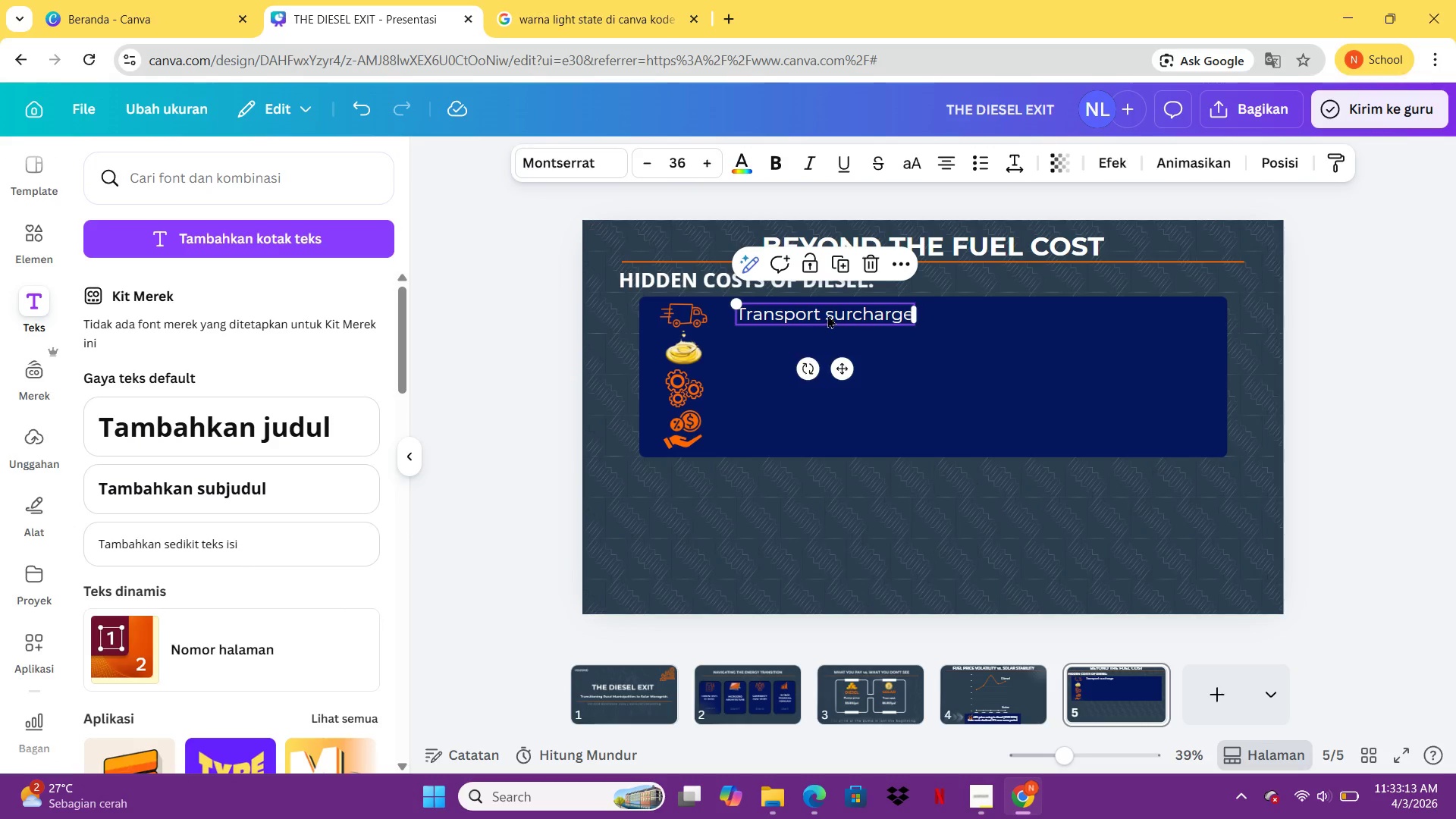 
left_click_drag(start_coordinate=[824, 315], to_coordinate=[817, 316])
 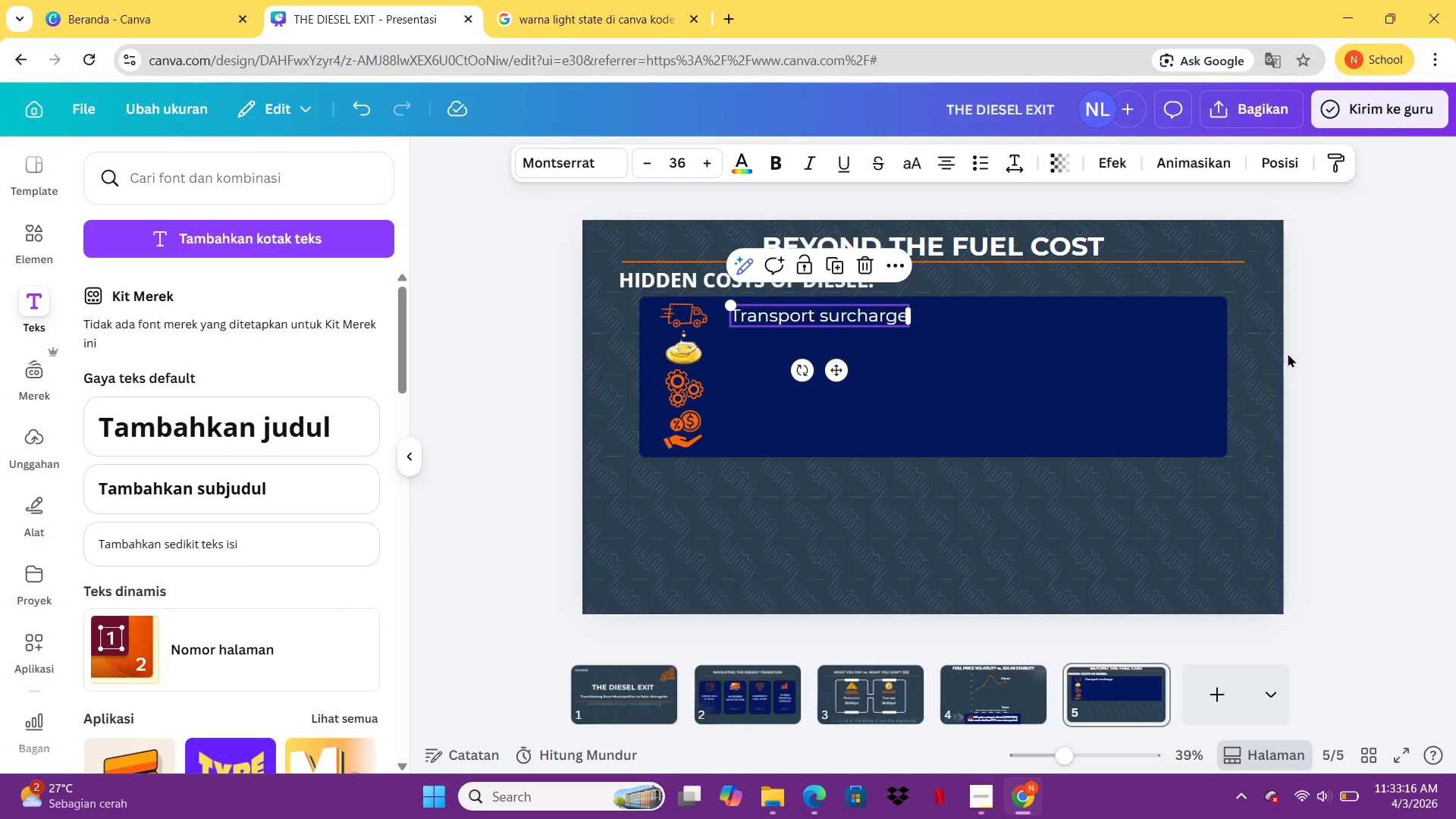 
left_click([1288, 353])
 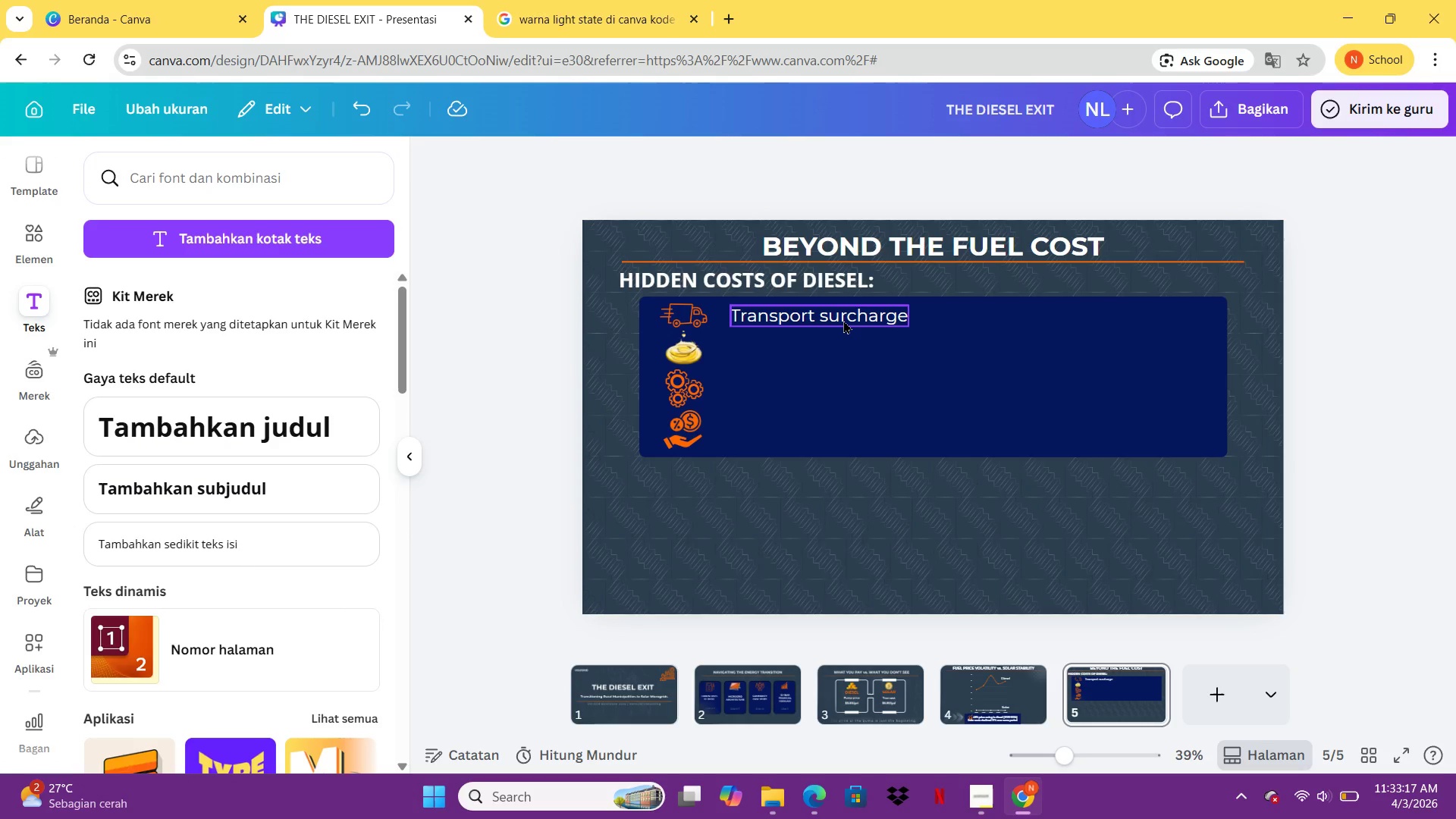 
left_click([843, 320])
 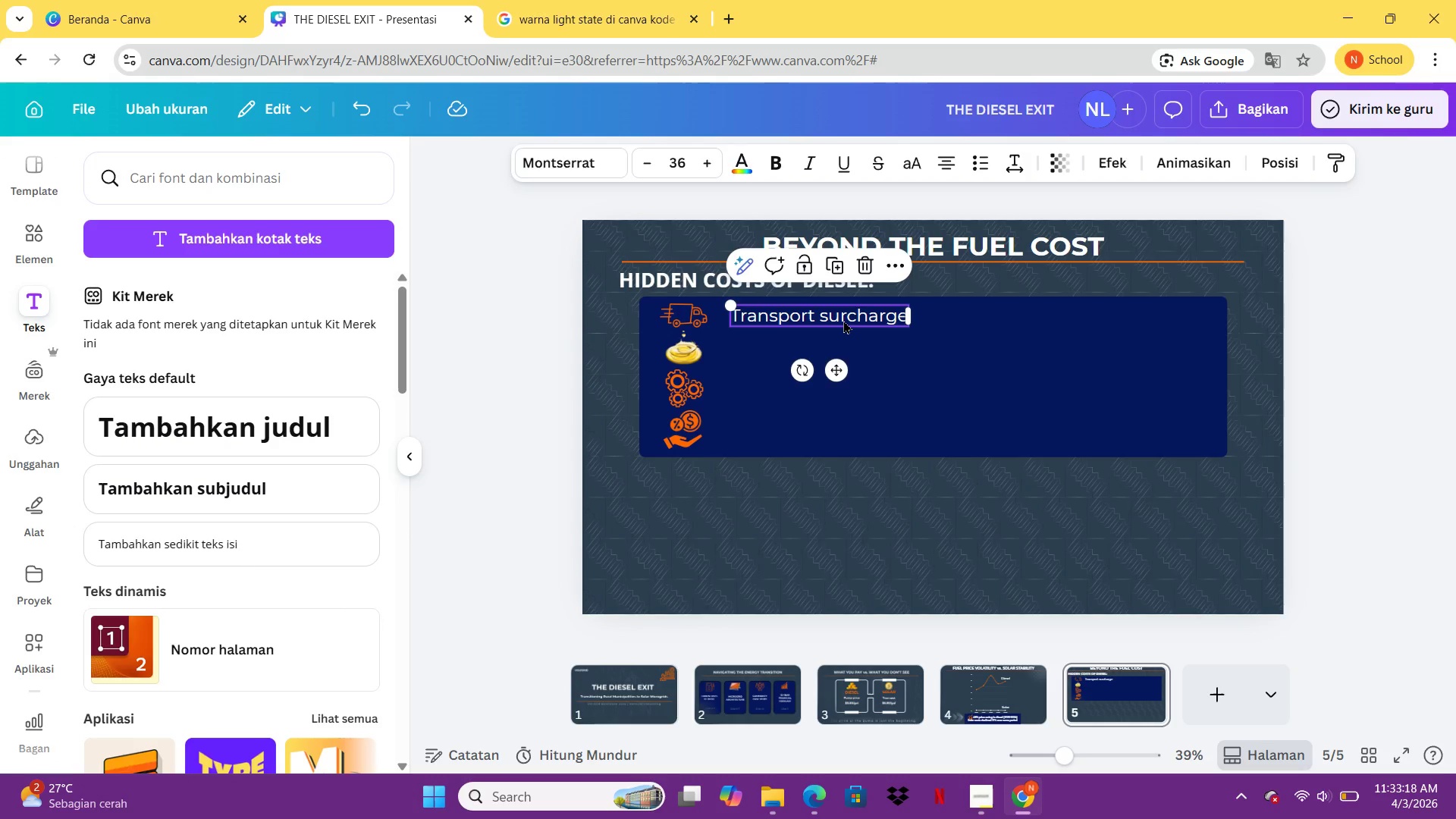 
key(Control+C)
 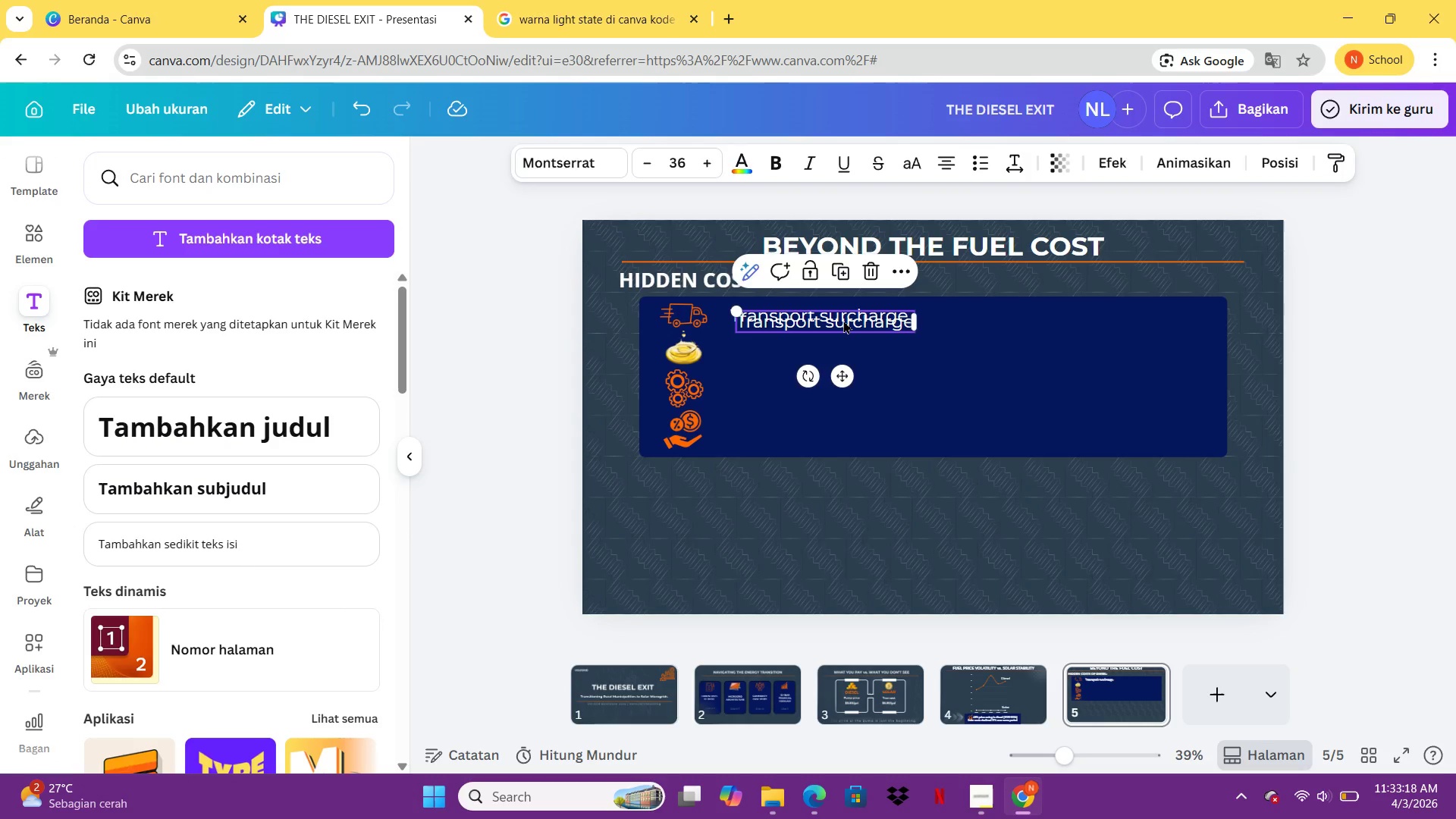 
key(Control+V)
 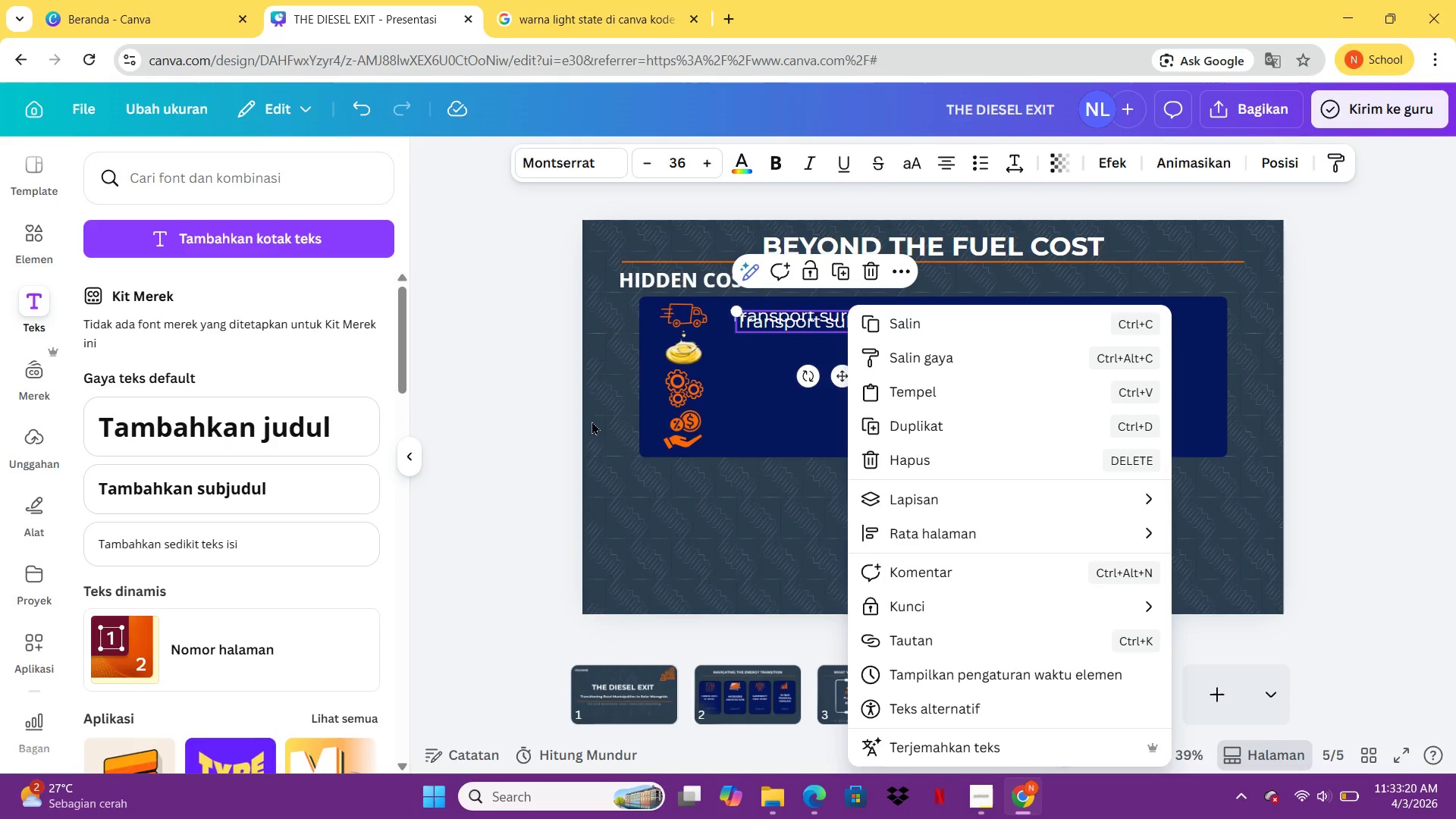 
right_click([522, 461])
 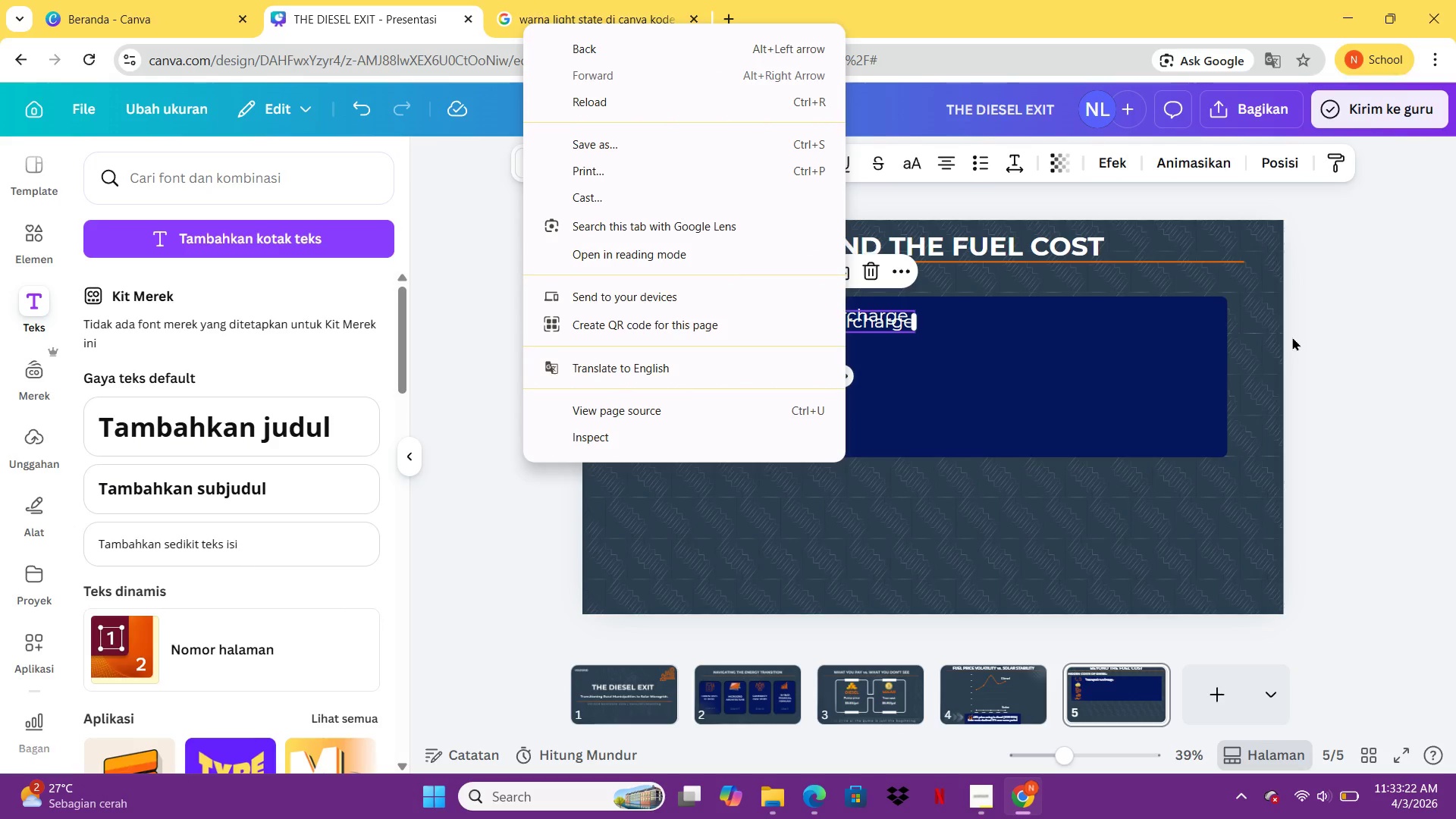 
left_click([1292, 337])
 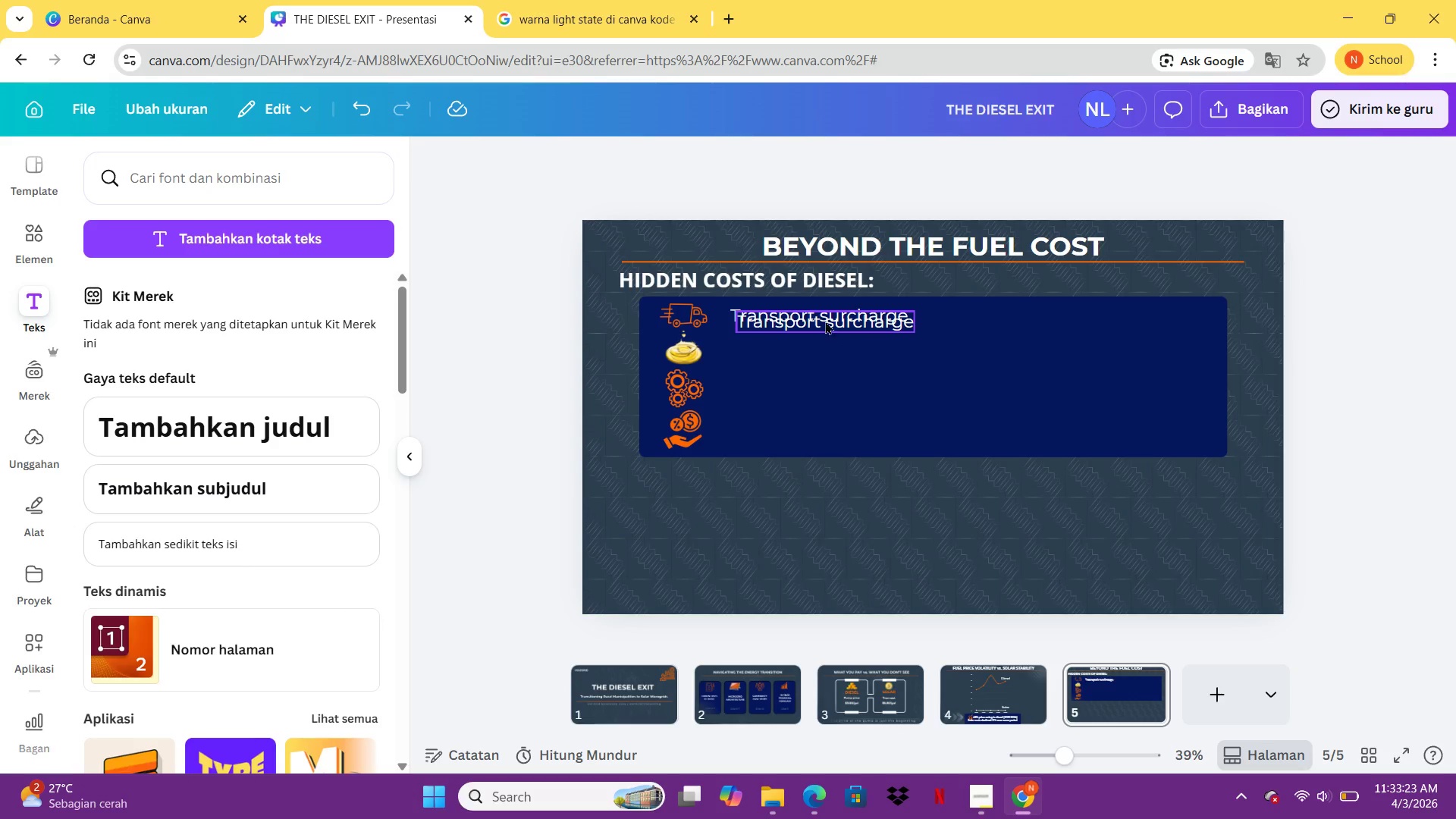 
left_click_drag(start_coordinate=[825, 317], to_coordinate=[824, 344])
 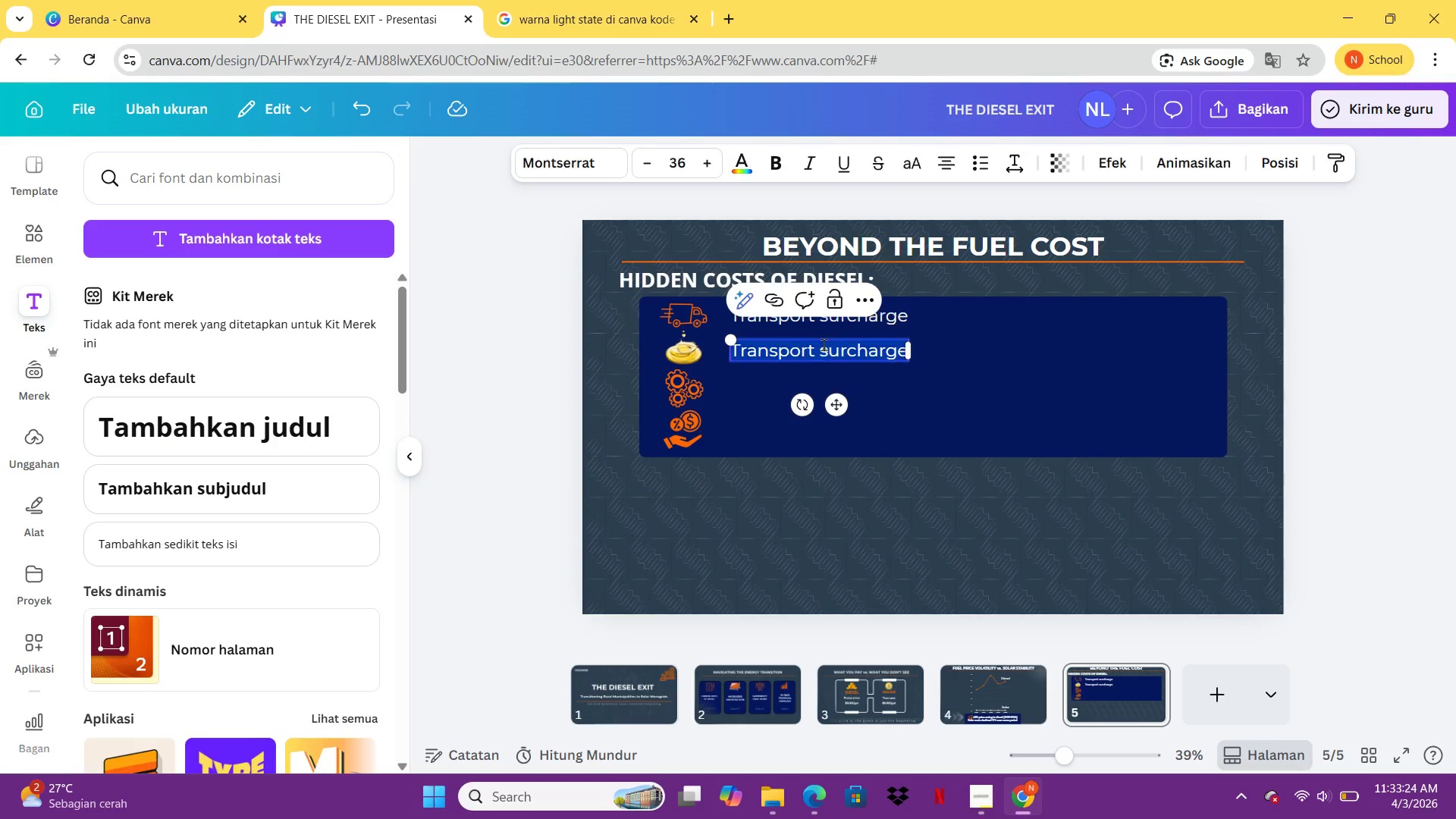 
double_click([824, 344])
 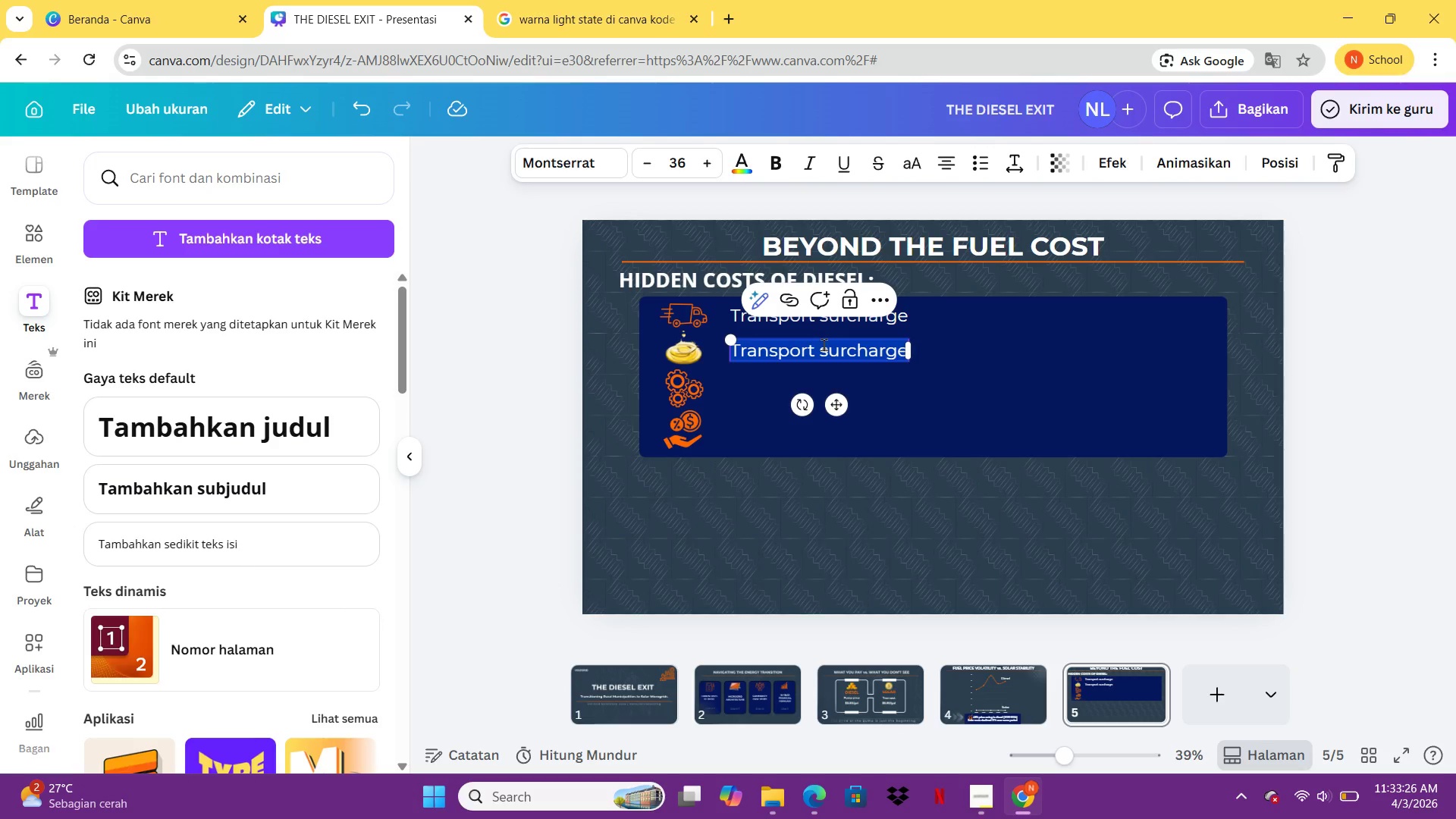 
type(Spill )
 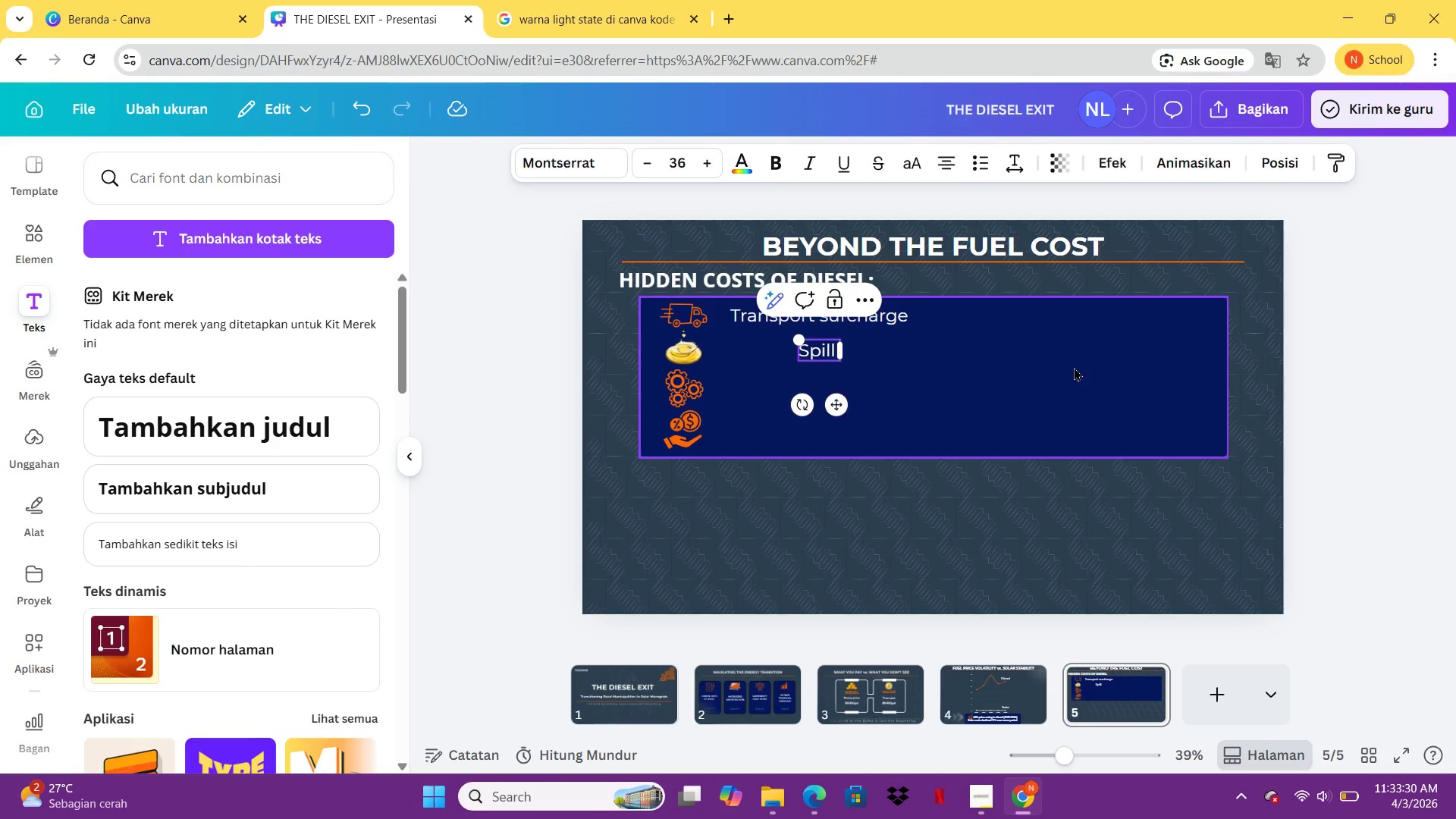 
type(mitigation)
 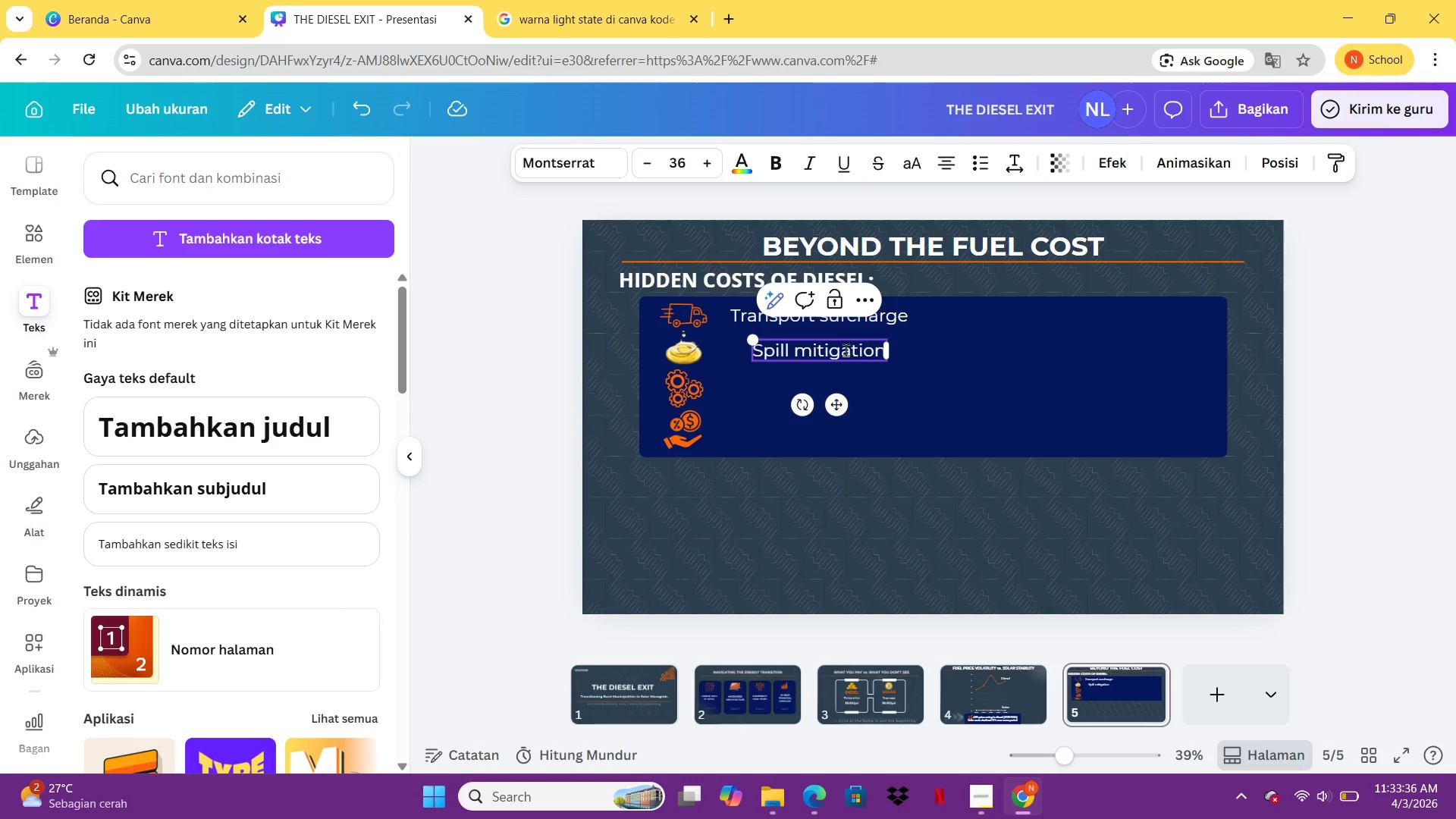 
wait(5.14)
 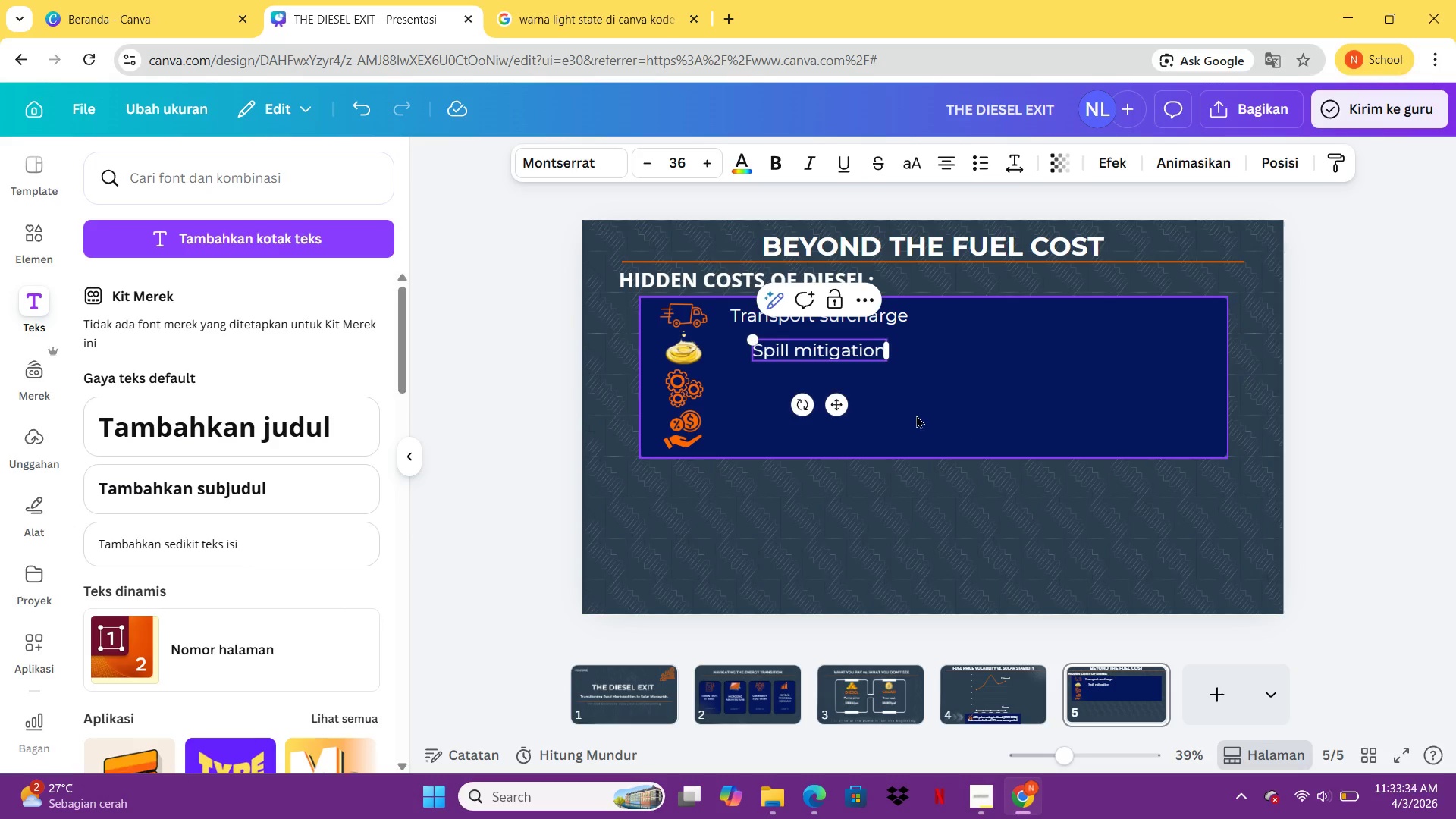 
left_click([1339, 345])
 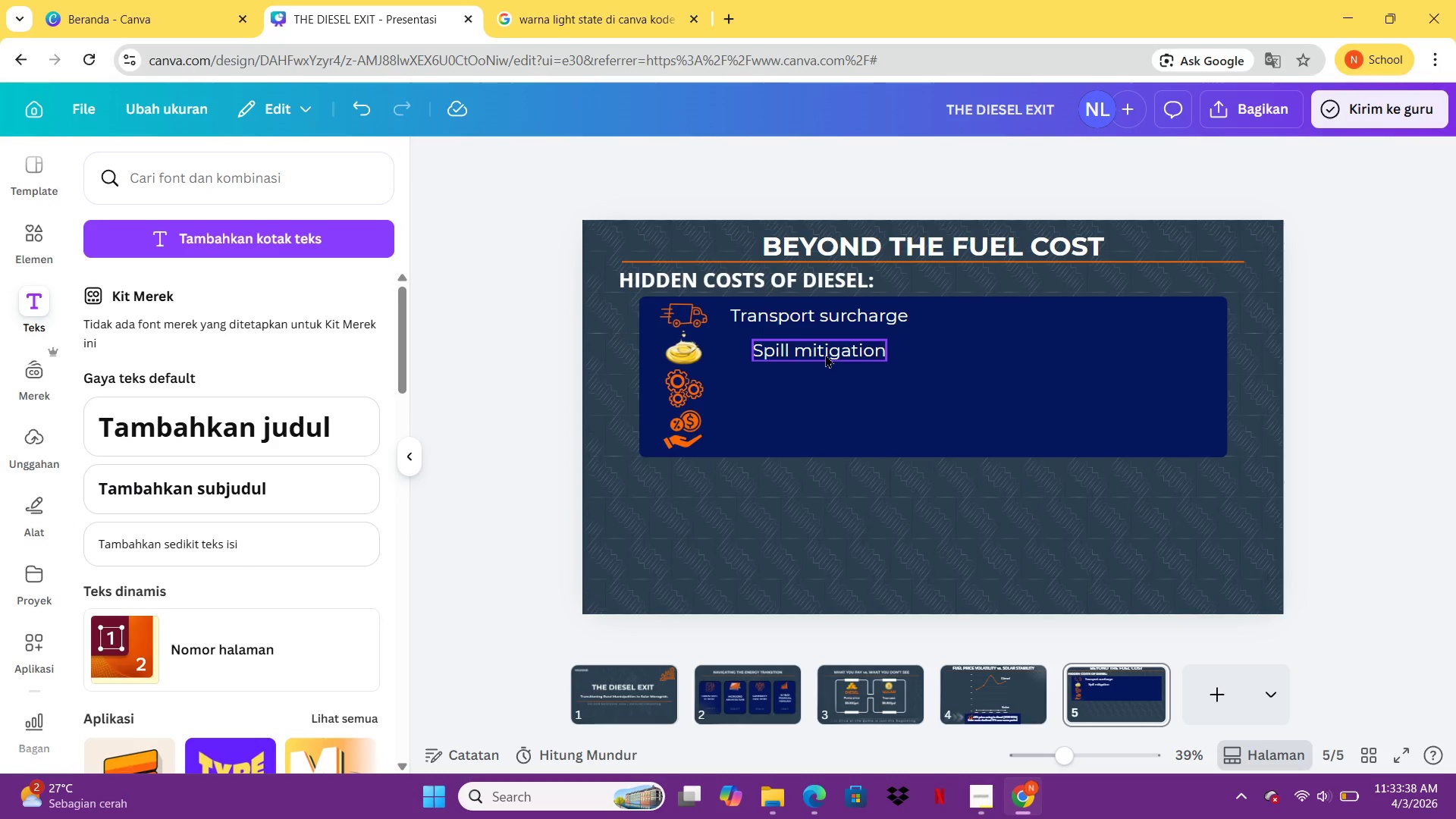 
left_click_drag(start_coordinate=[824, 353], to_coordinate=[800, 353])
 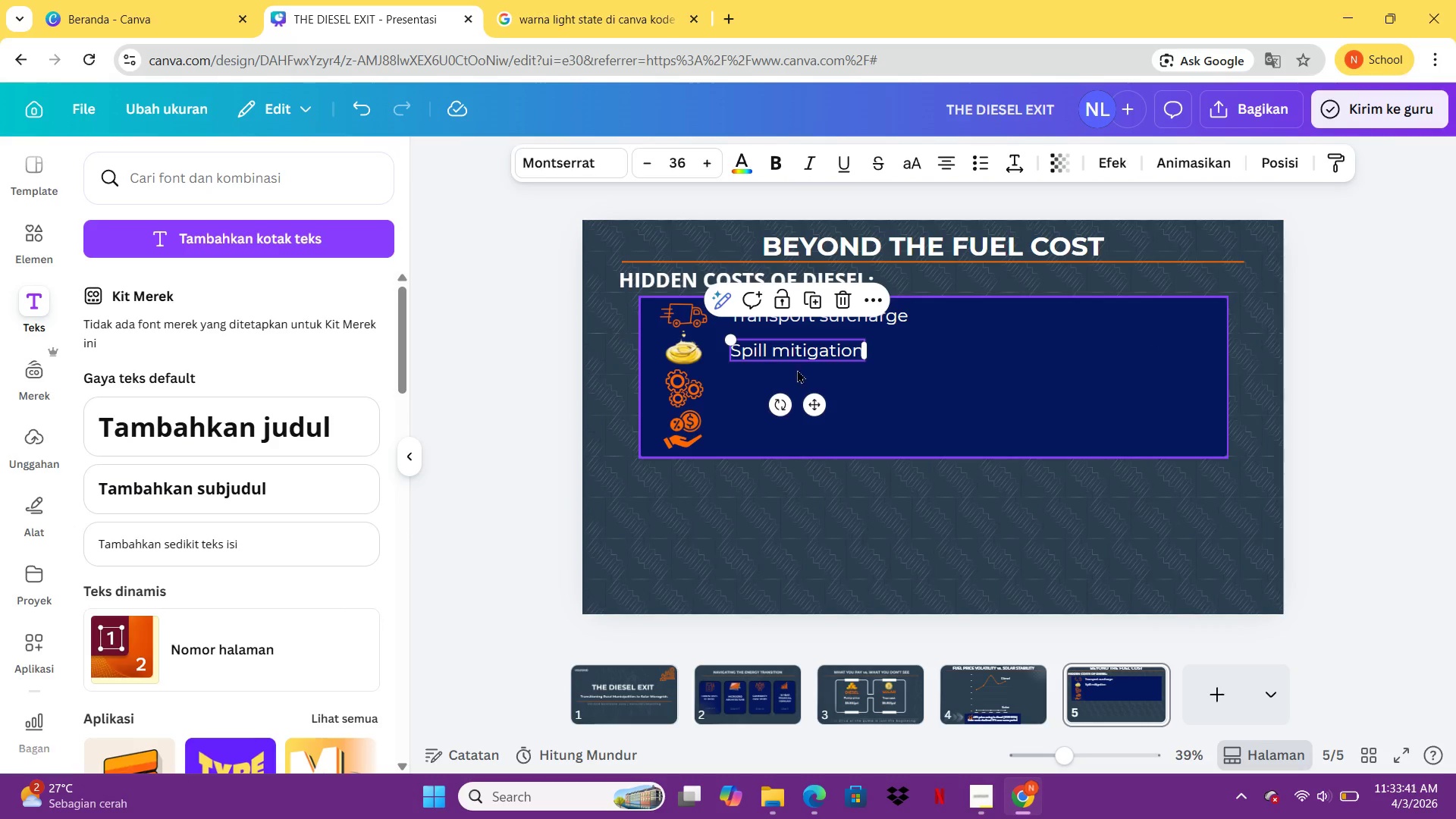 
key(Control+C)
 